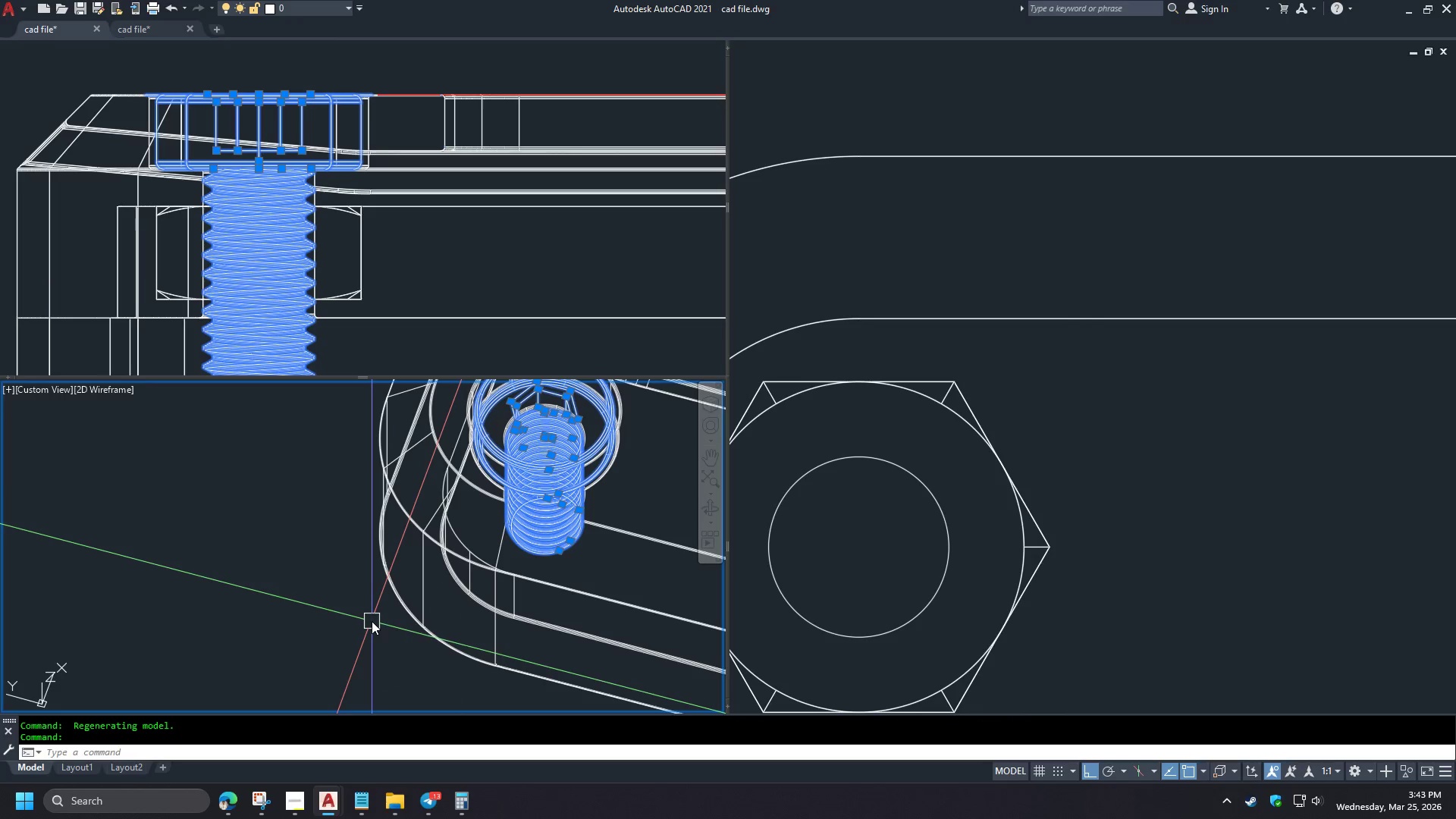 
scroll: coordinate [328, 632], scroll_direction: down, amount: 2.0
 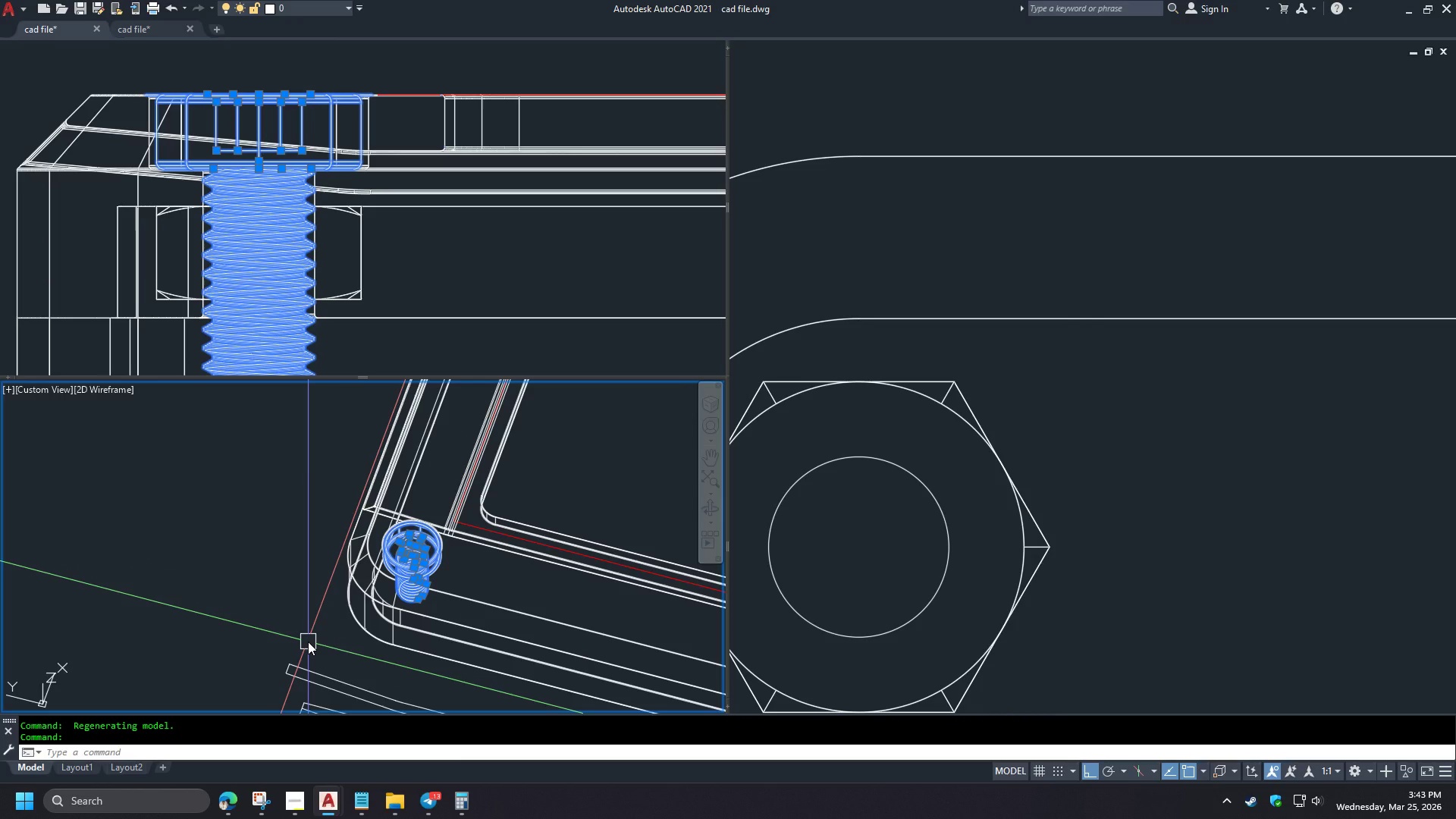 
key(Escape)
 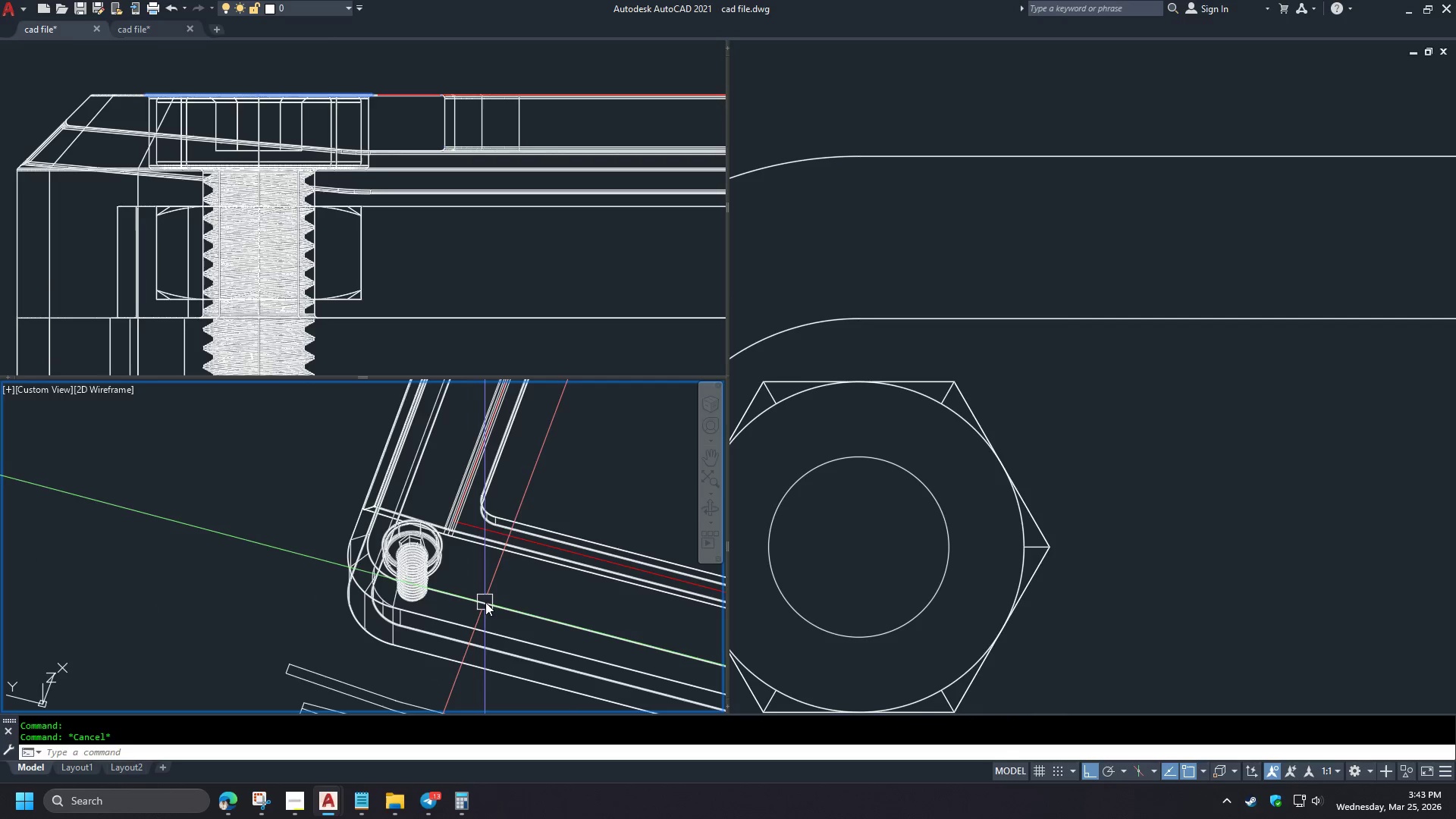 
hold_key(key=ShiftLeft, duration=1.53)
 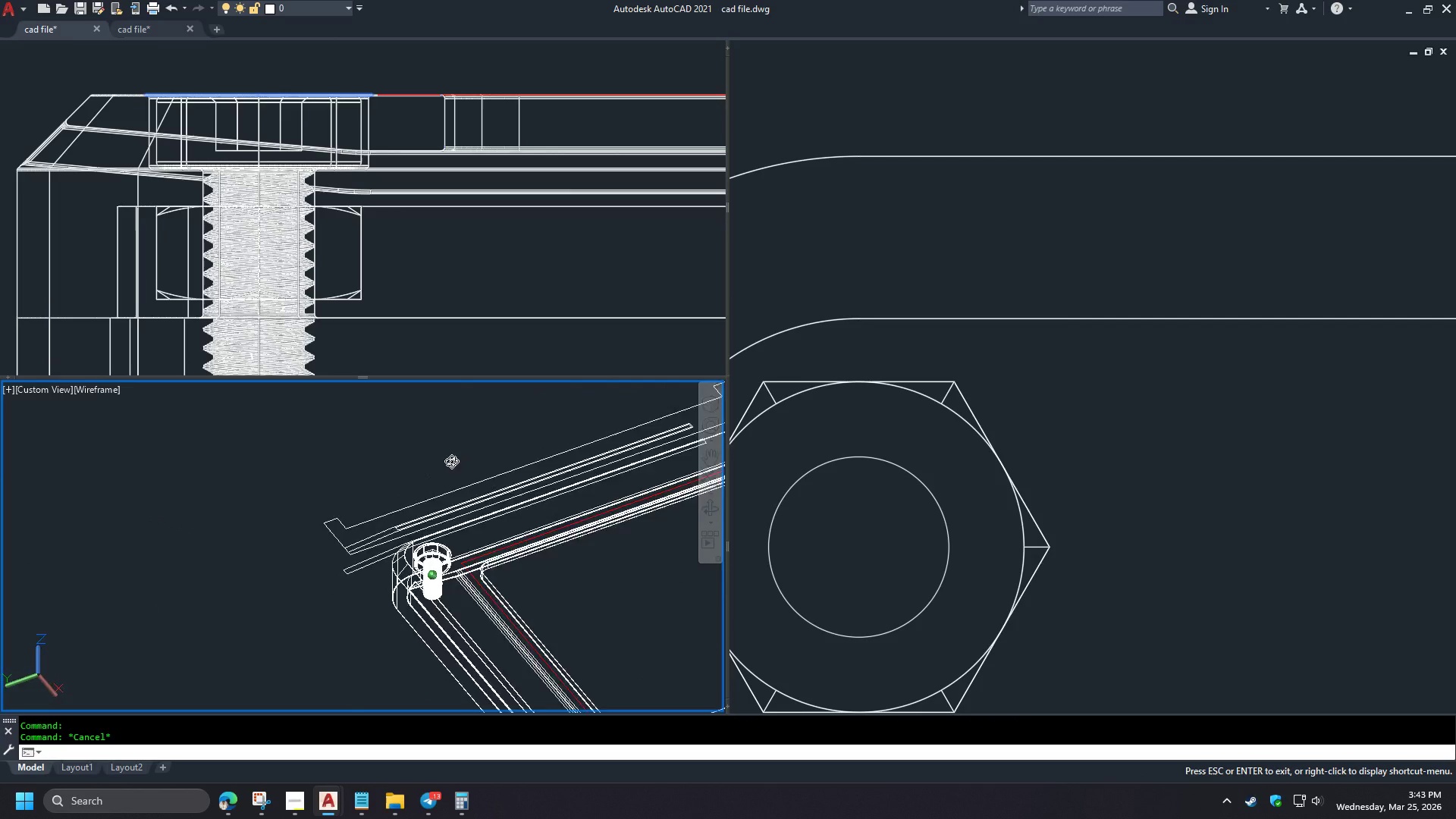 
hold_key(key=ShiftLeft, duration=0.72)
 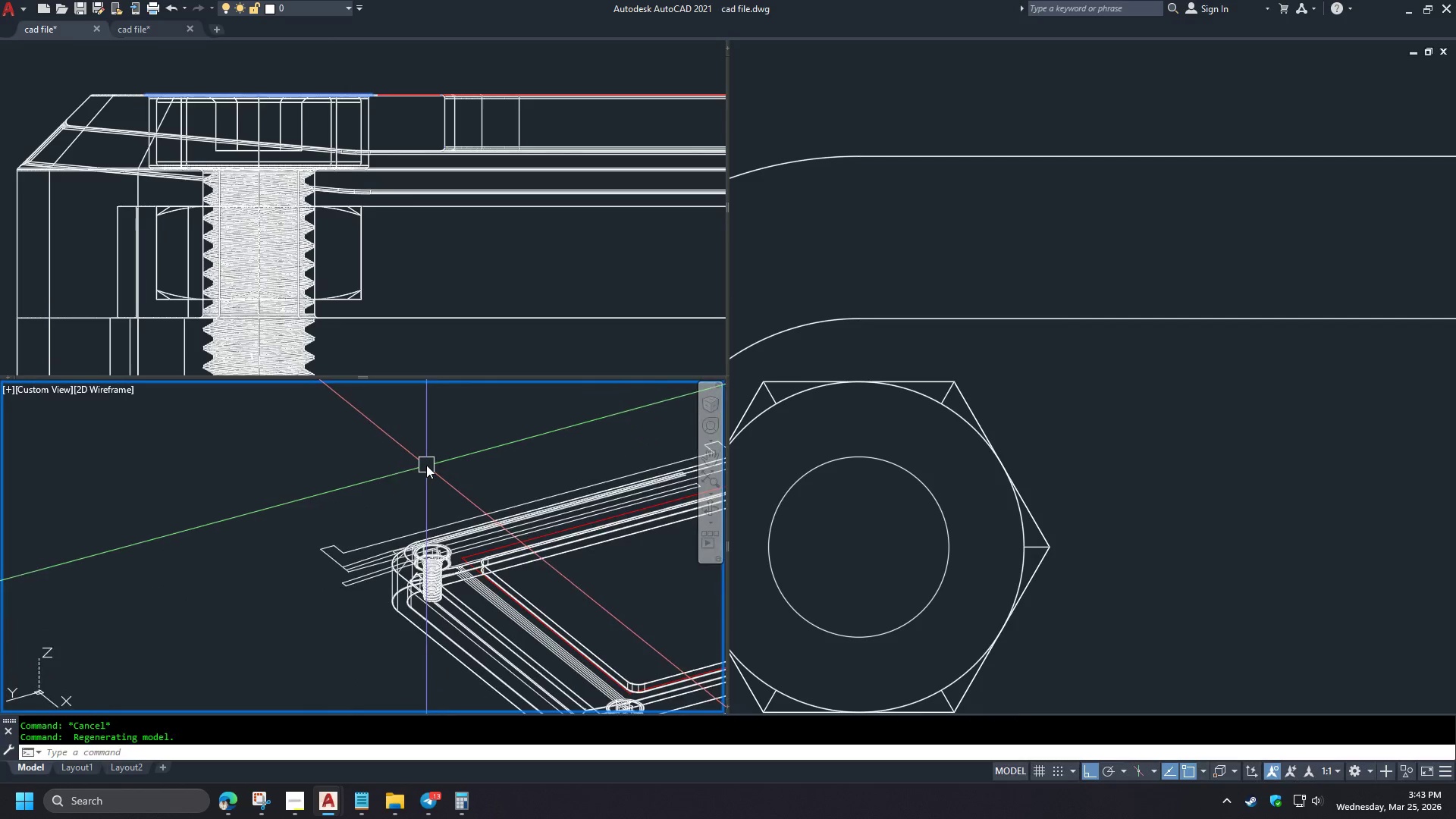 
scroll: coordinate [468, 589], scroll_direction: down, amount: 1.0
 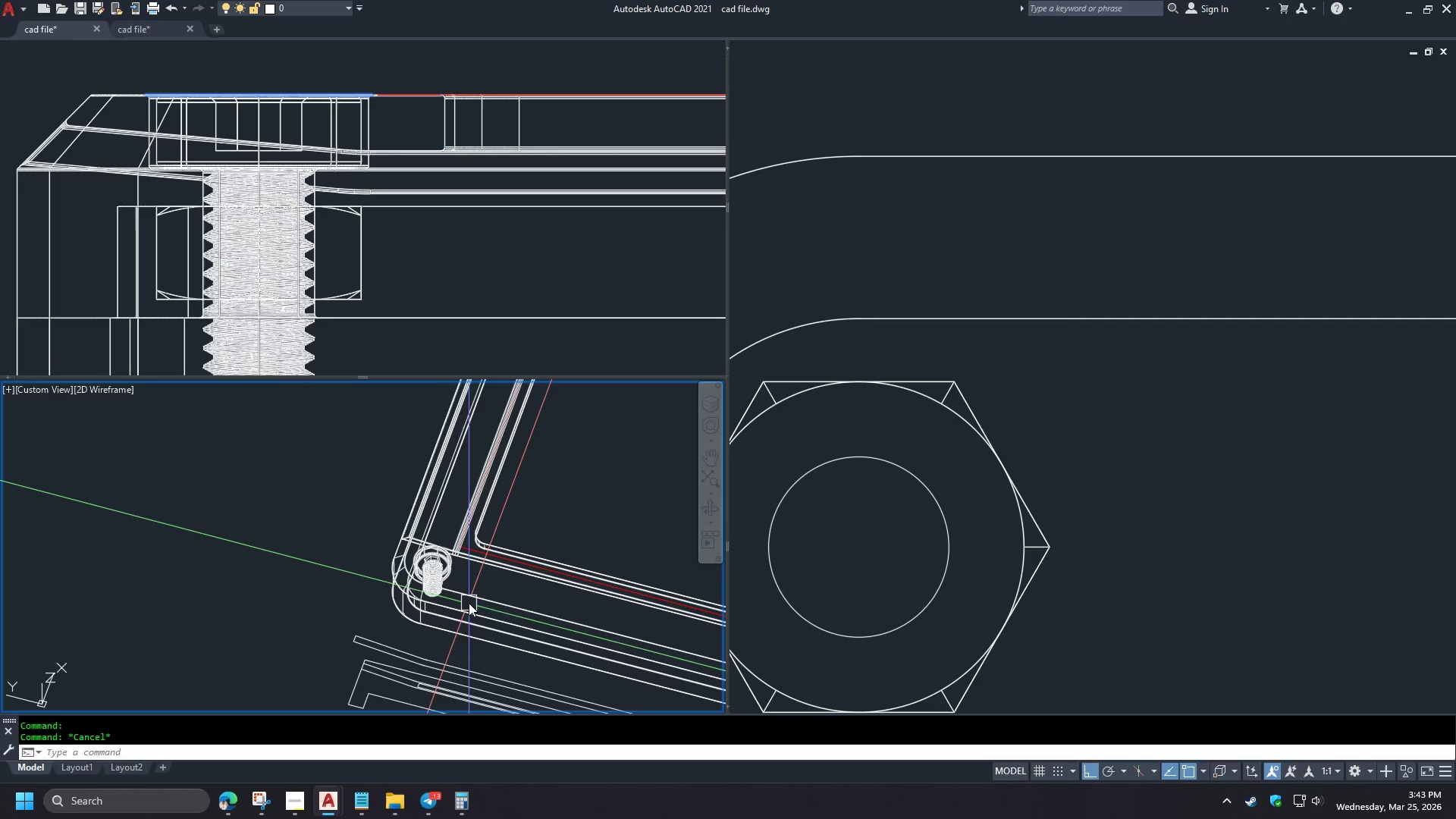 
key(Control+V)
 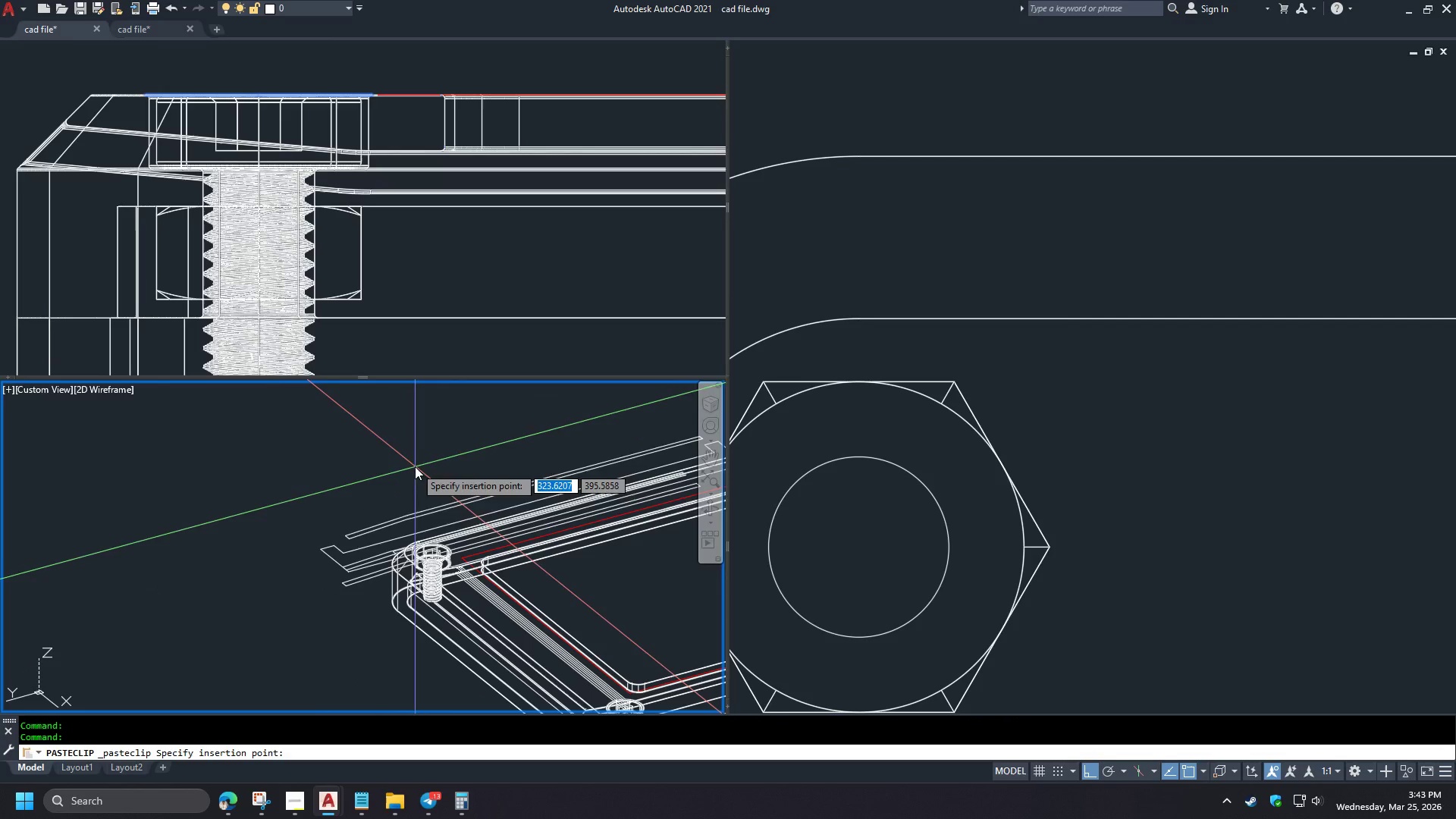 
key(Escape)
 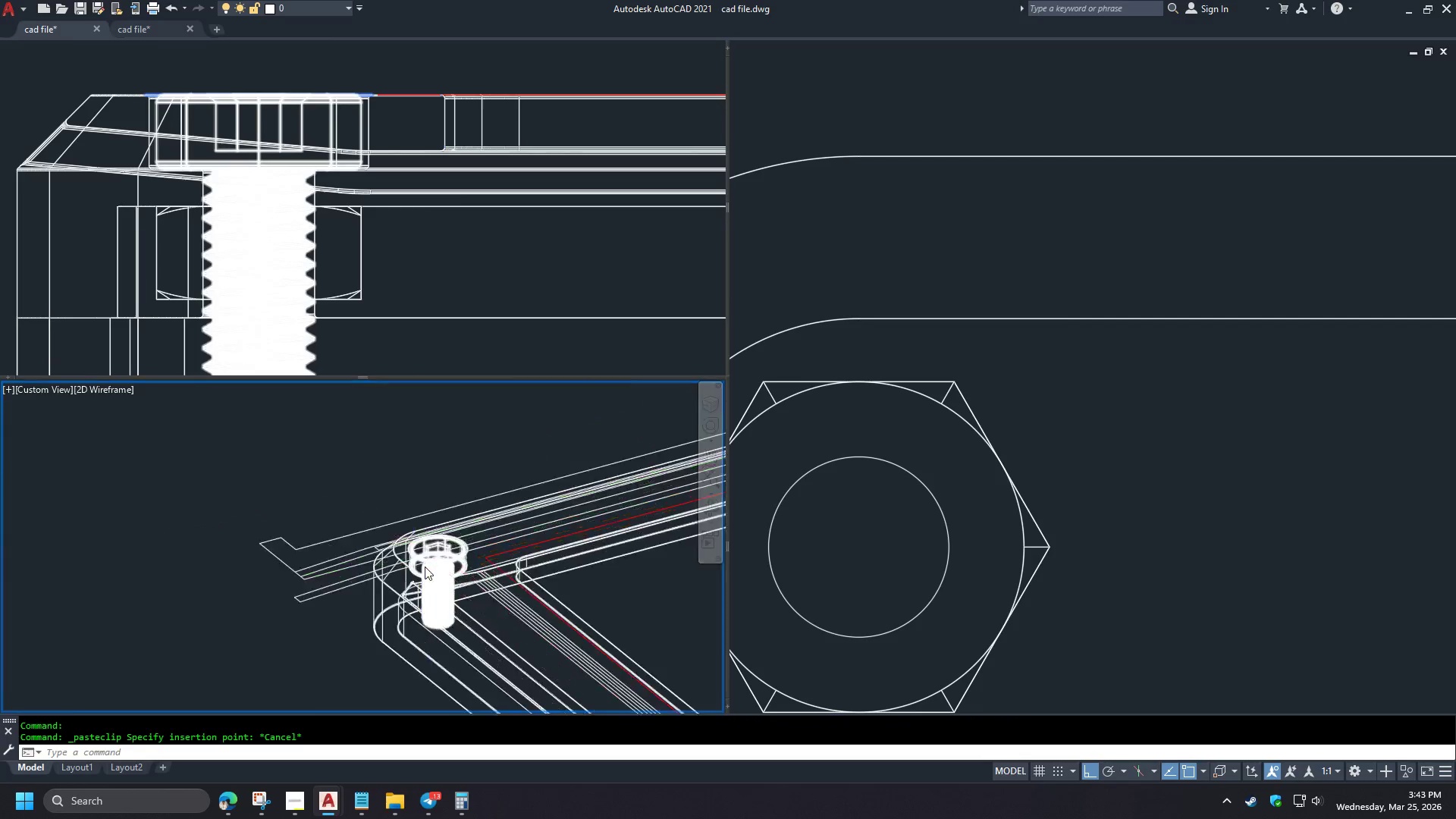 
scroll: coordinate [426, 571], scroll_direction: up, amount: 4.0
 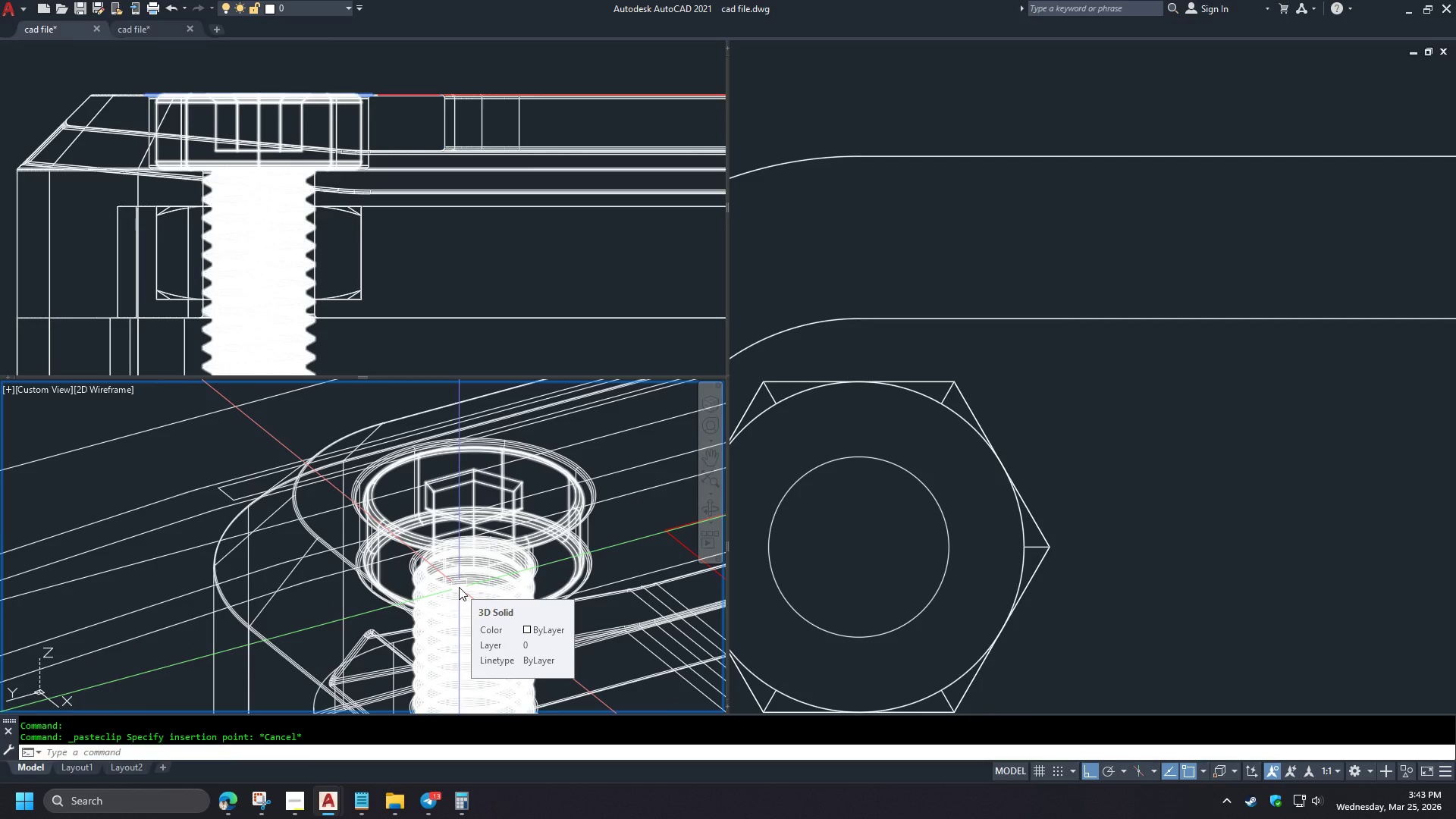 
wait(5.41)
 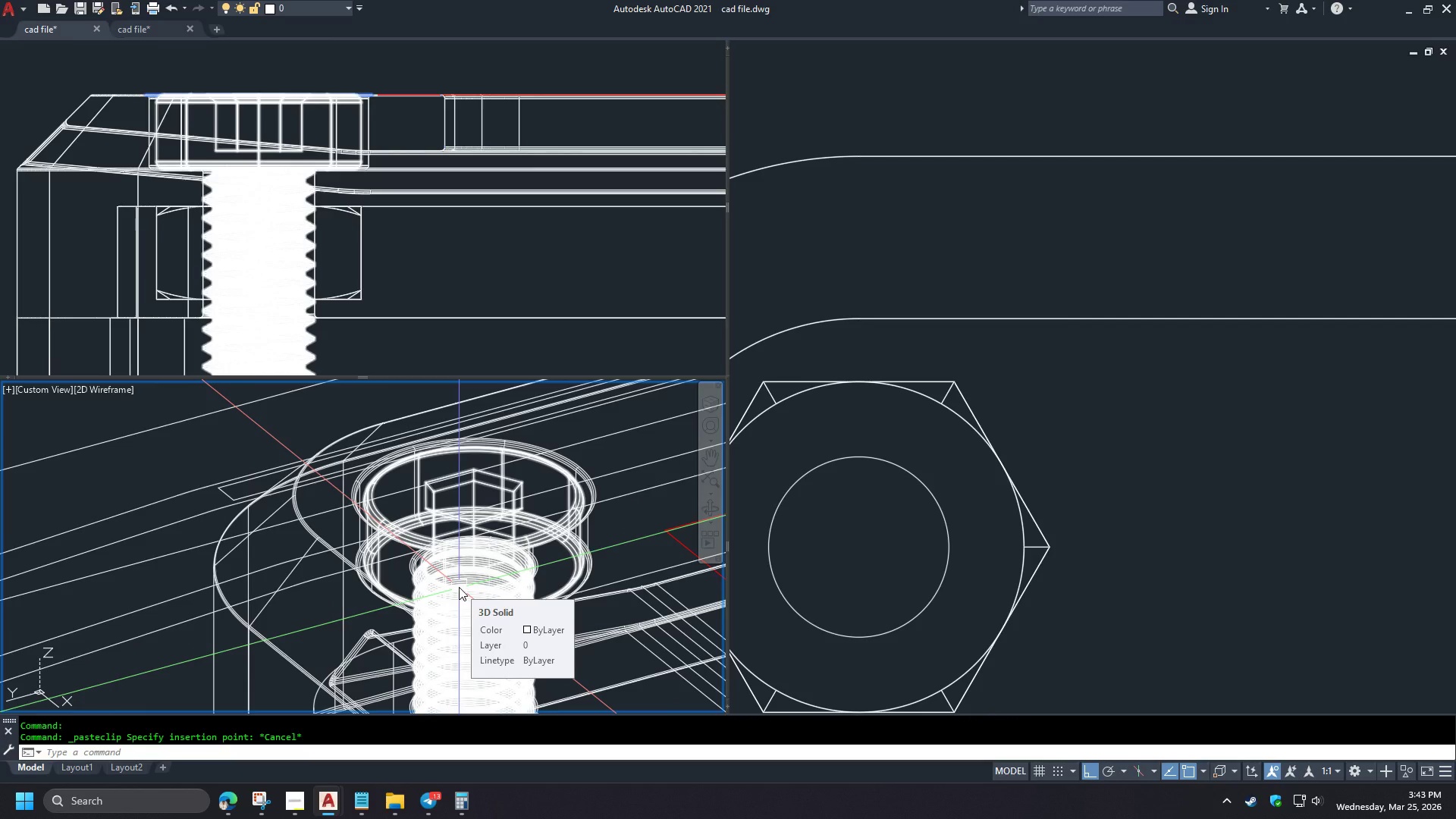 
left_click([461, 592])
 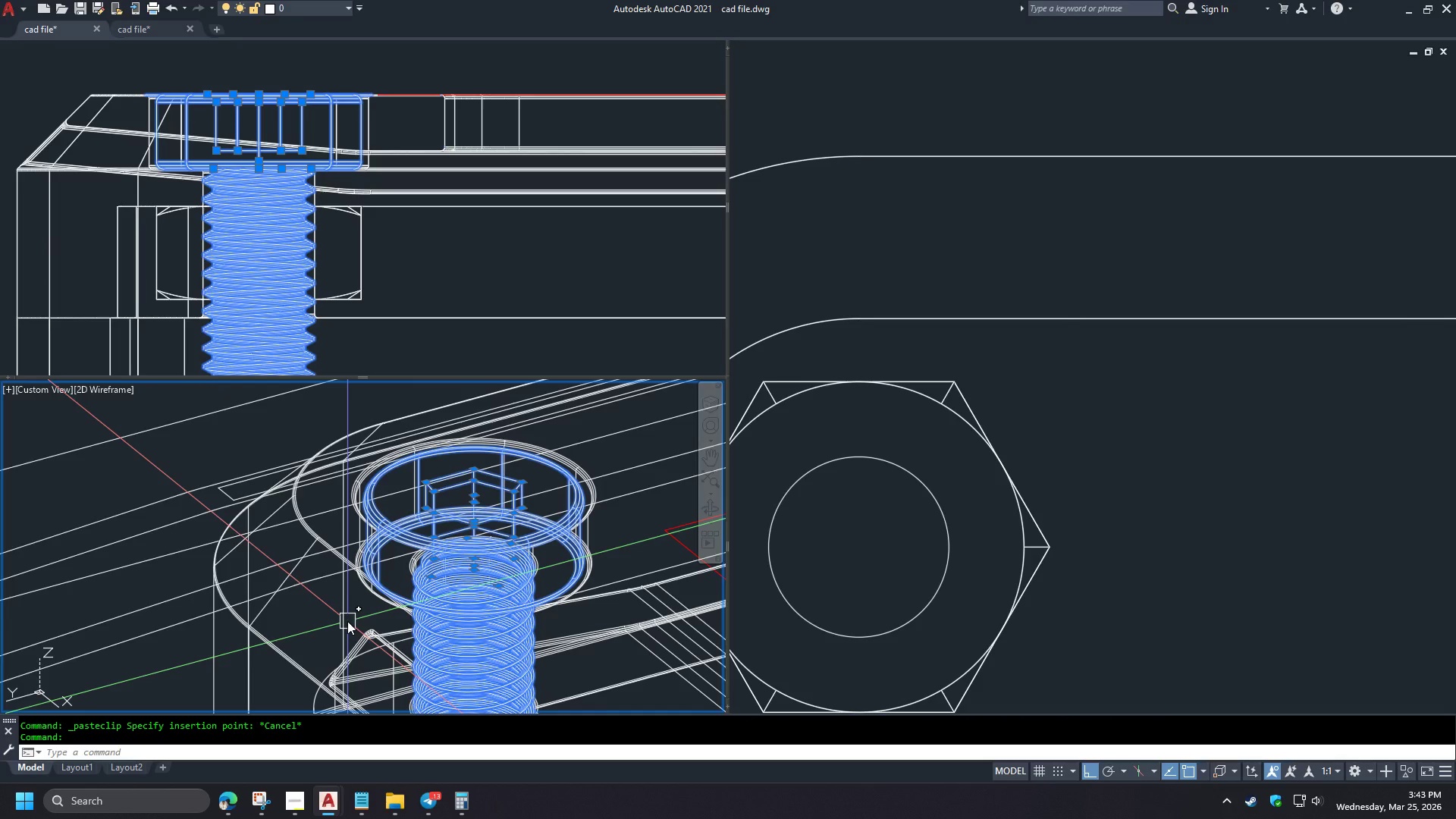 
wait(5.28)
 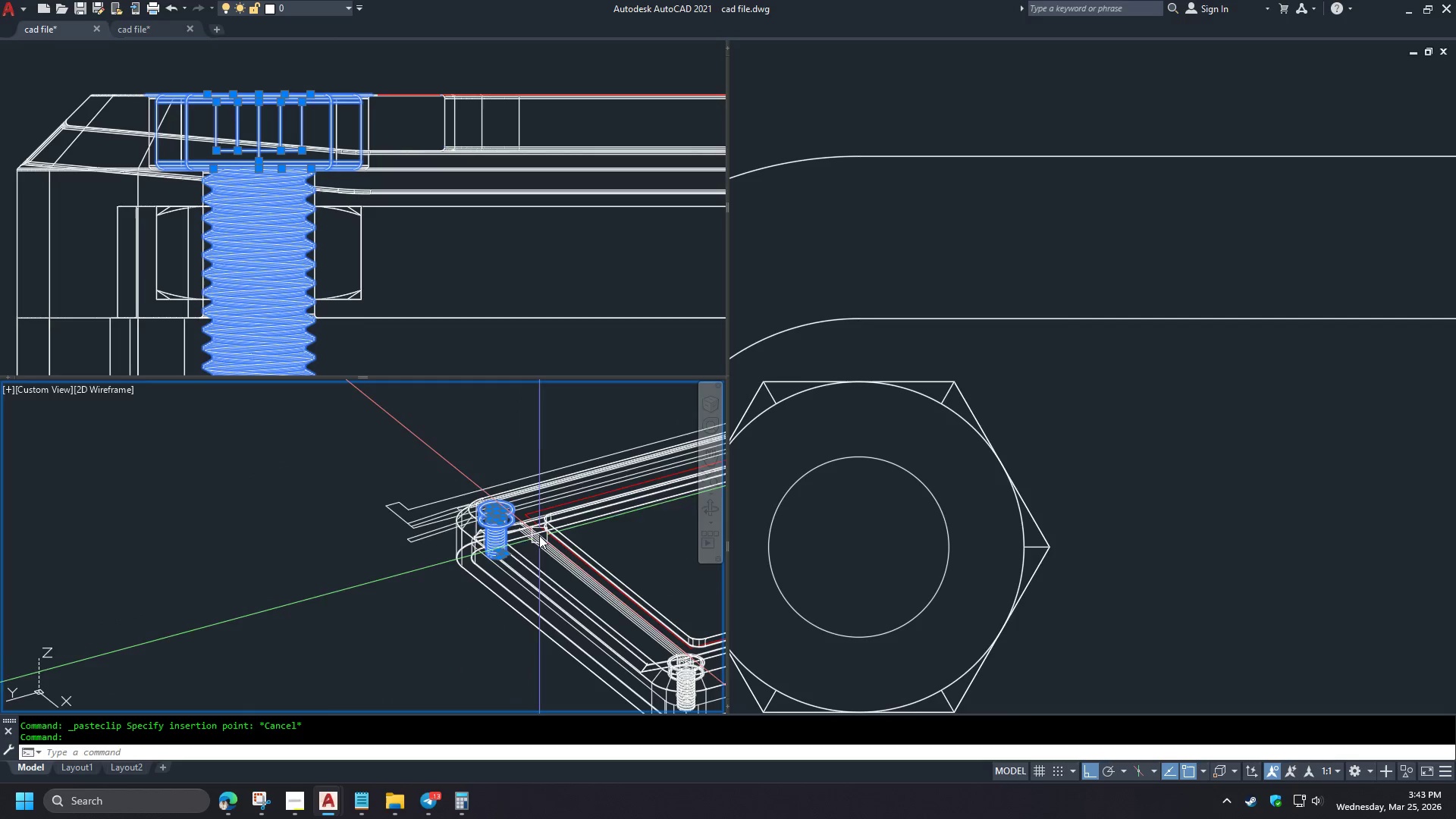 
hold_key(key=ShiftLeft, duration=1.44)
 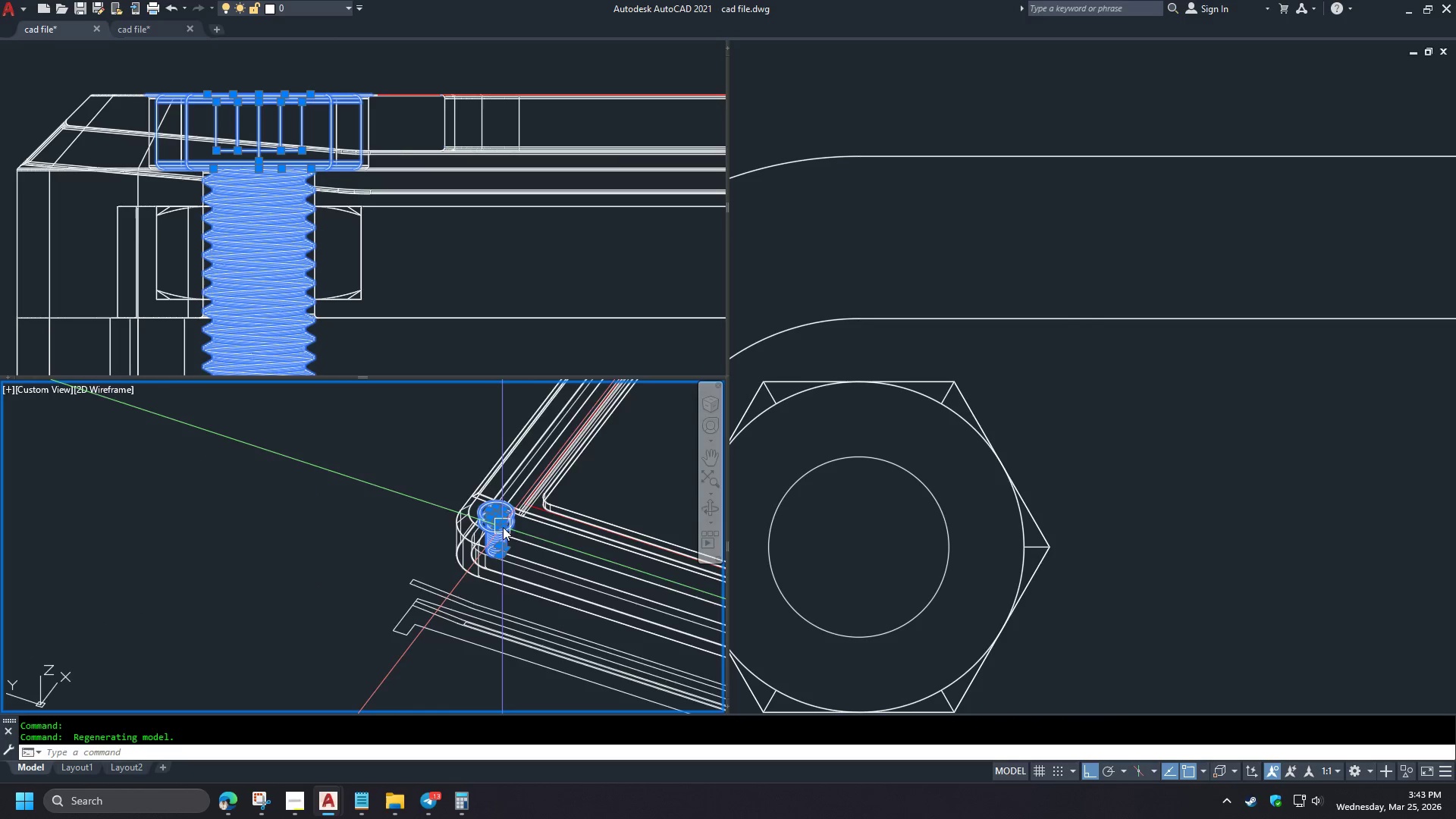 
scroll: coordinate [505, 509], scroll_direction: down, amount: 4.0
 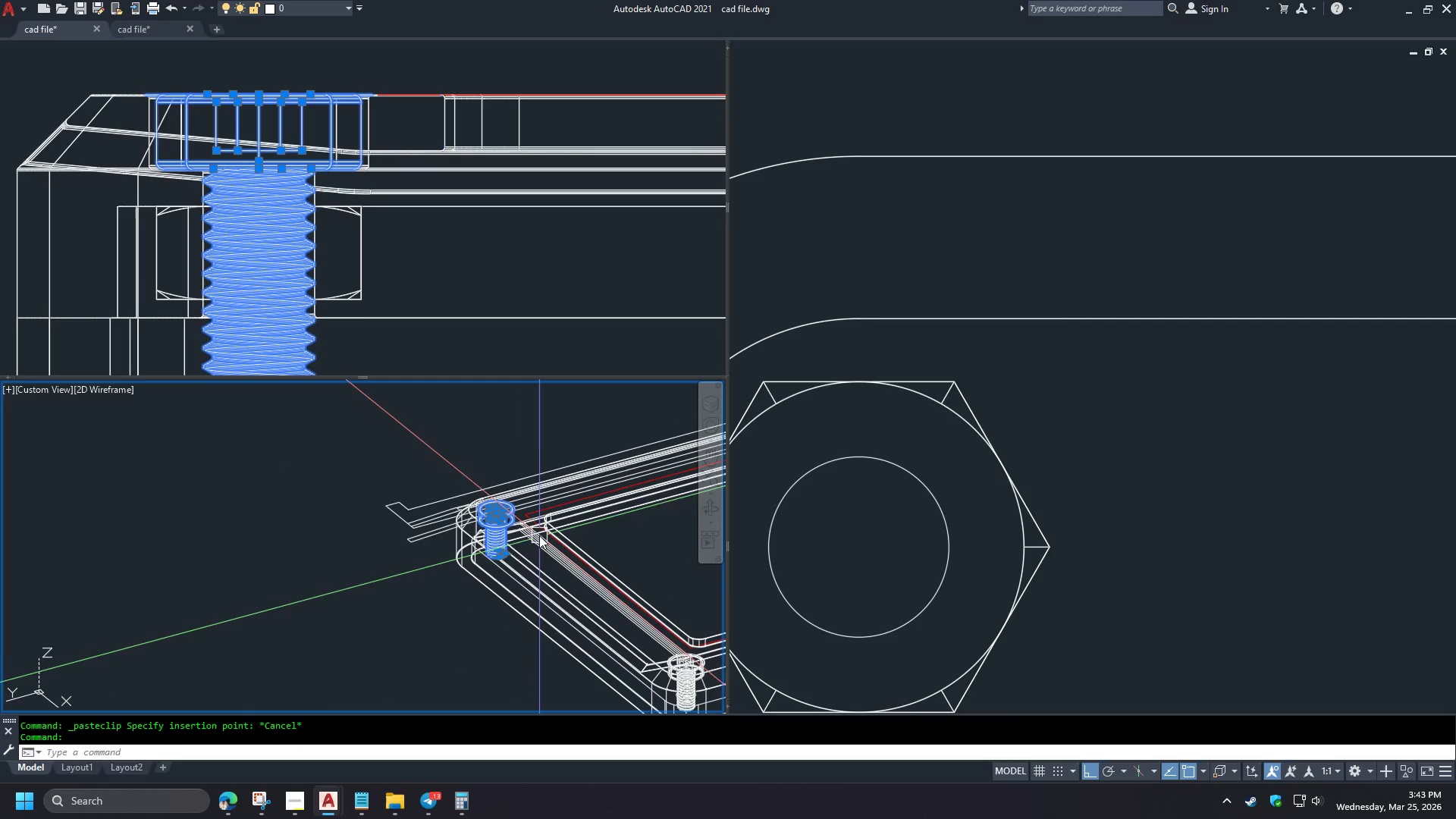 
key(Shift+ShiftLeft)
 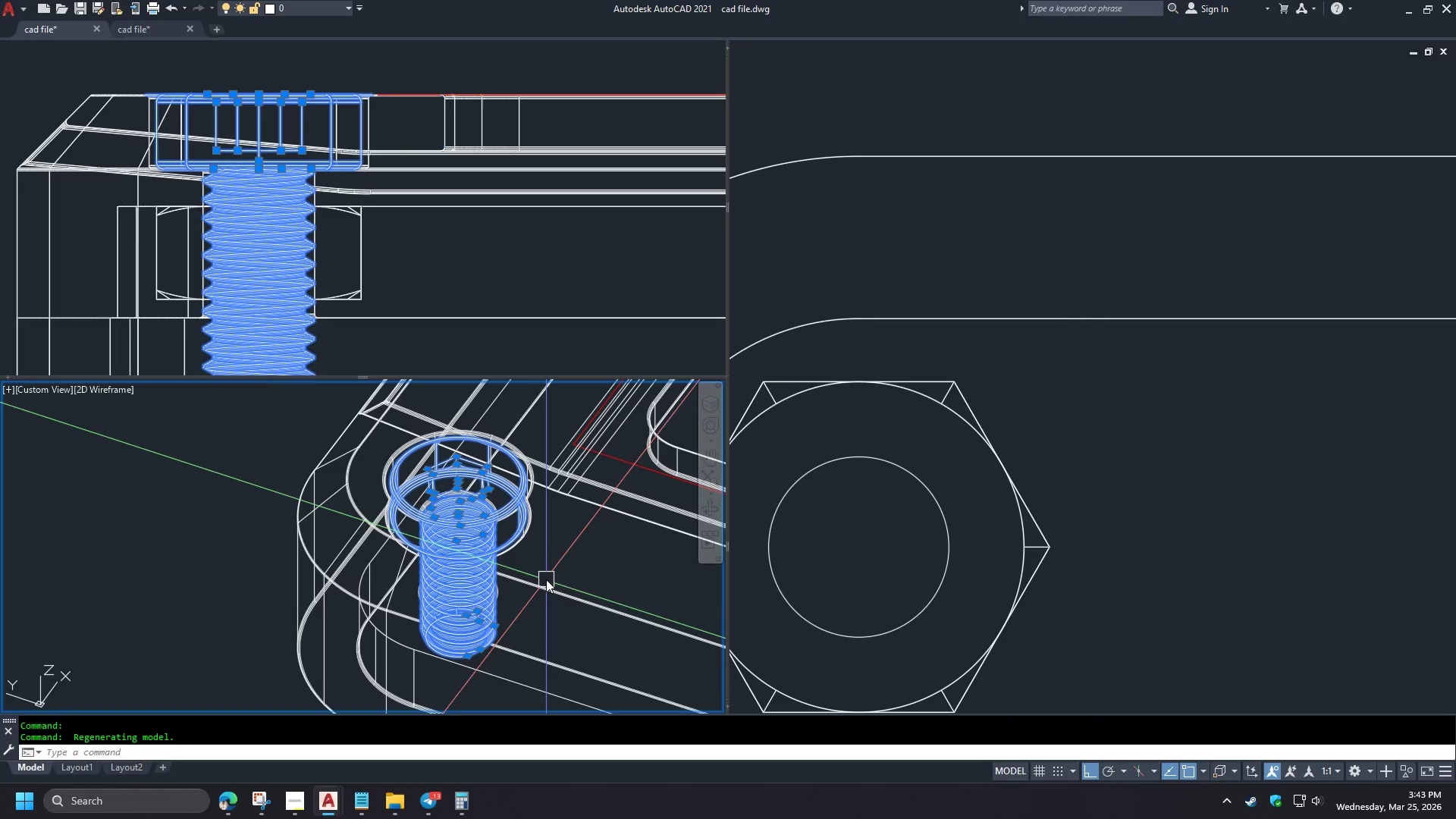 
hold_key(key=ShiftLeft, duration=1.5)
 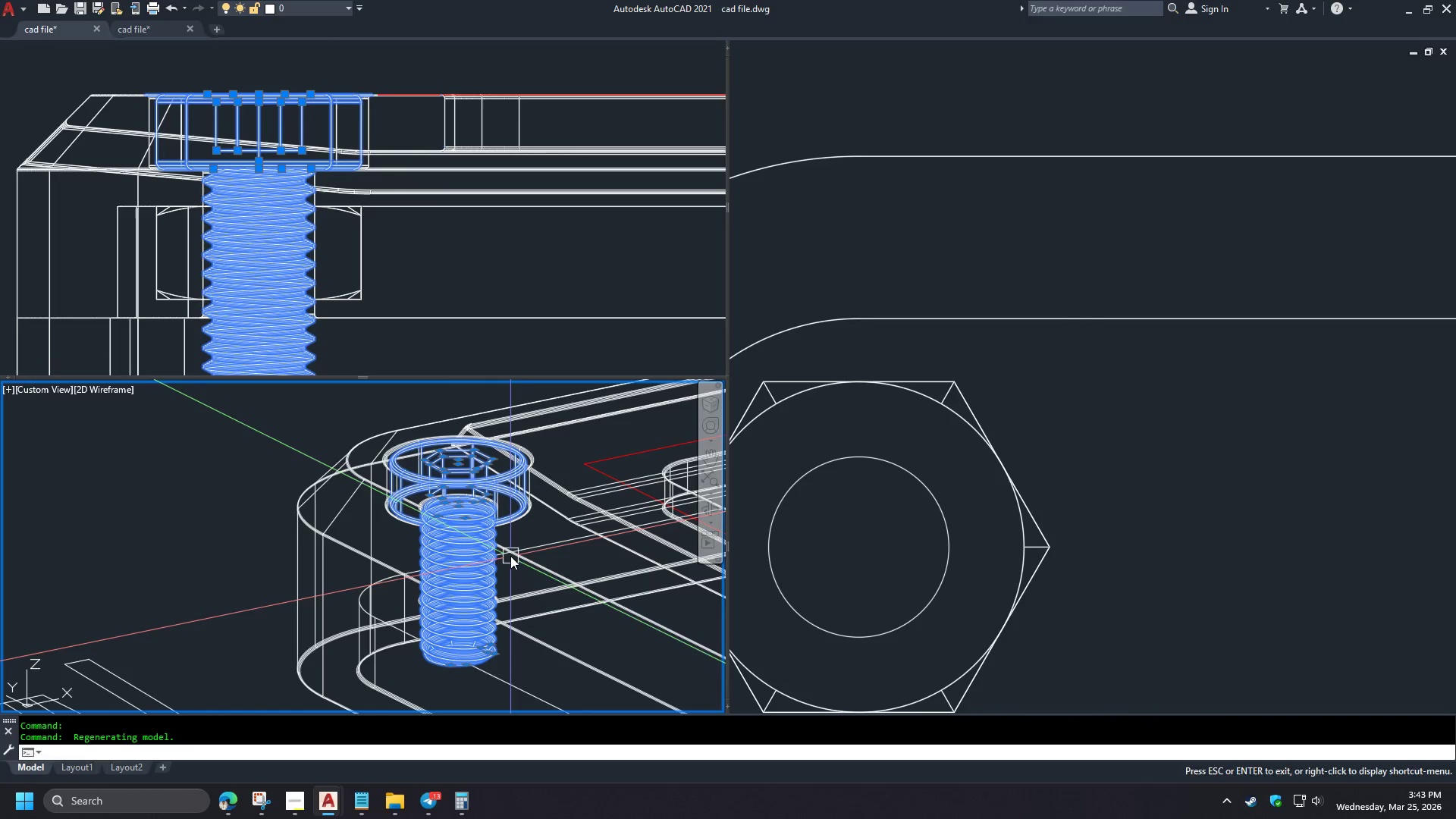 
hold_key(key=ShiftLeft, duration=0.58)
 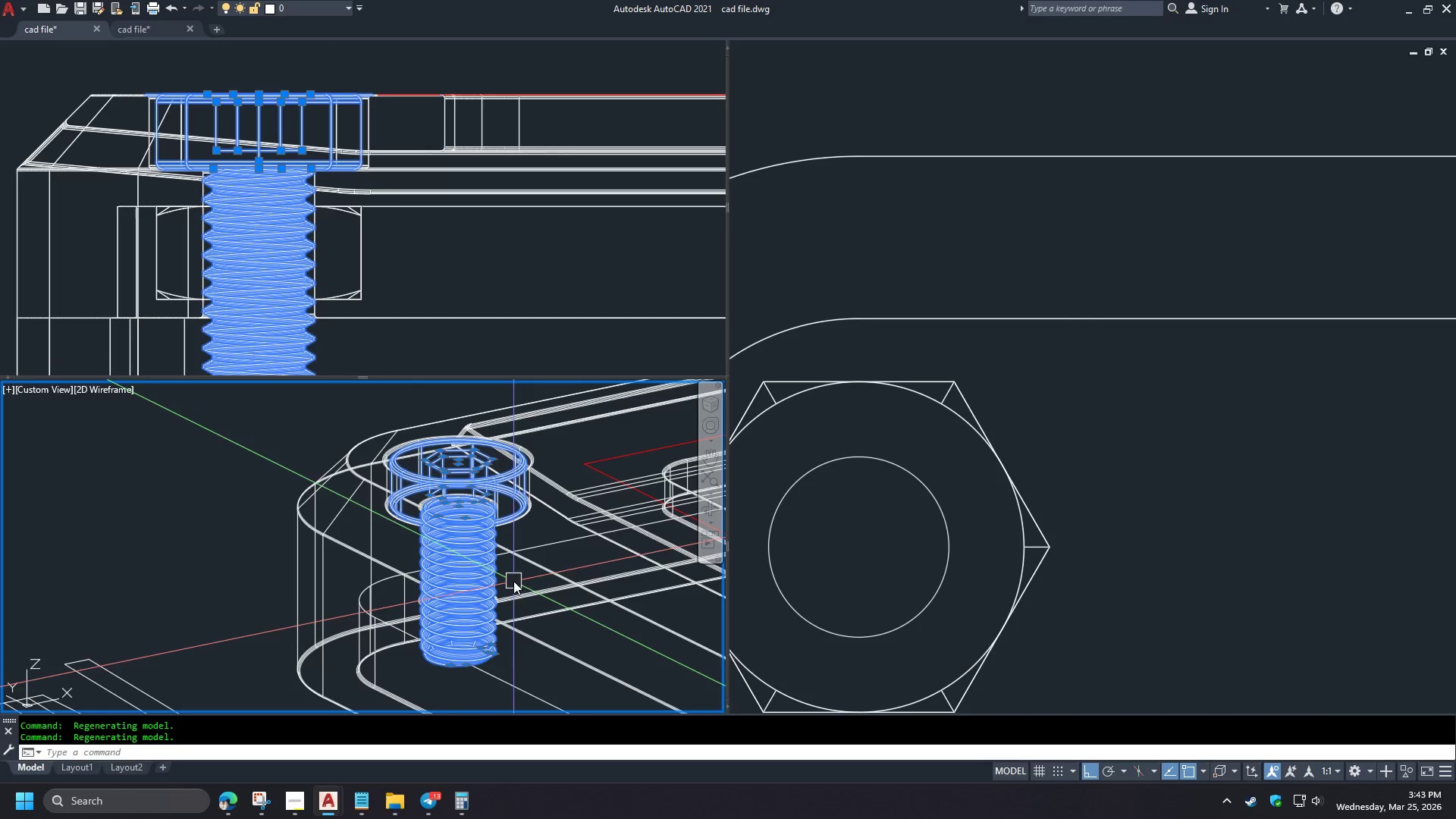 
scroll: coordinate [508, 522], scroll_direction: up, amount: 3.0
 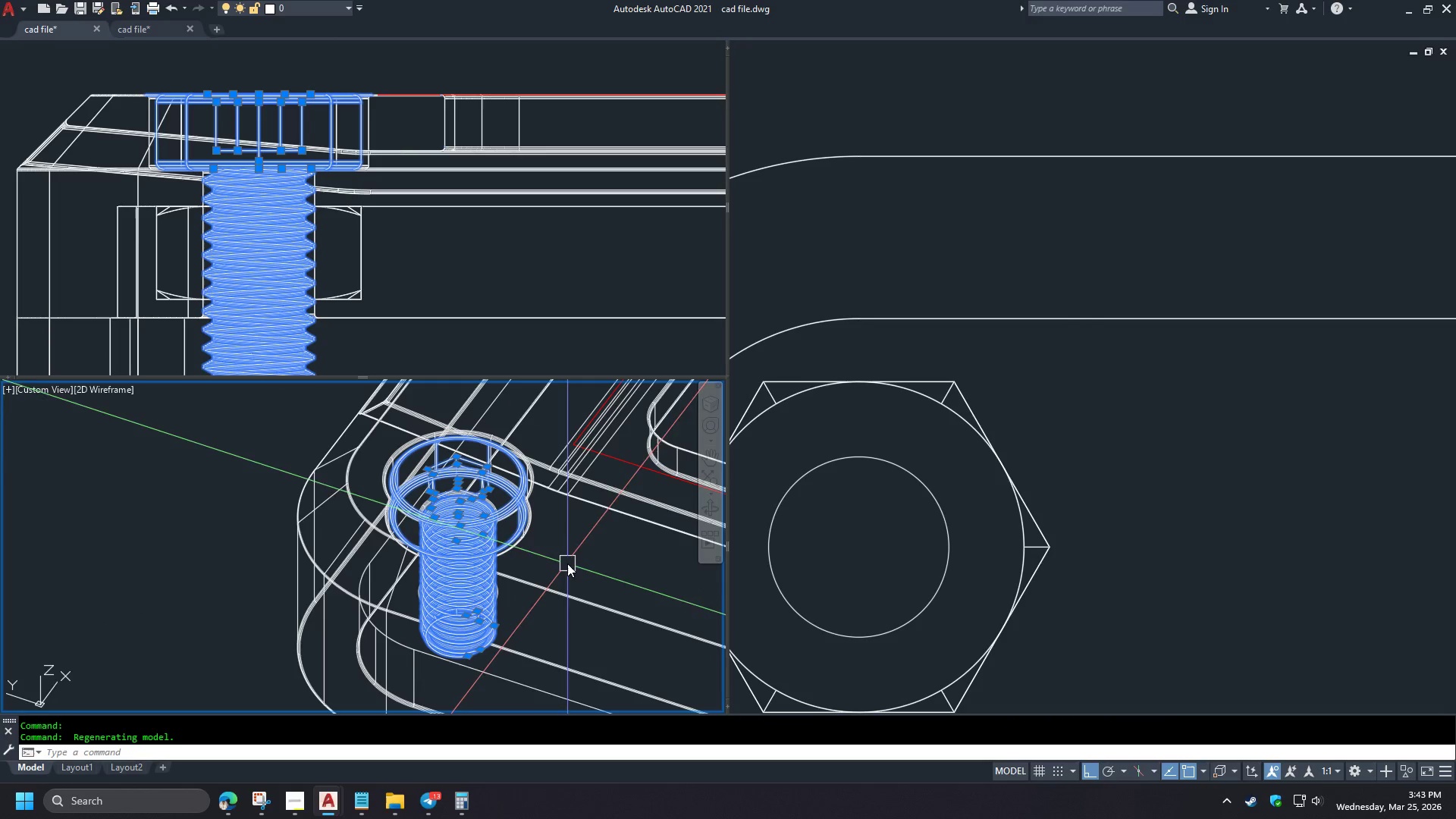 
hold_key(key=ShiftLeft, duration=4.42)
 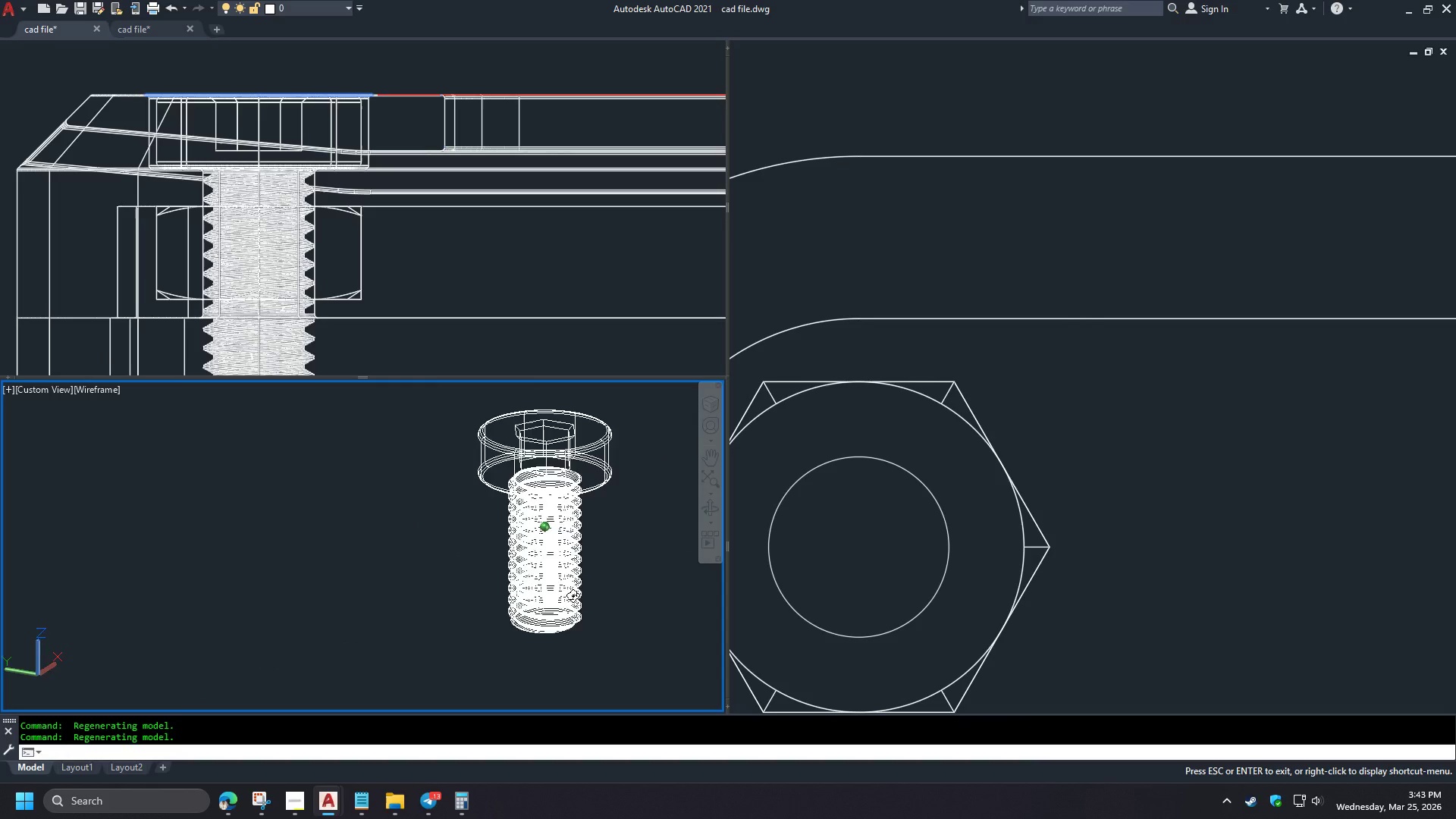 
hold_key(key=ShiftLeft, duration=1.19)
 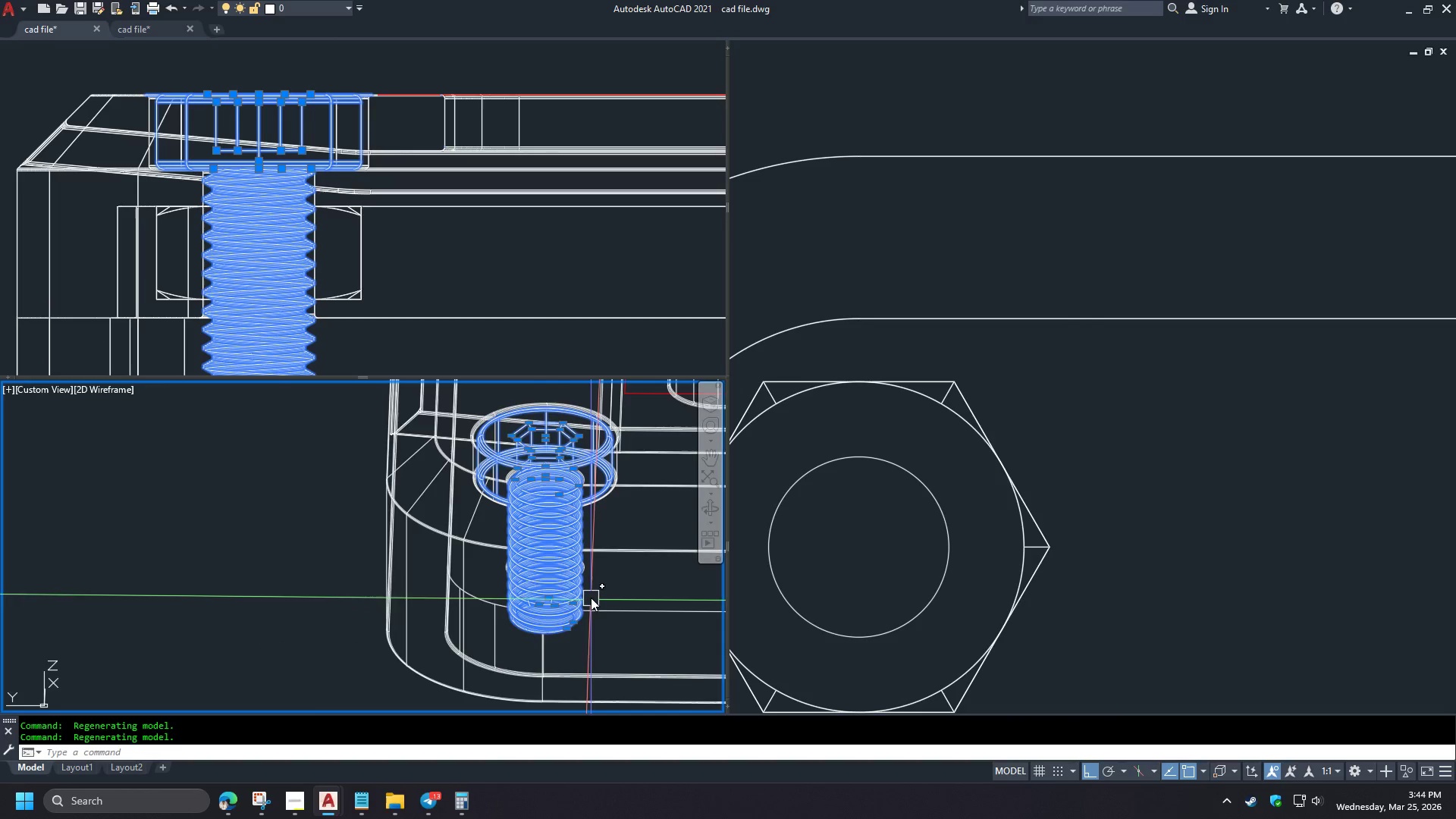 
scroll: coordinate [490, 613], scroll_direction: up, amount: 4.0
 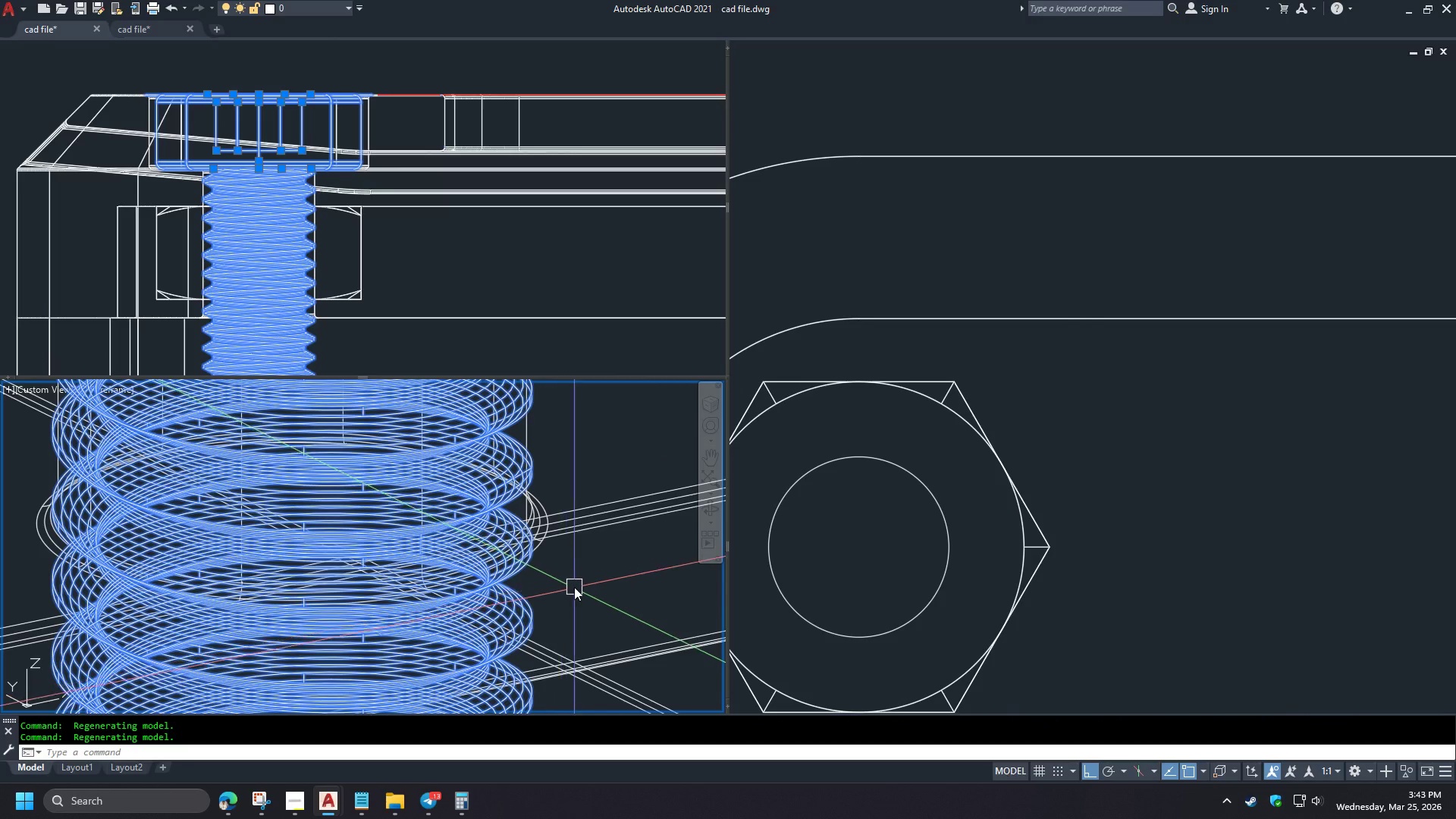 
scroll: coordinate [597, 576], scroll_direction: down, amount: 4.0
 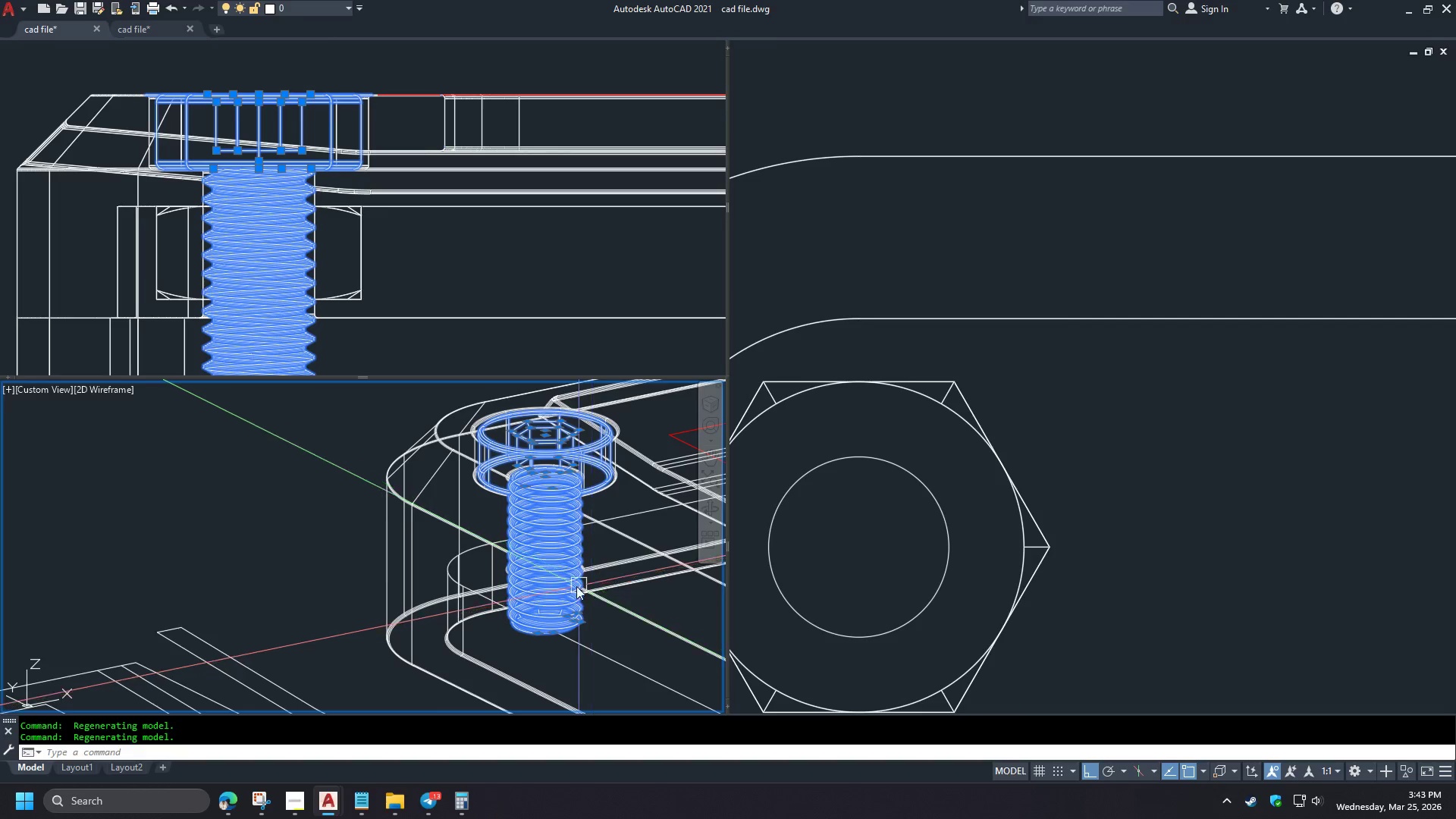 
key(Escape)
 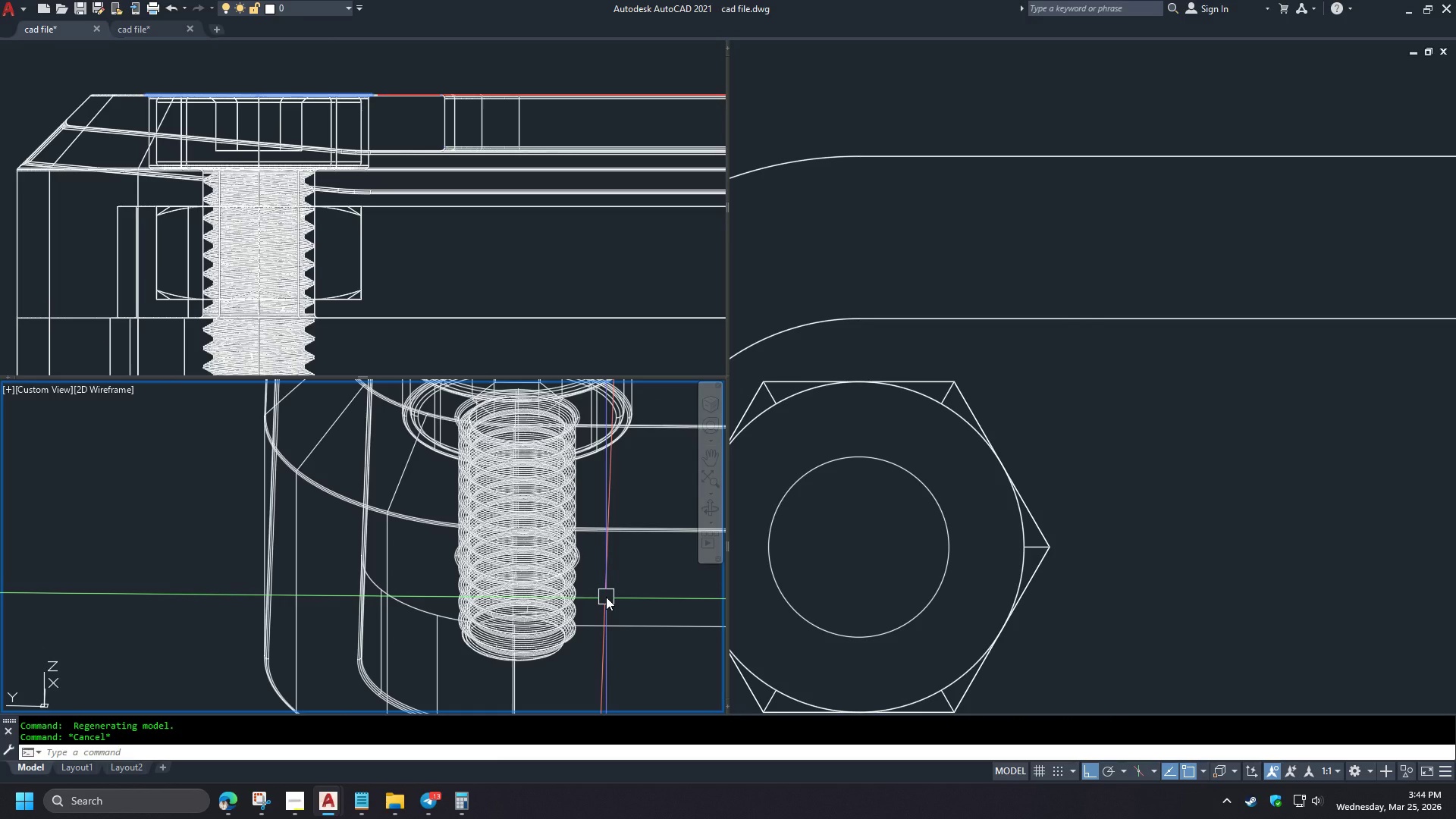 
scroll: coordinate [590, 587], scroll_direction: up, amount: 1.0
 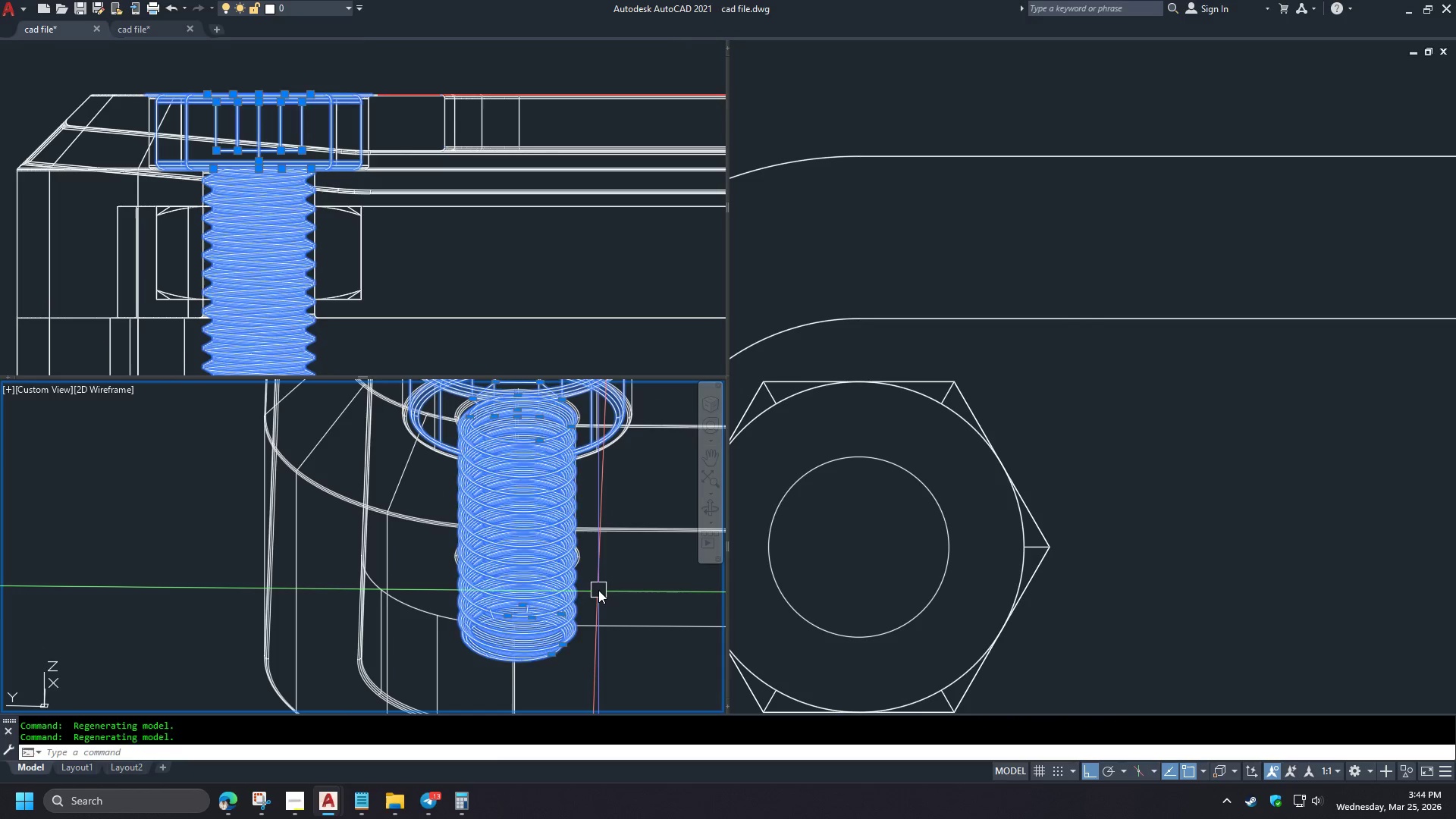 
left_click([856, 536])
 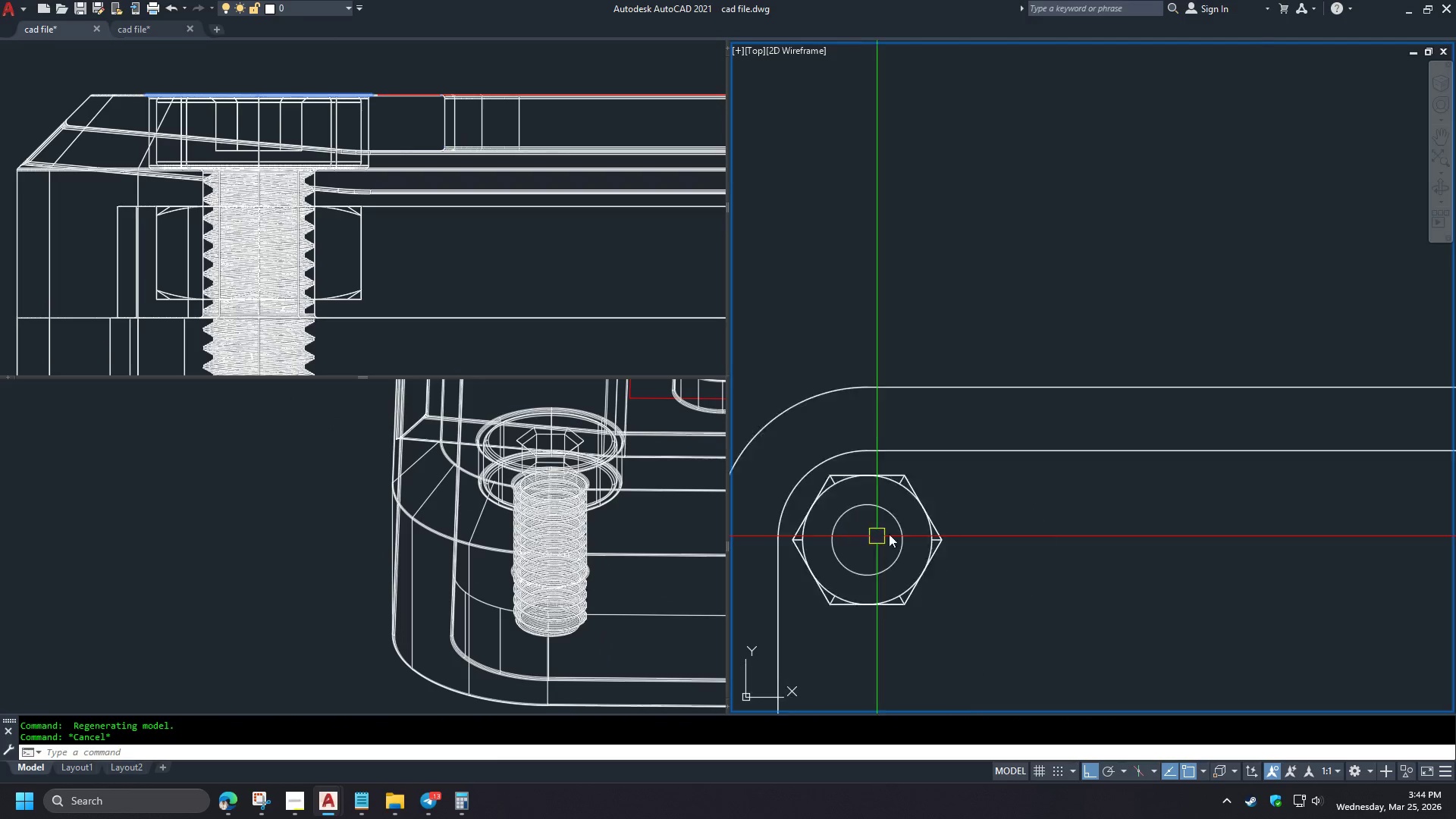 
scroll: coordinate [917, 529], scroll_direction: down, amount: 5.0
 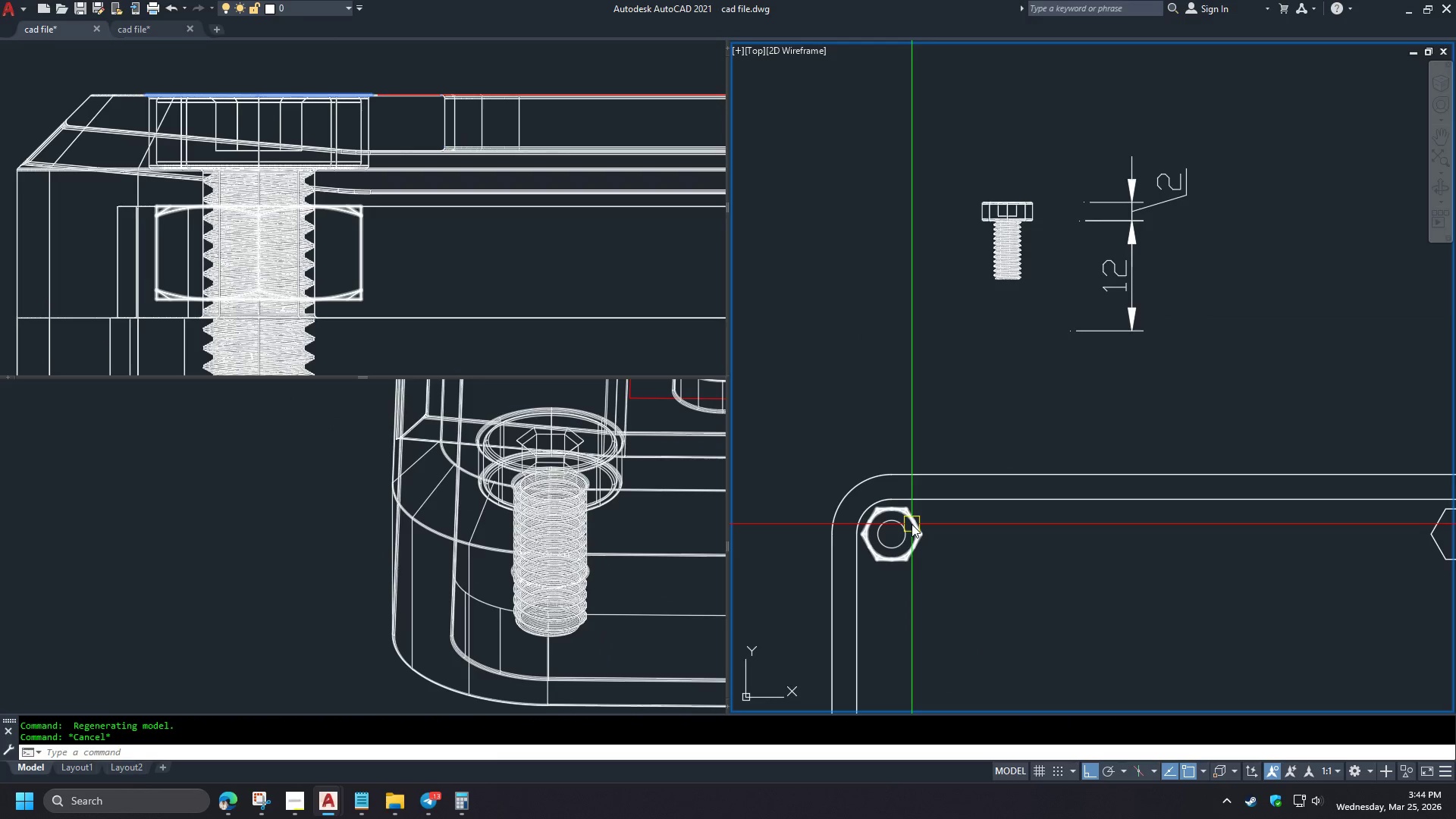 
left_click([924, 494])
 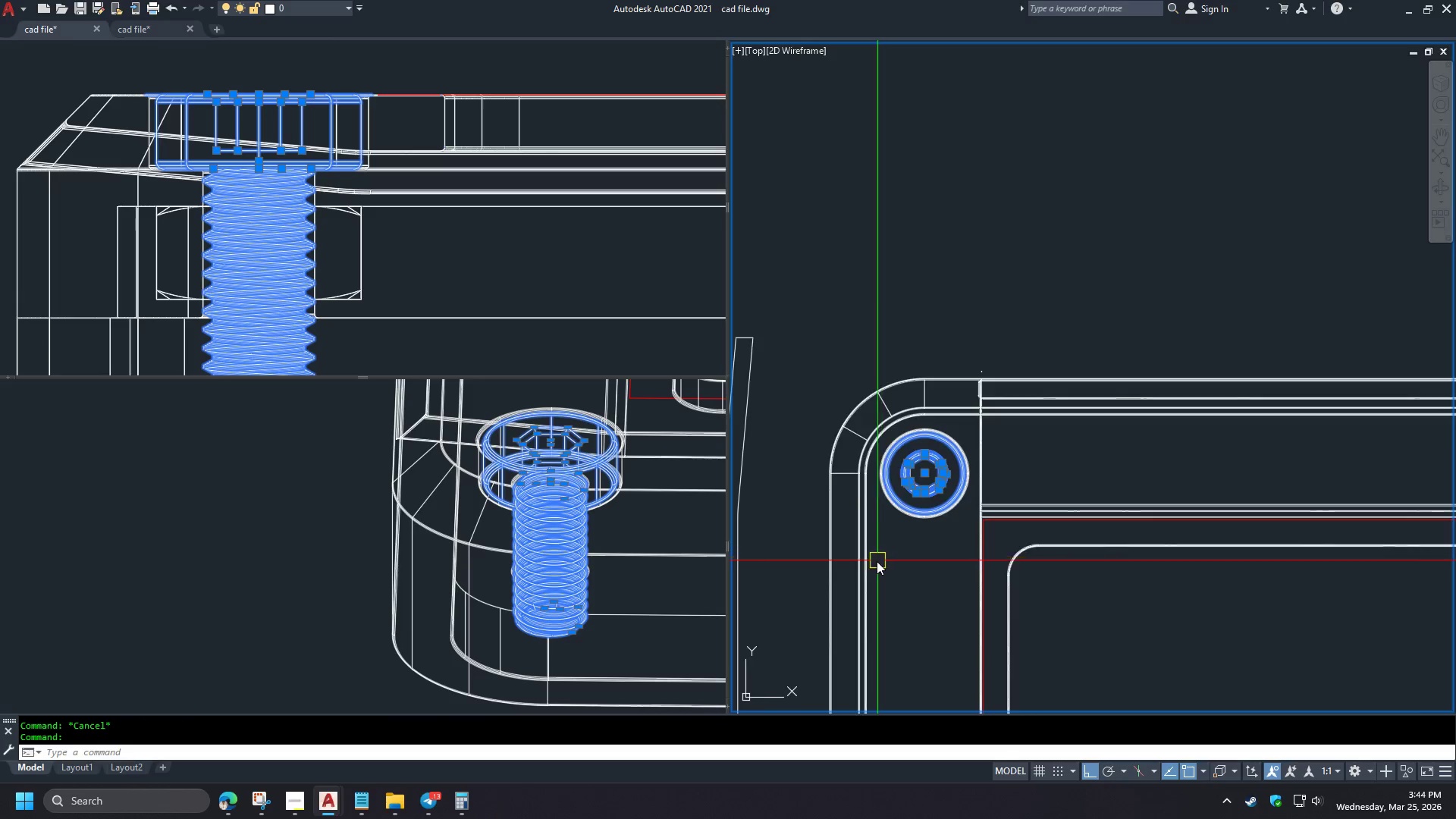 
scroll: coordinate [1003, 509], scroll_direction: down, amount: 4.0
 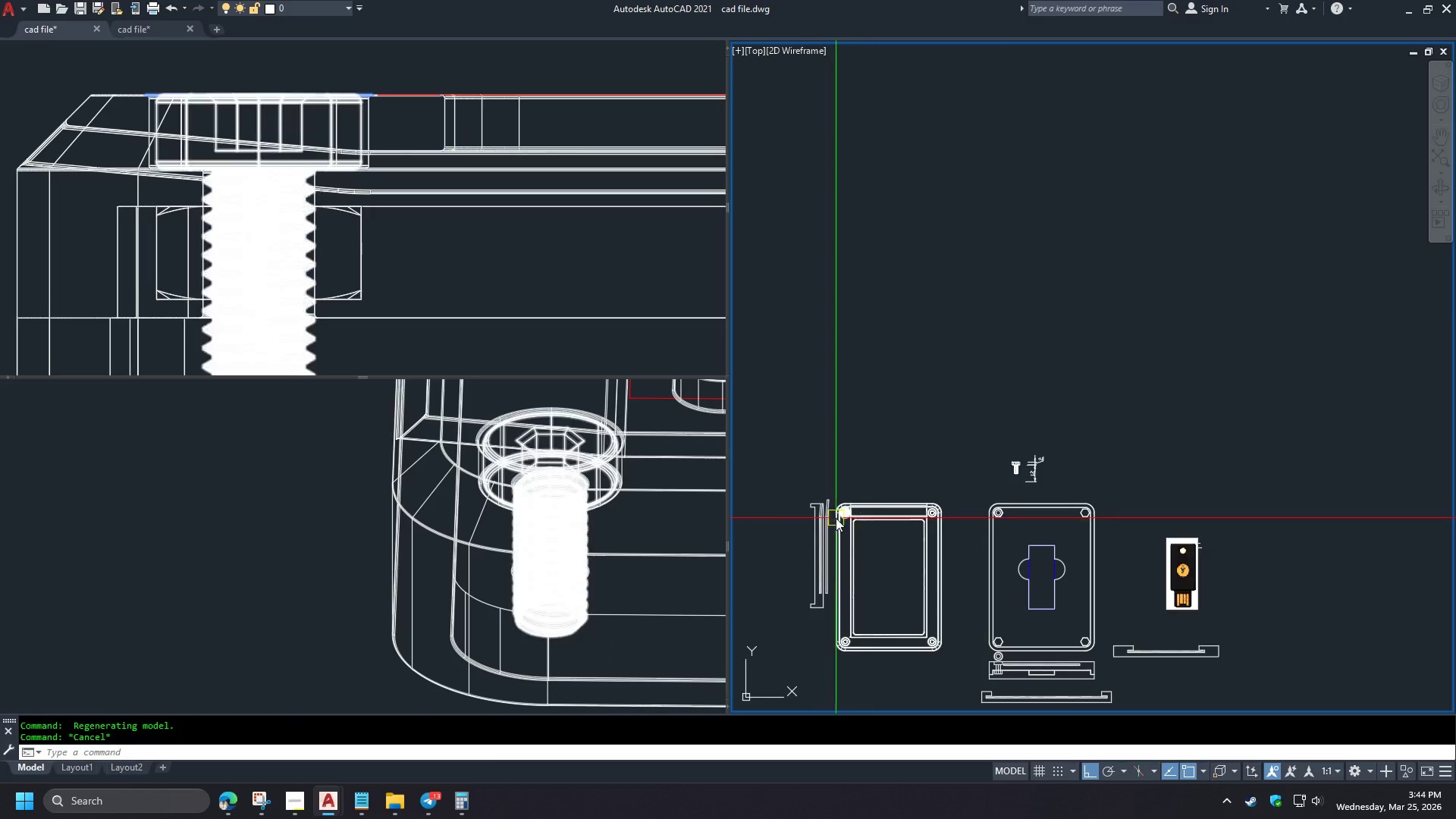 
scroll: coordinate [836, 518], scroll_direction: up, amount: 5.0
 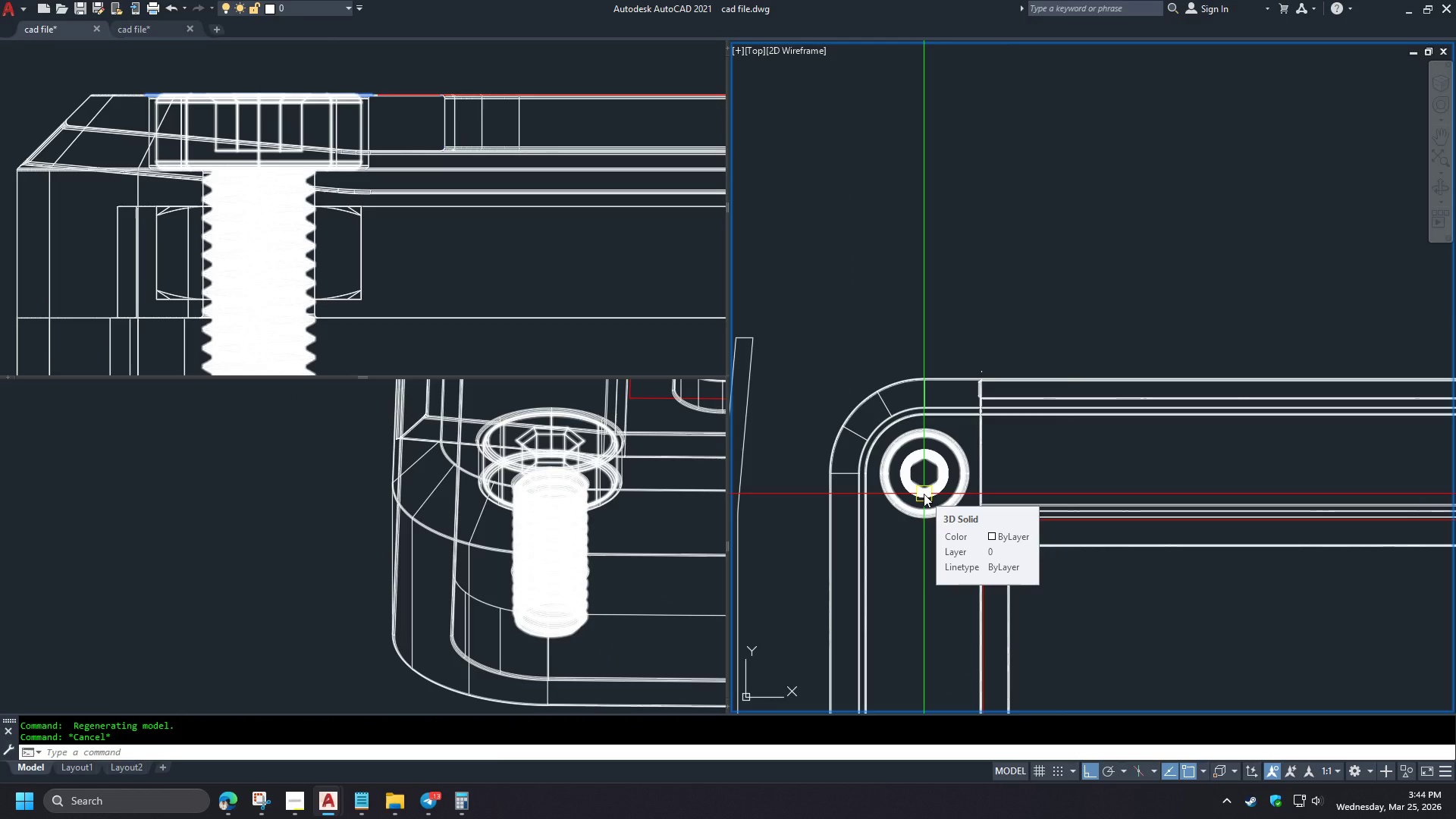 
type(co )
 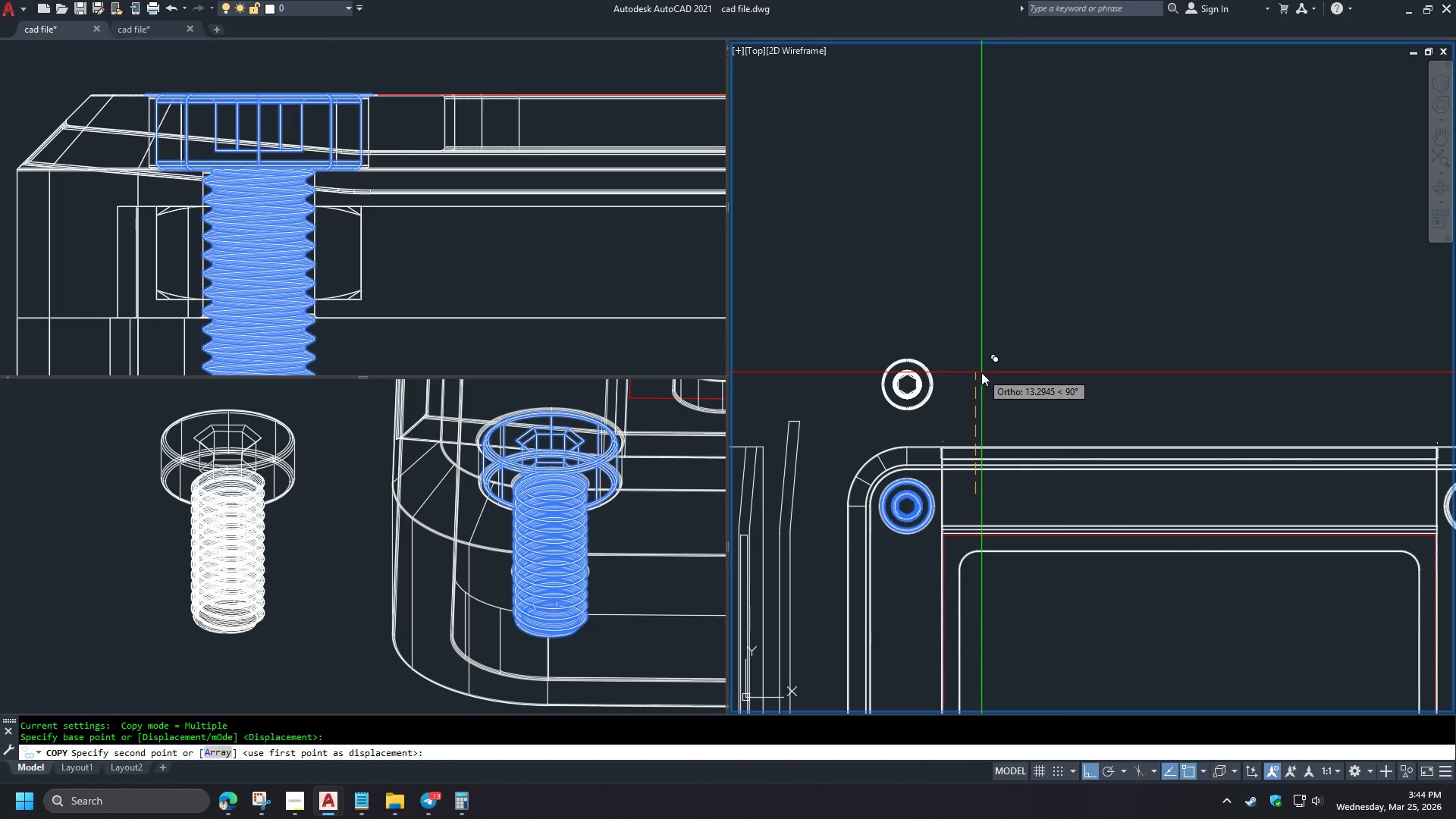 
scroll: coordinate [877, 561], scroll_direction: down, amount: 1.0
 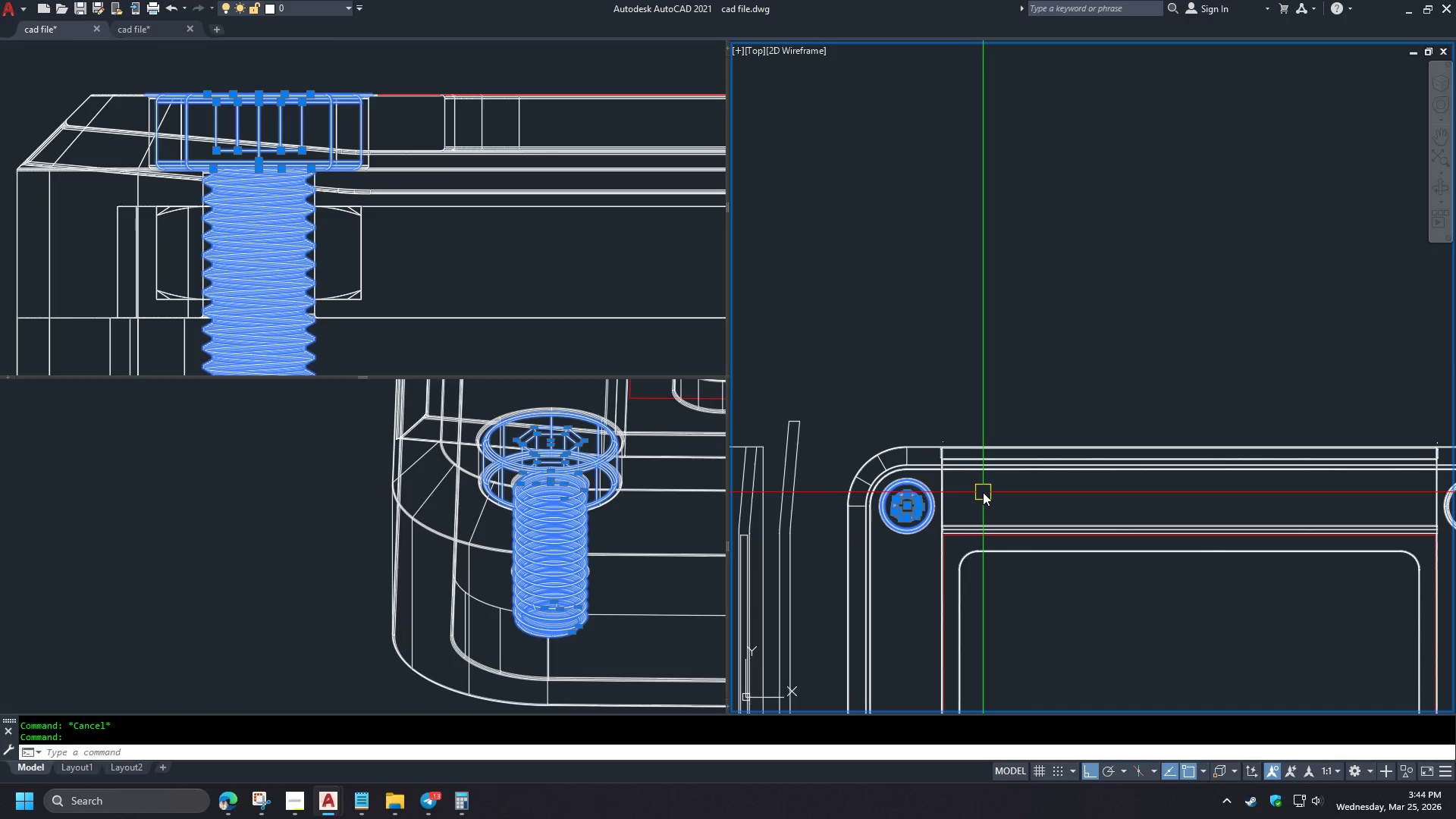 
key(Numpad1)
 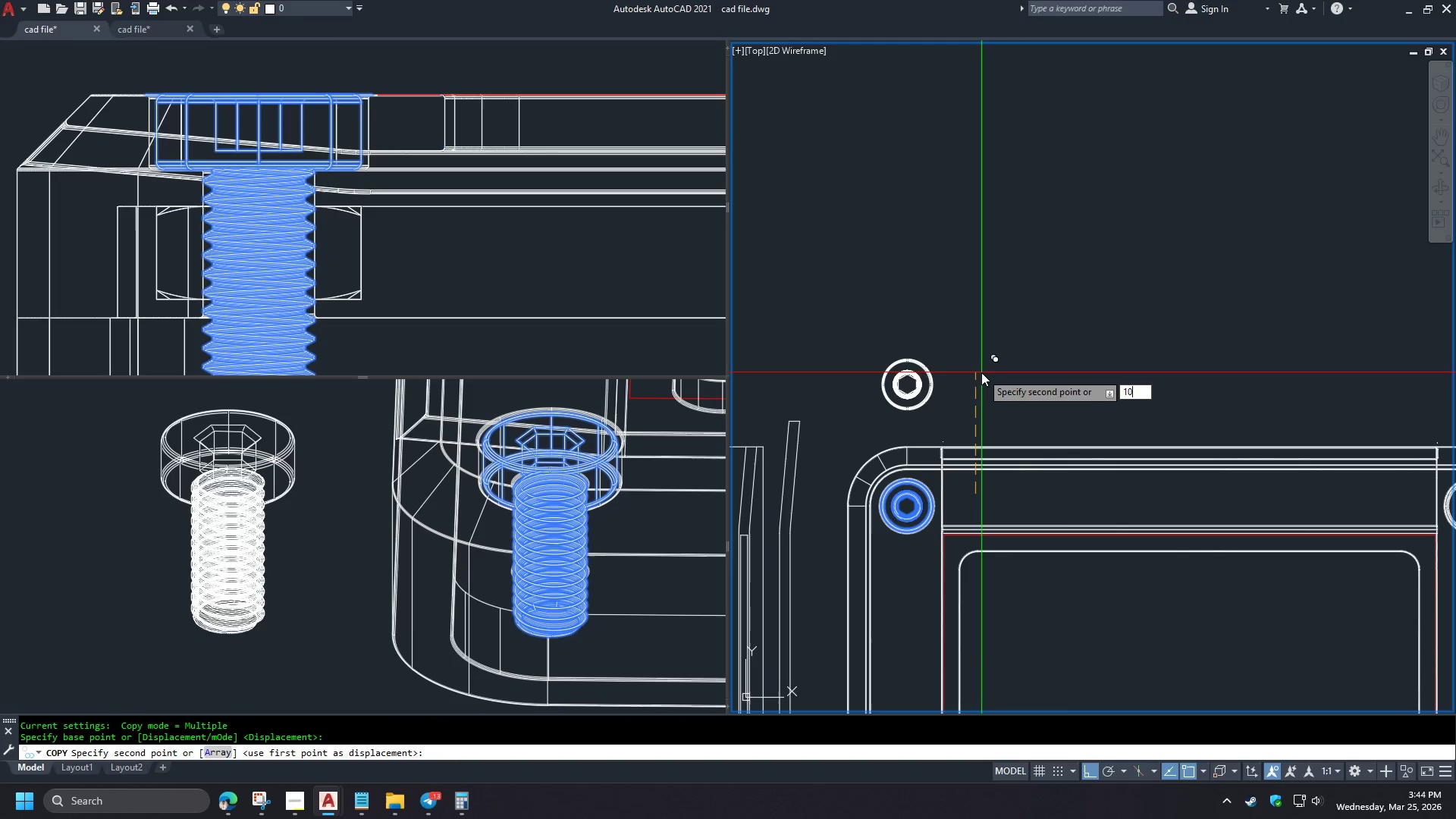 
key(Numpad0)
 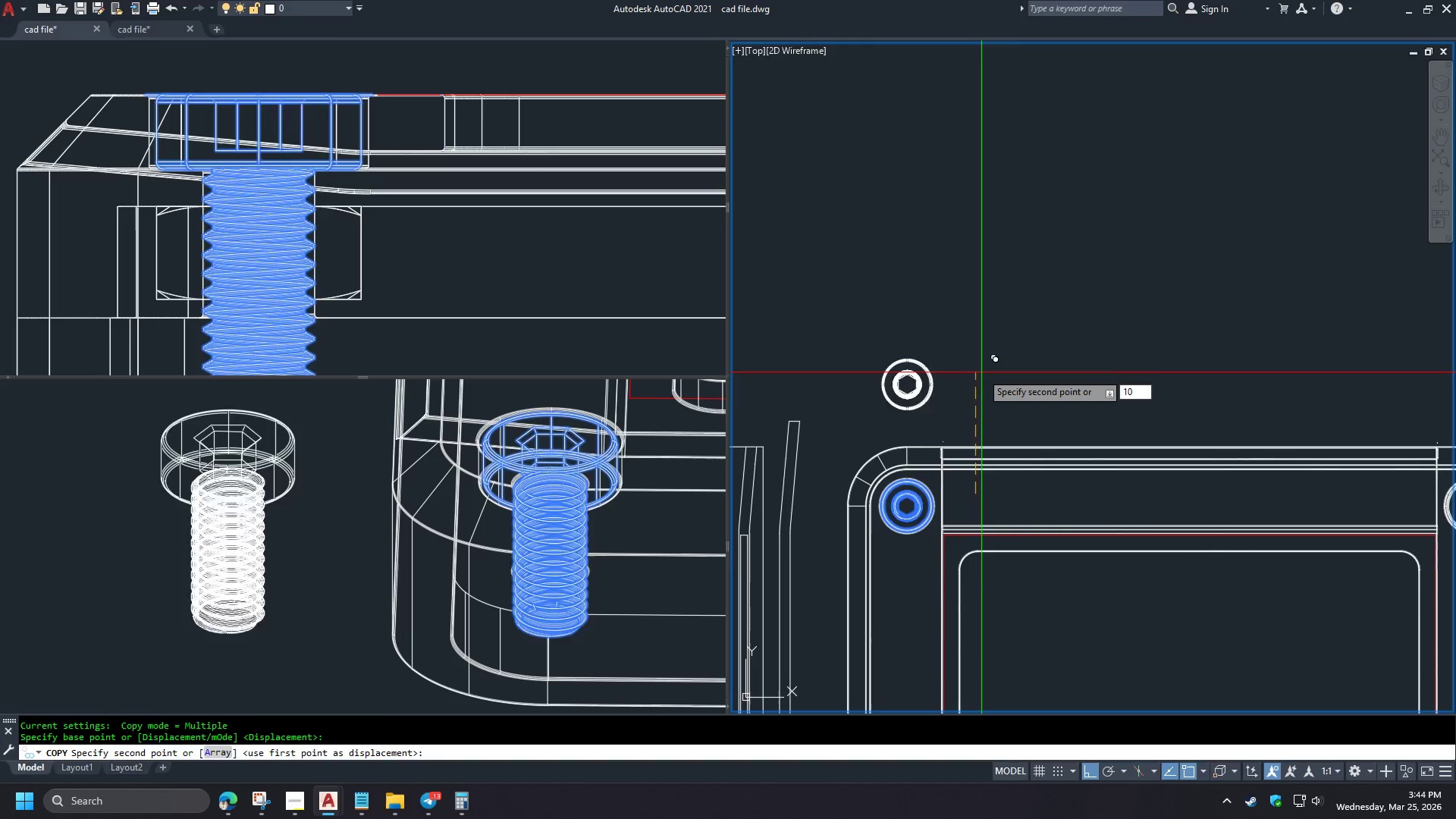 
key(Space)
 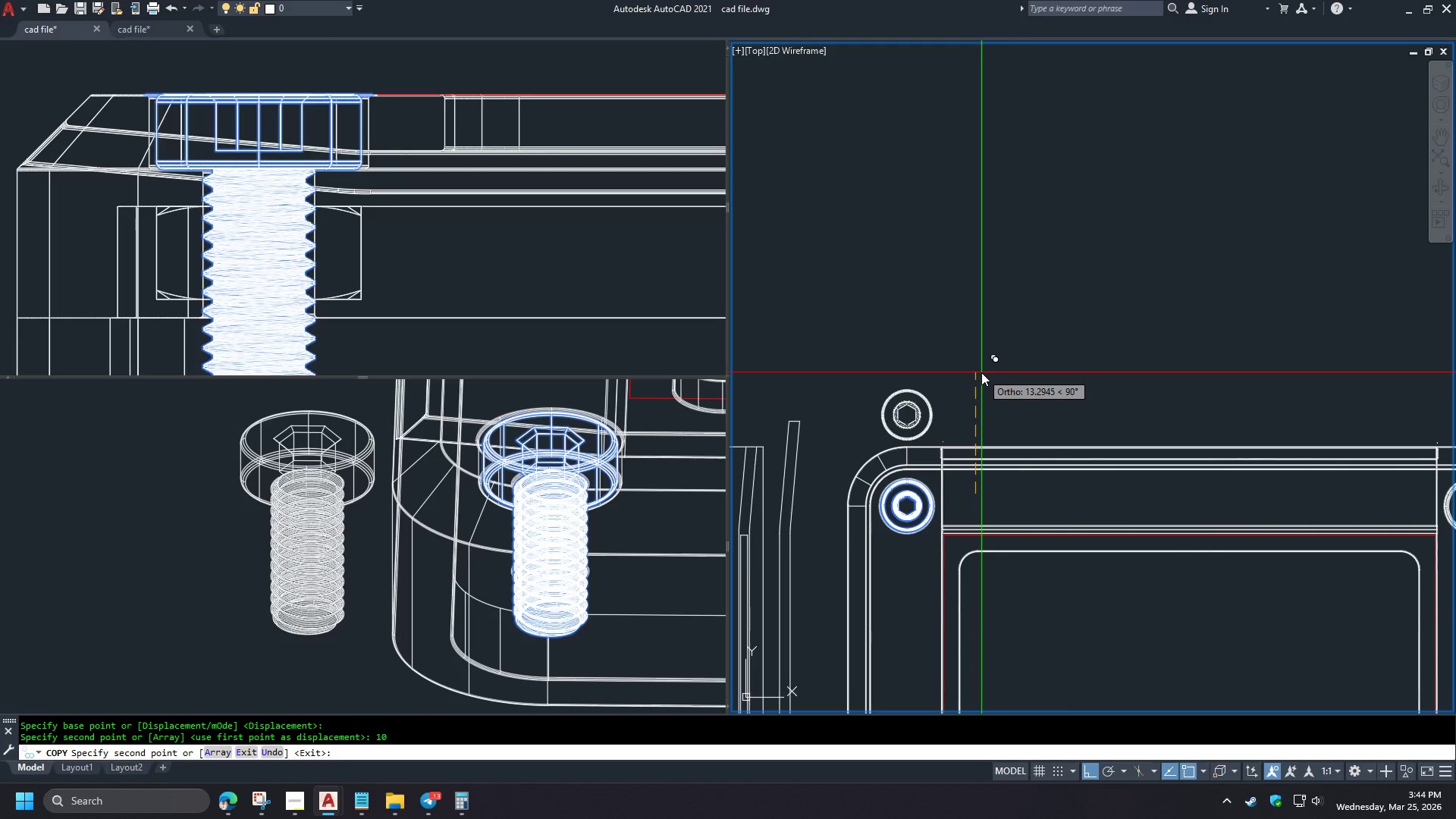 
key(Space)
 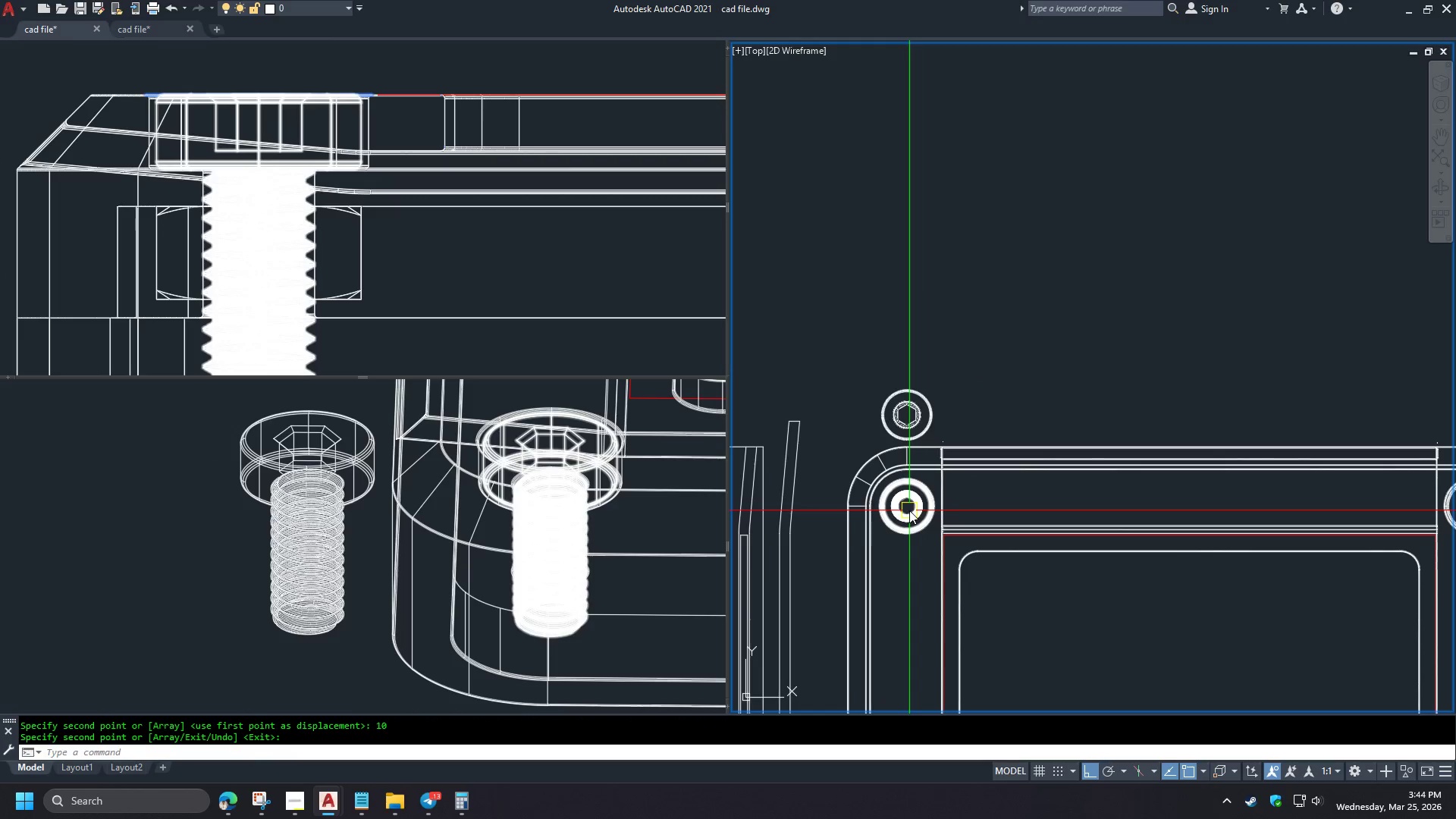 
left_click([927, 490])
 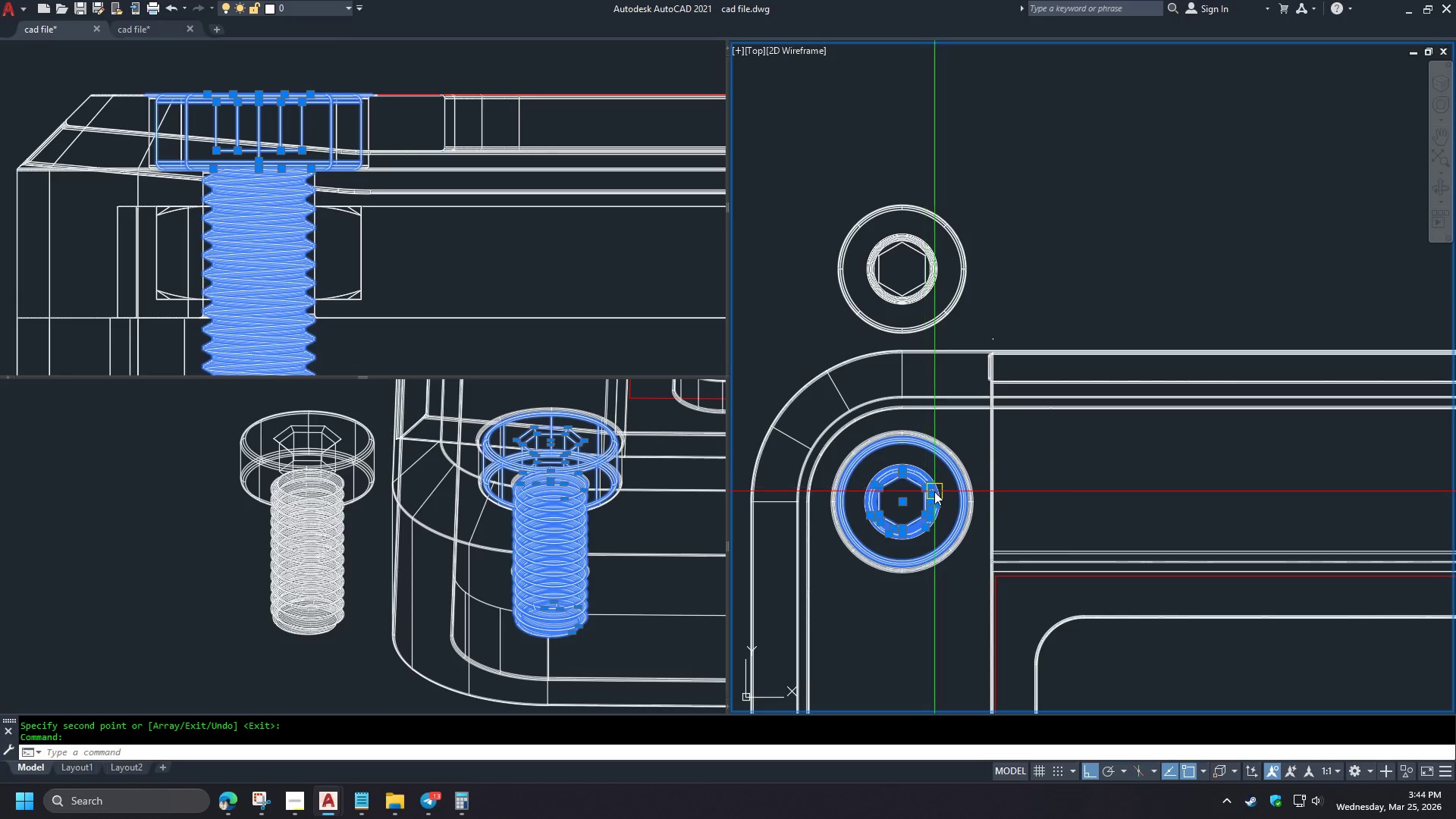 
key(E)
 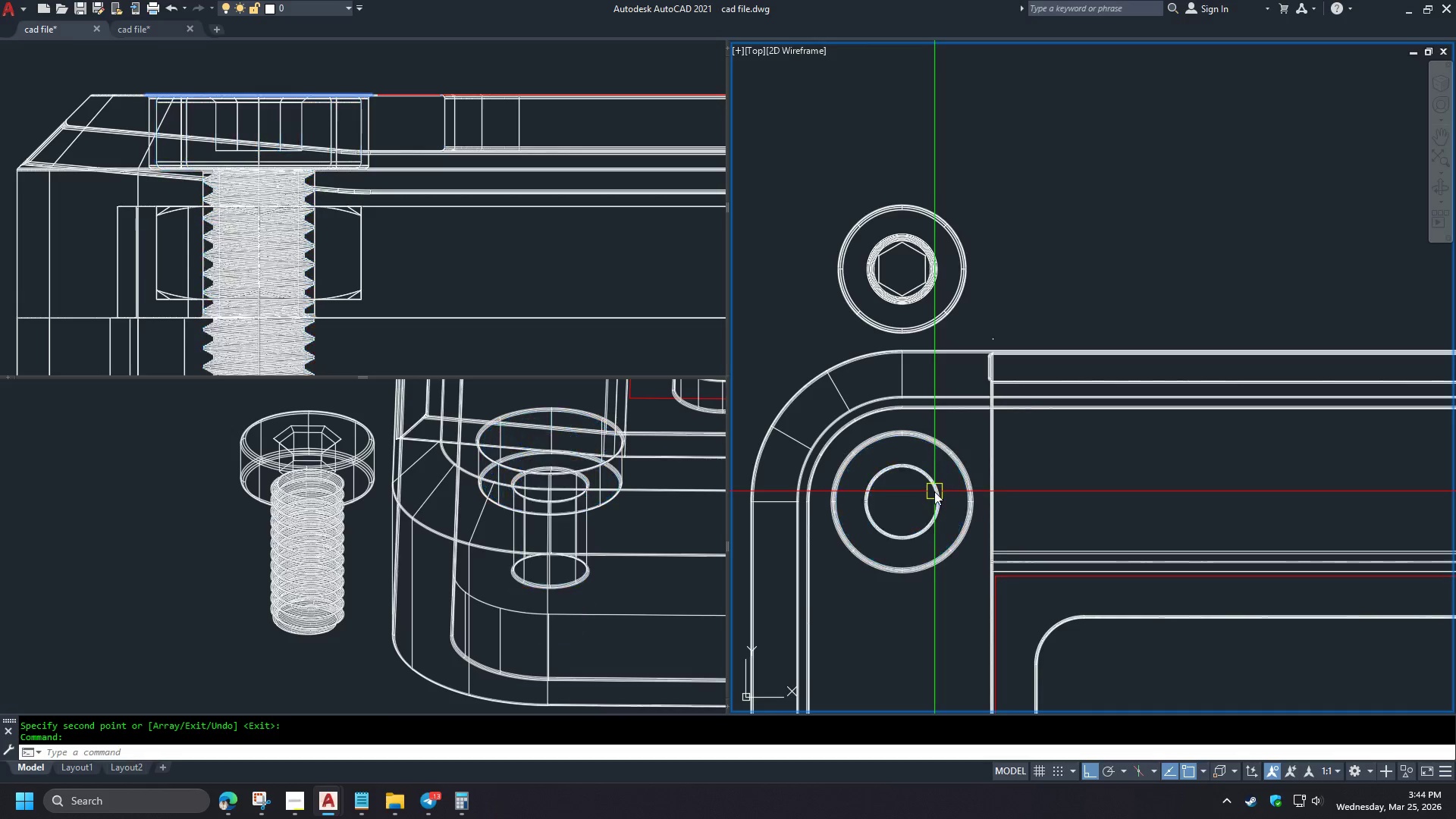 
key(Space)
 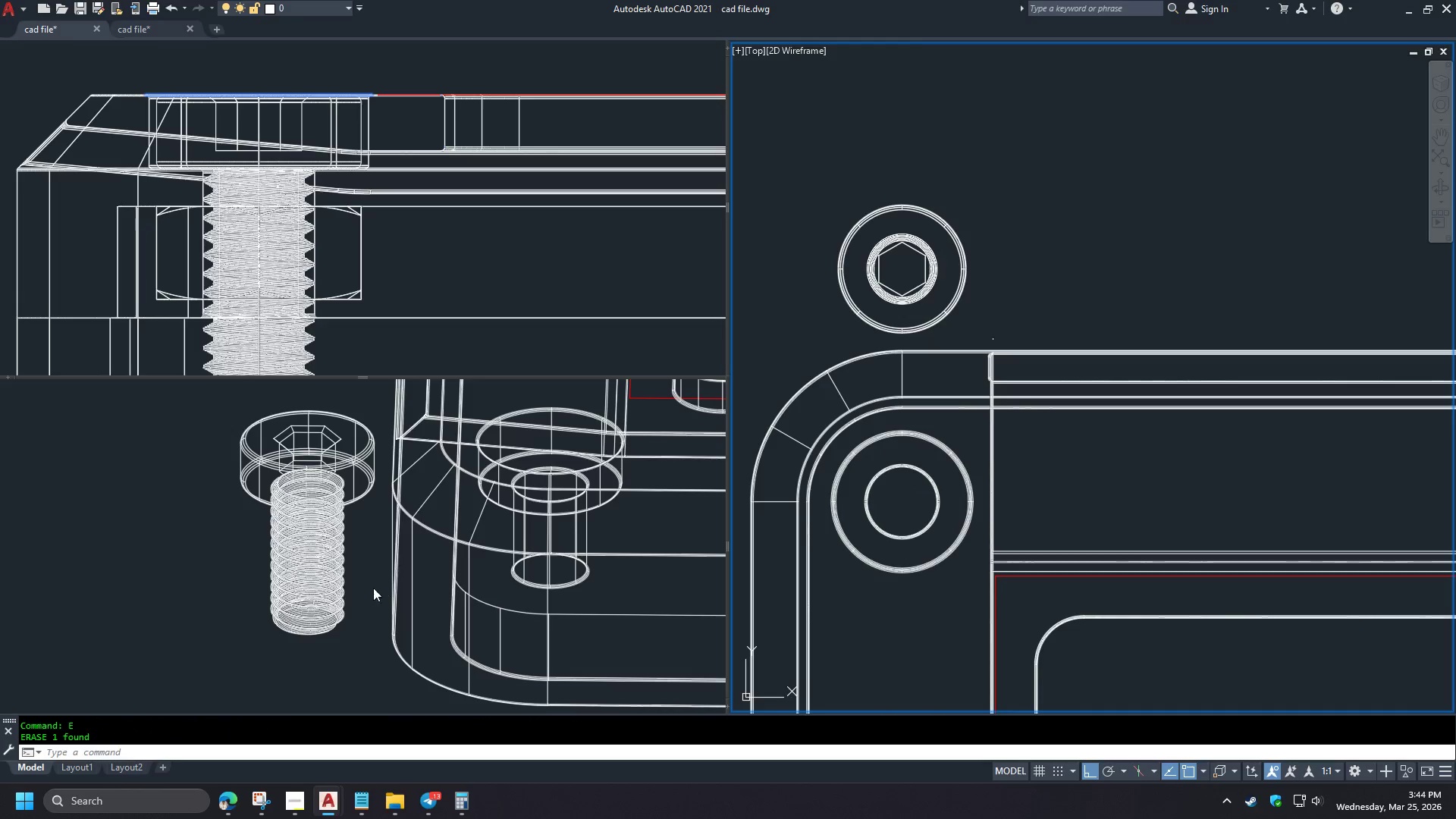 
scroll: coordinate [909, 510], scroll_direction: up, amount: 2.0
 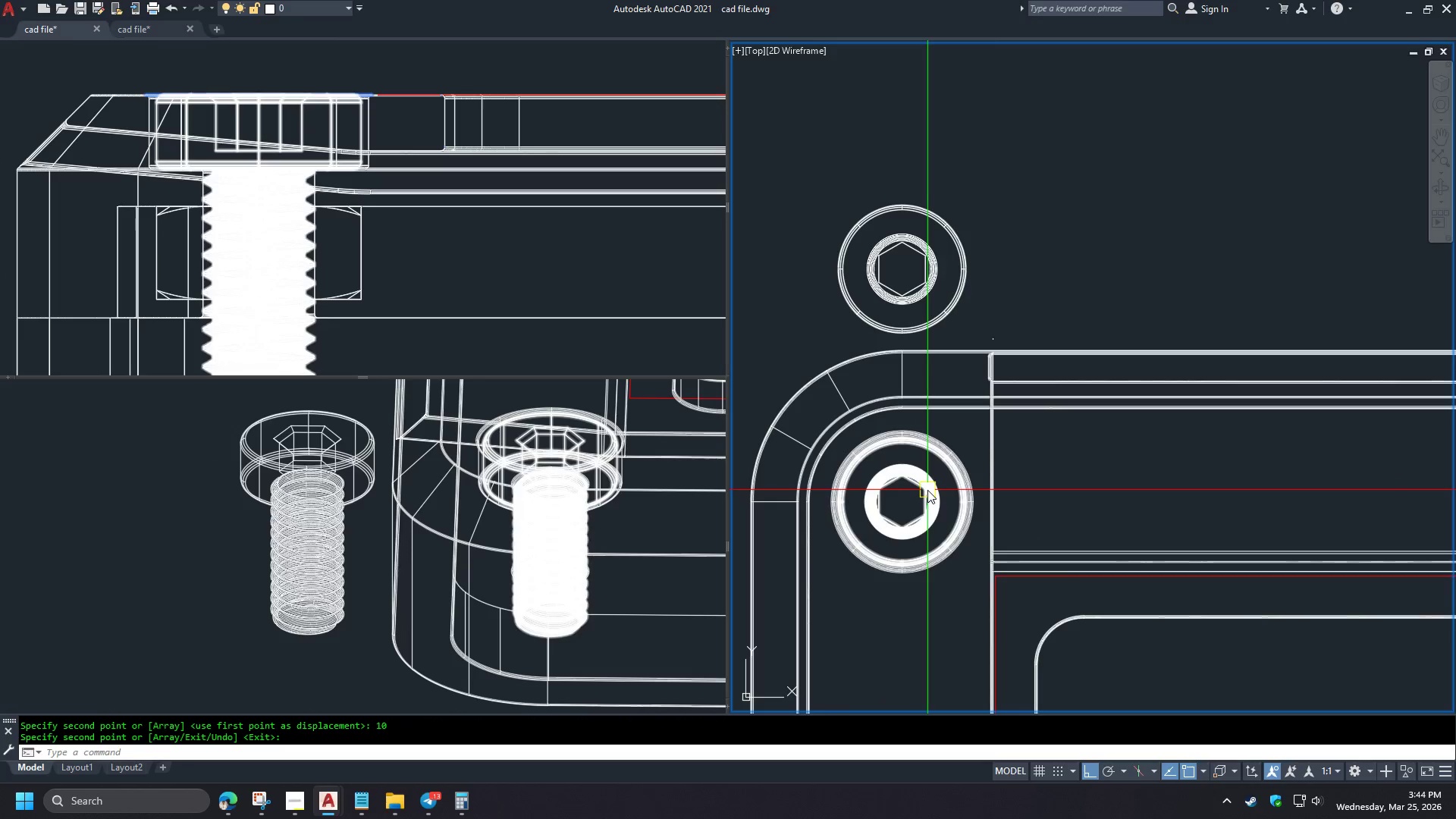 
left_click([349, 593])
 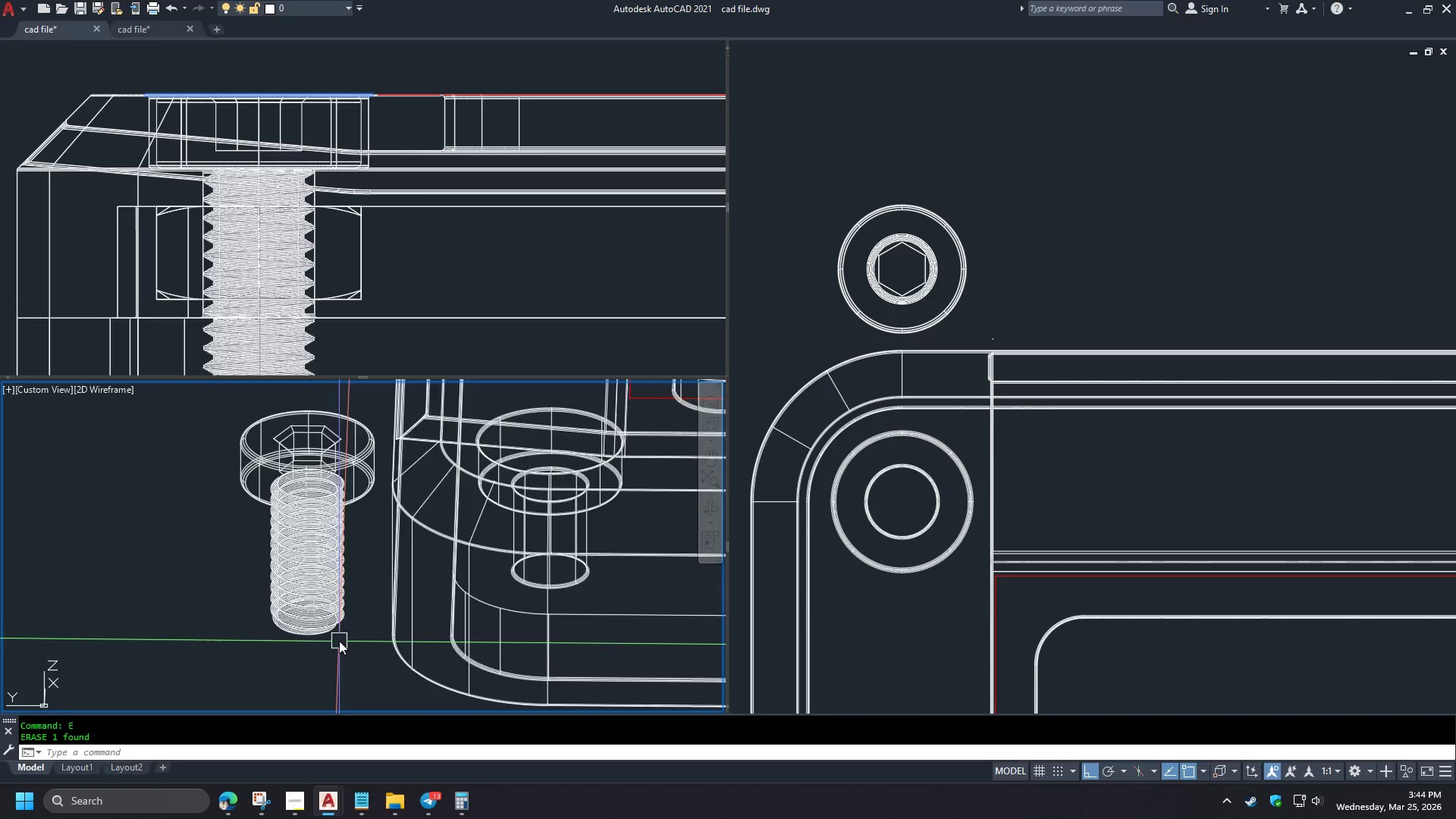 
left_click([319, 624])
 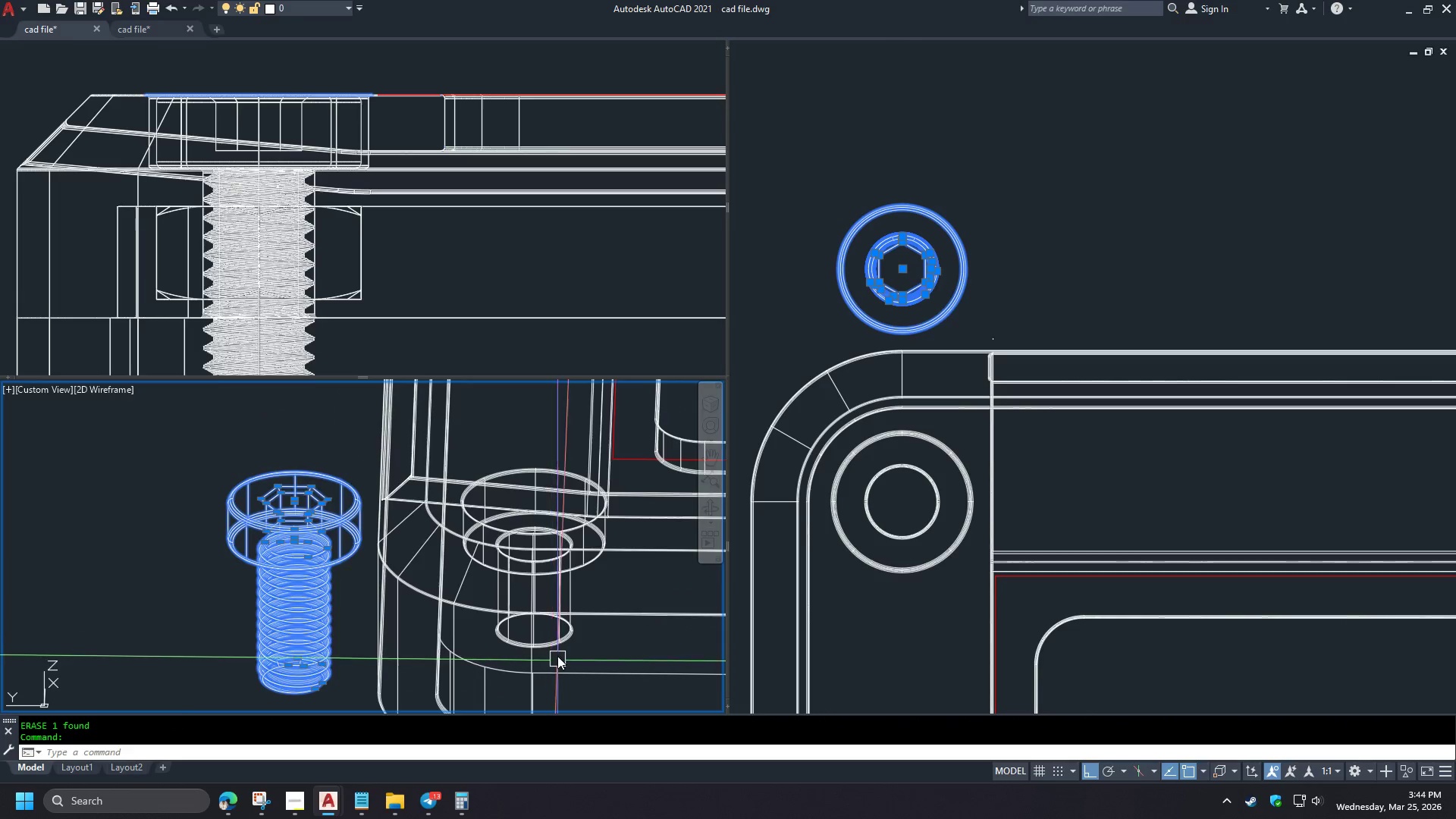 
key(C)
 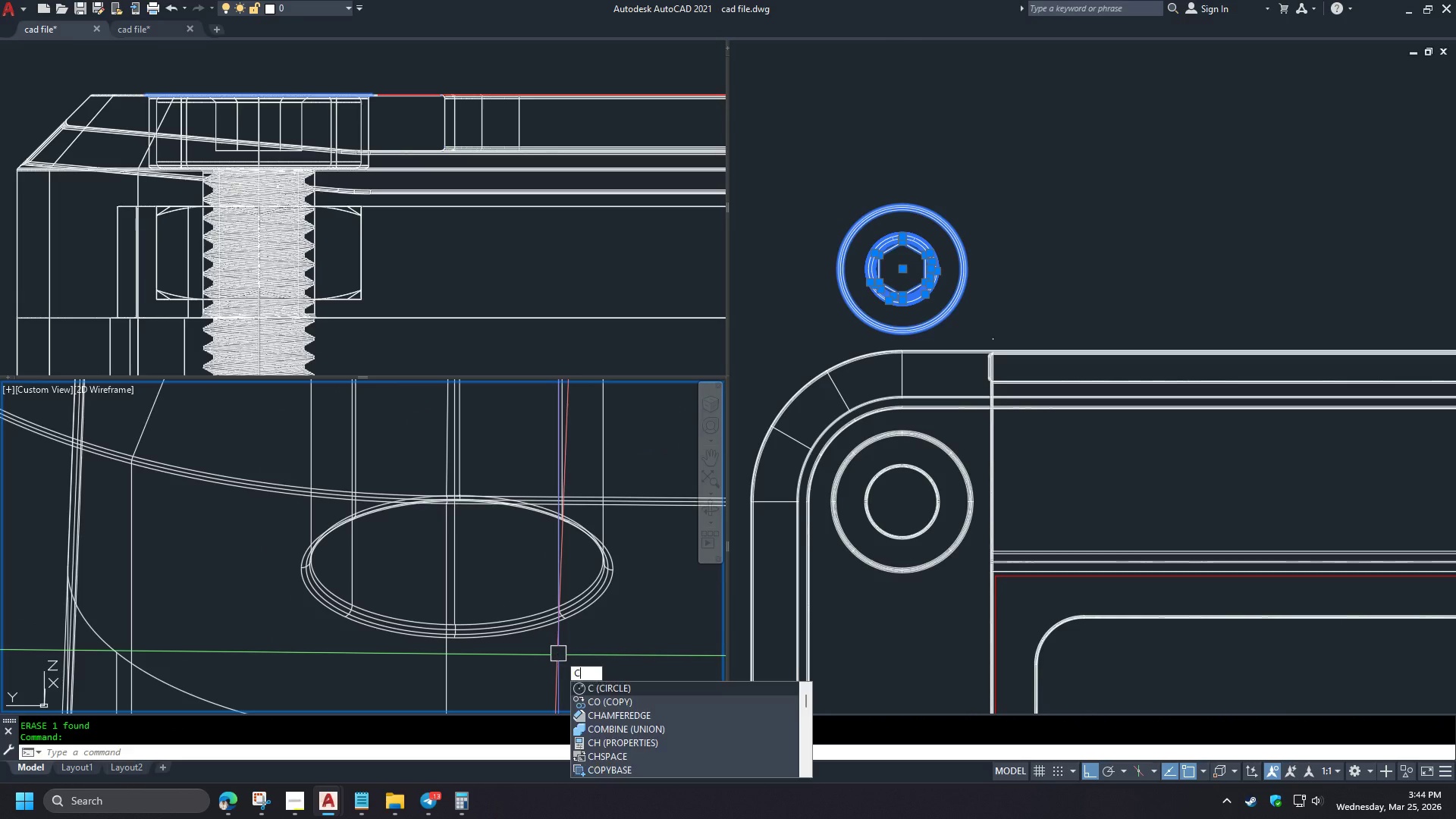 
scroll: coordinate [341, 645], scroll_direction: down, amount: 3.0
 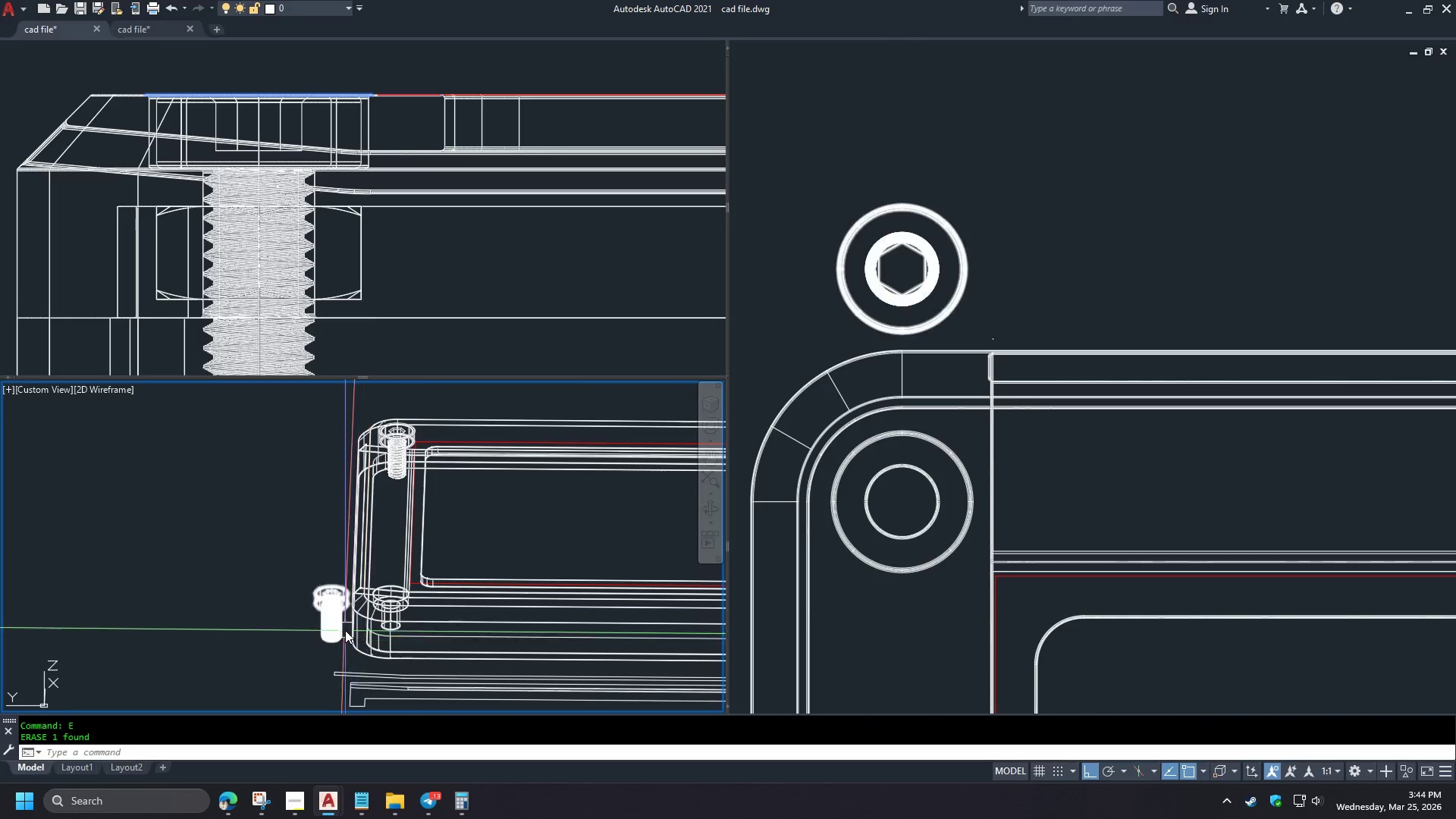 
key(O)
 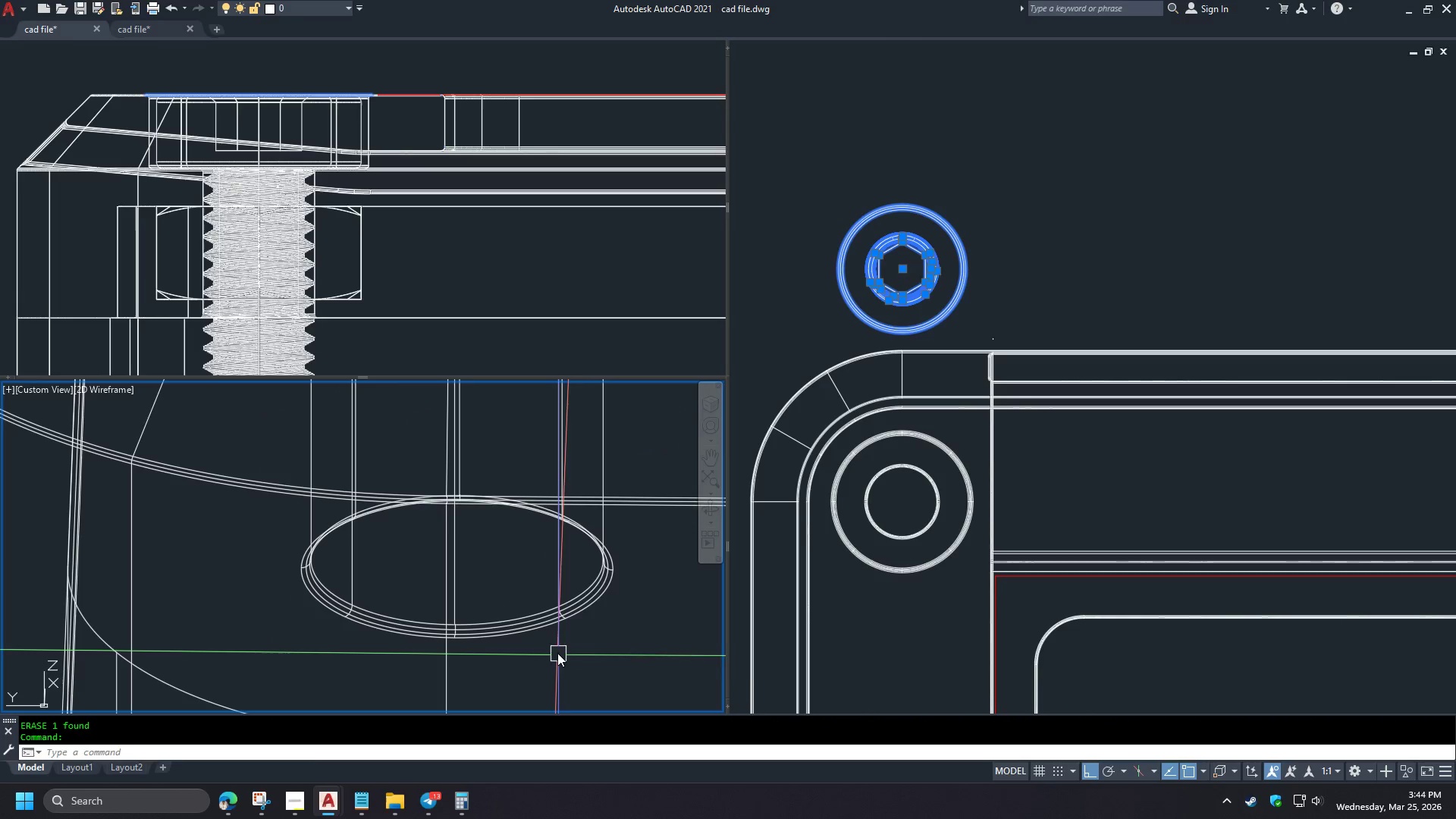 
key(Space)
 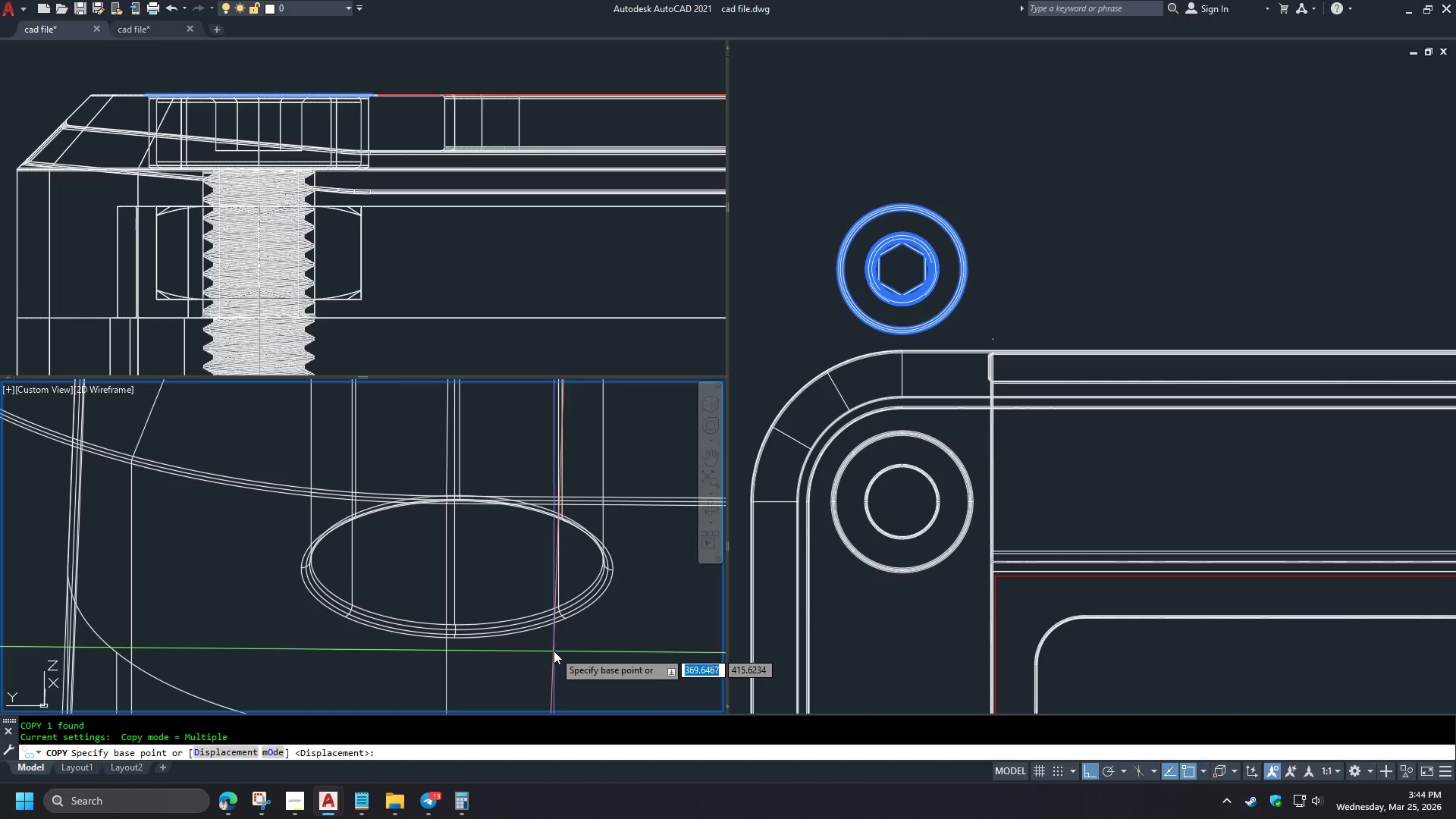 
scroll: coordinate [342, 625], scroll_direction: up, amount: 3.0
 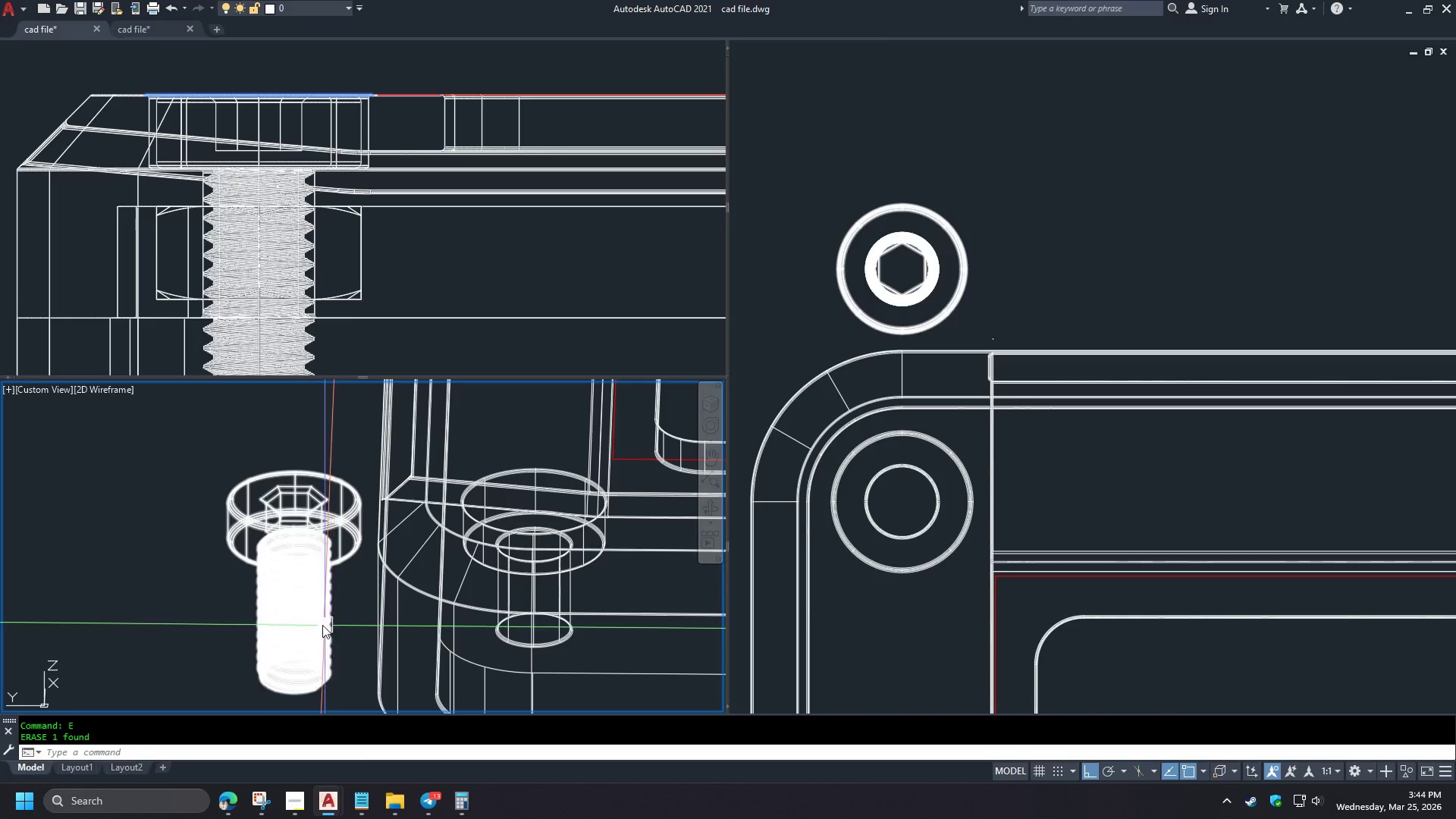 
type(cen )
 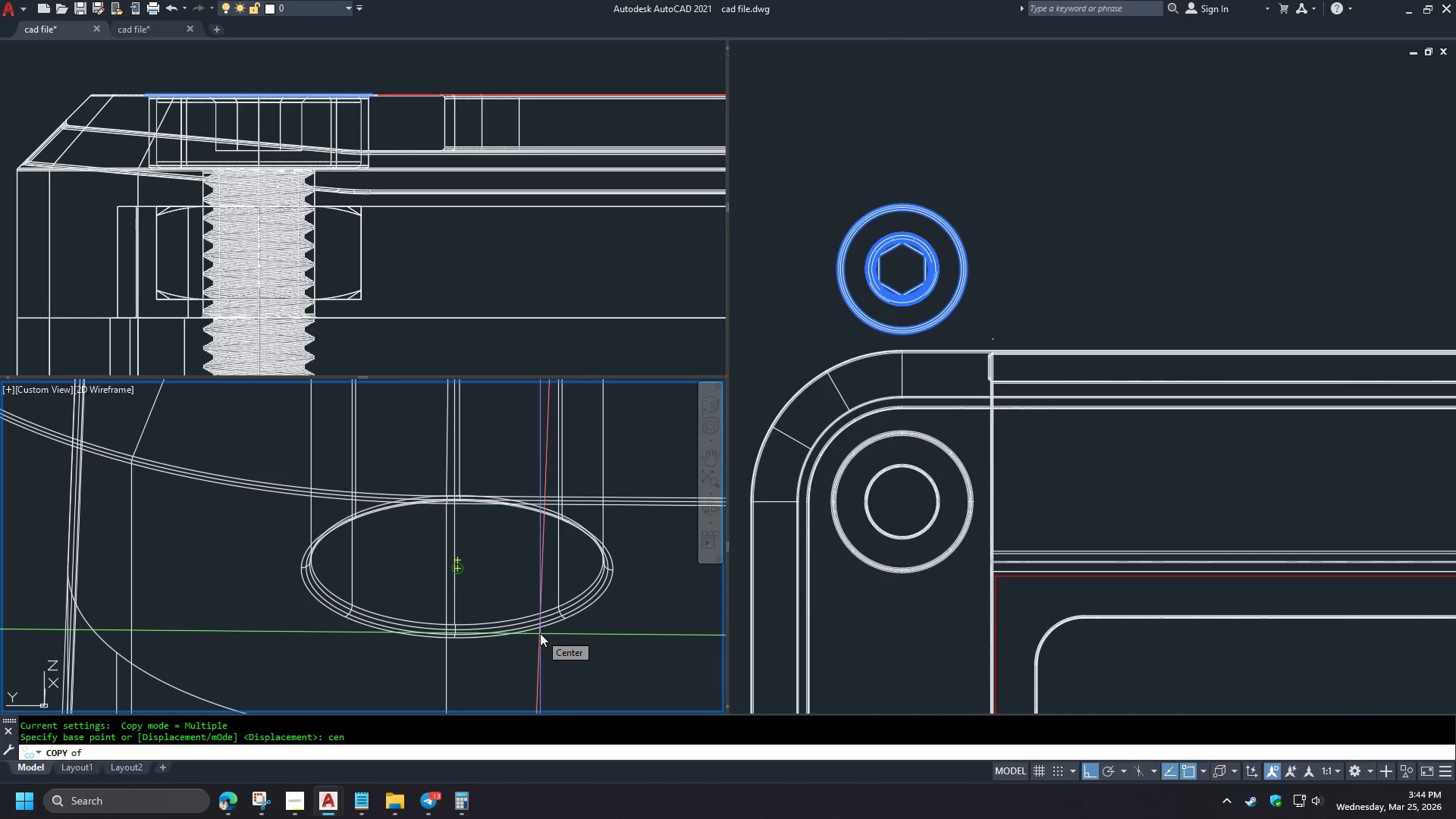 
scroll: coordinate [558, 651], scroll_direction: up, amount: 3.0
 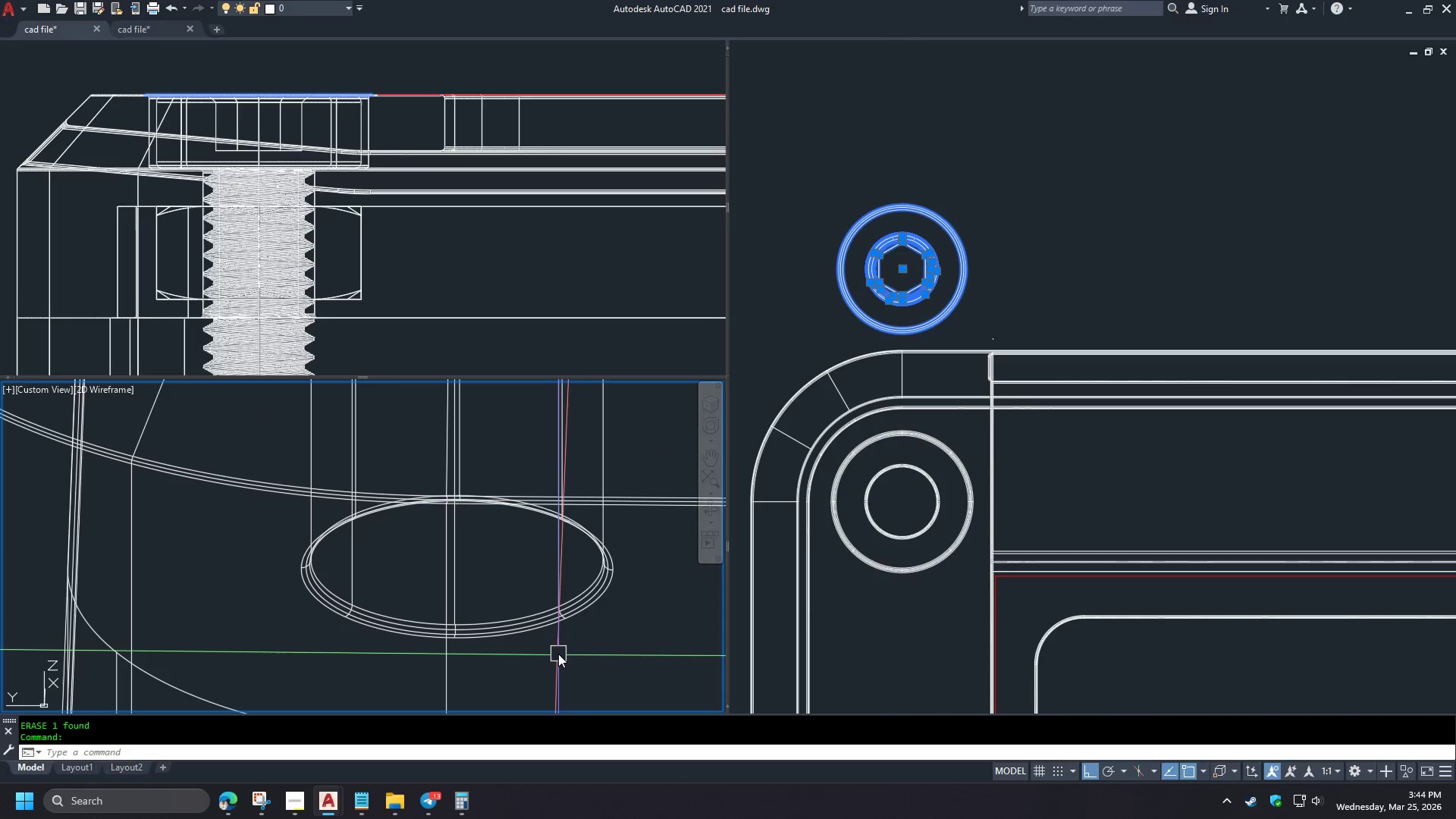 
left_click([540, 633])
 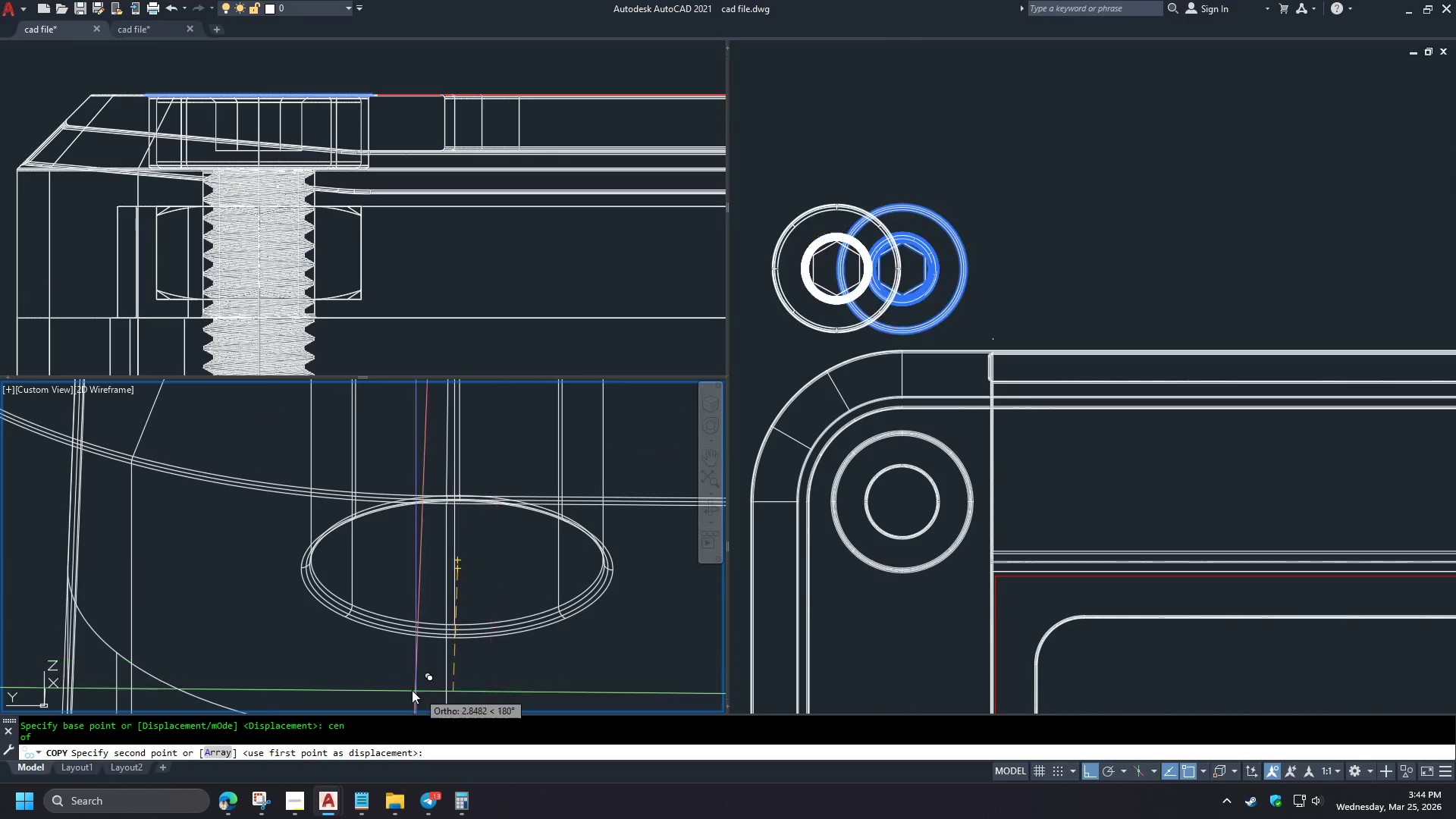 
left_click([1035, 507])
 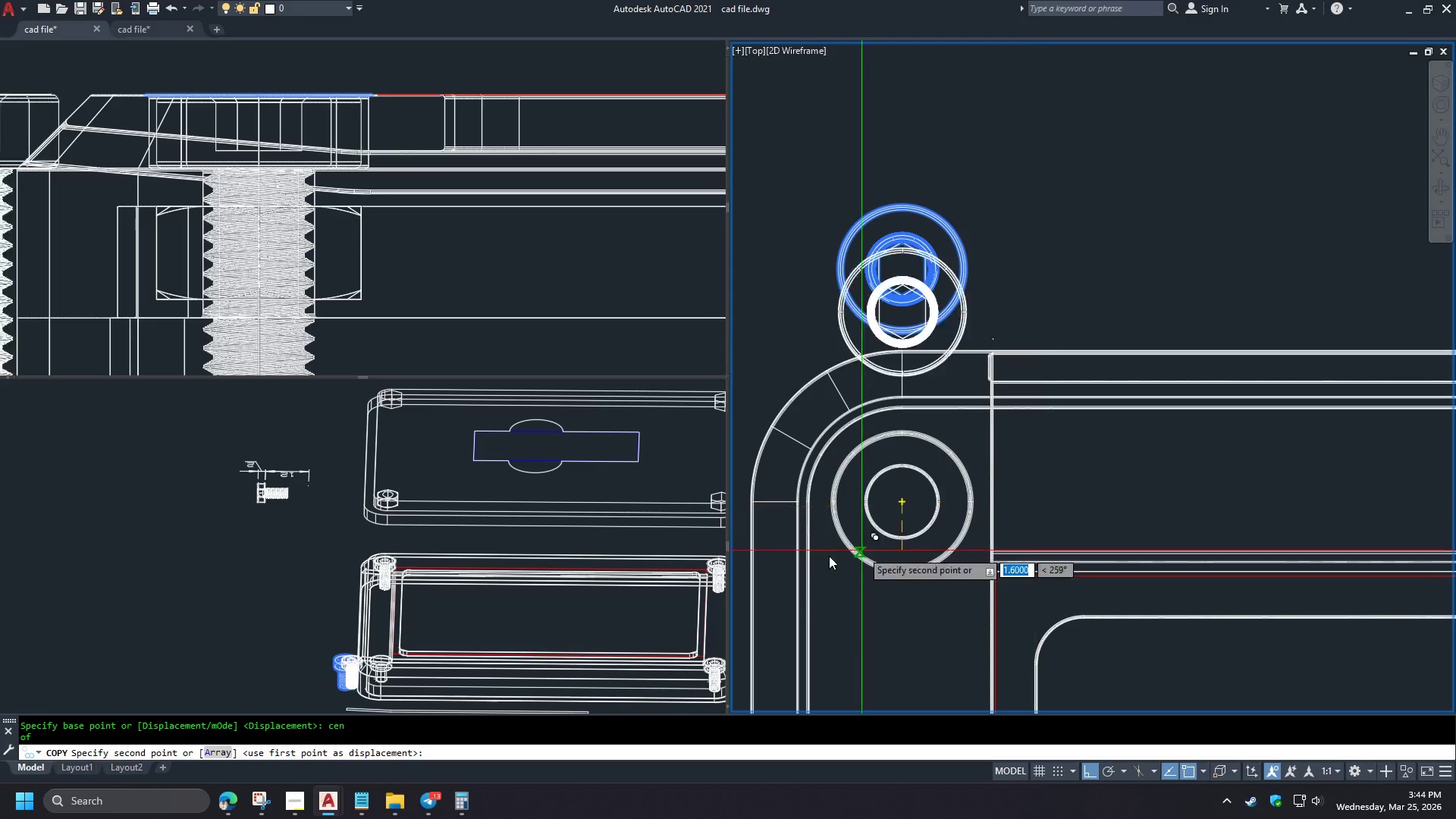 
scroll: coordinate [778, 562], scroll_direction: down, amount: 11.0
 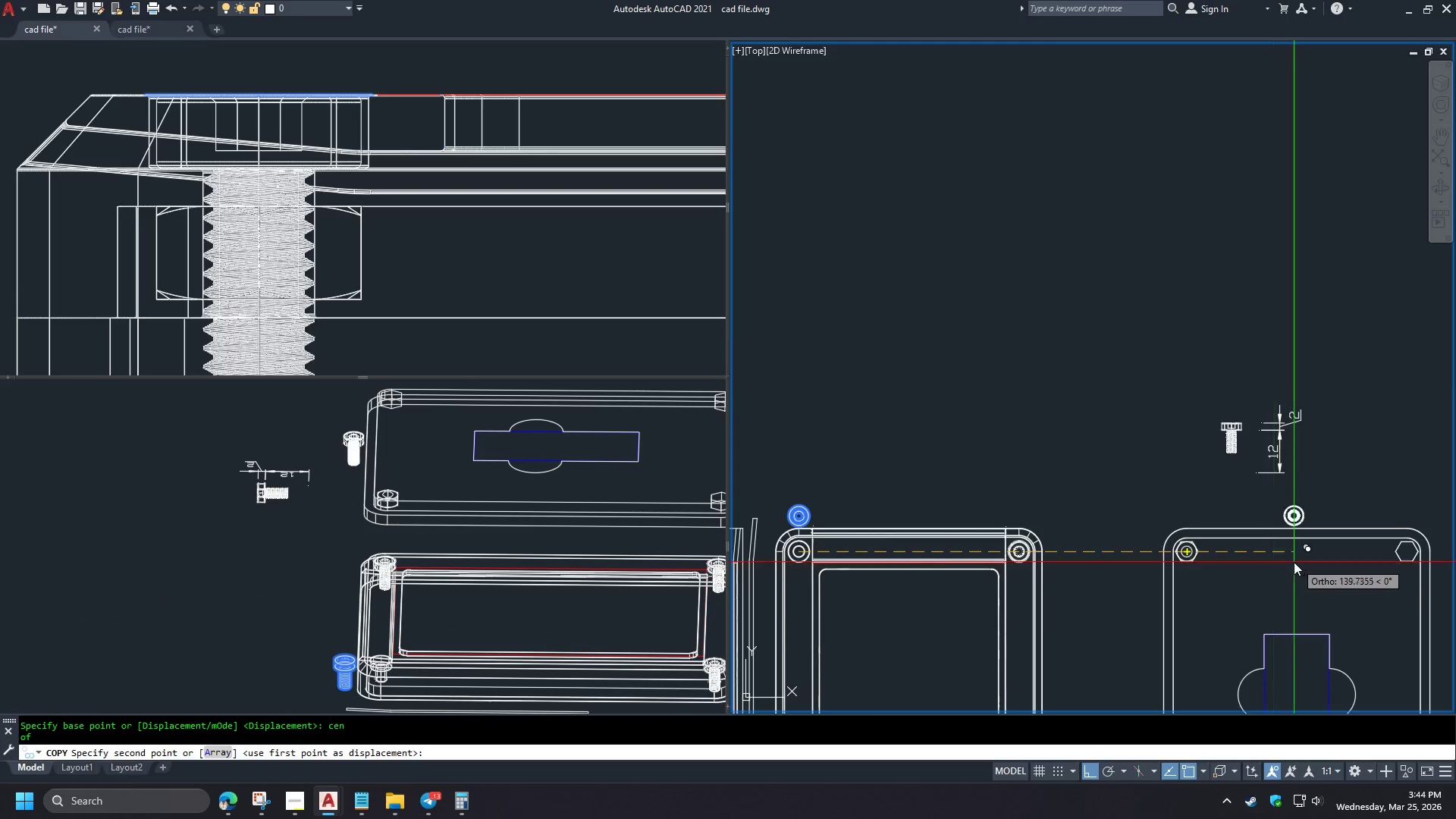 
left_click([397, 478])
 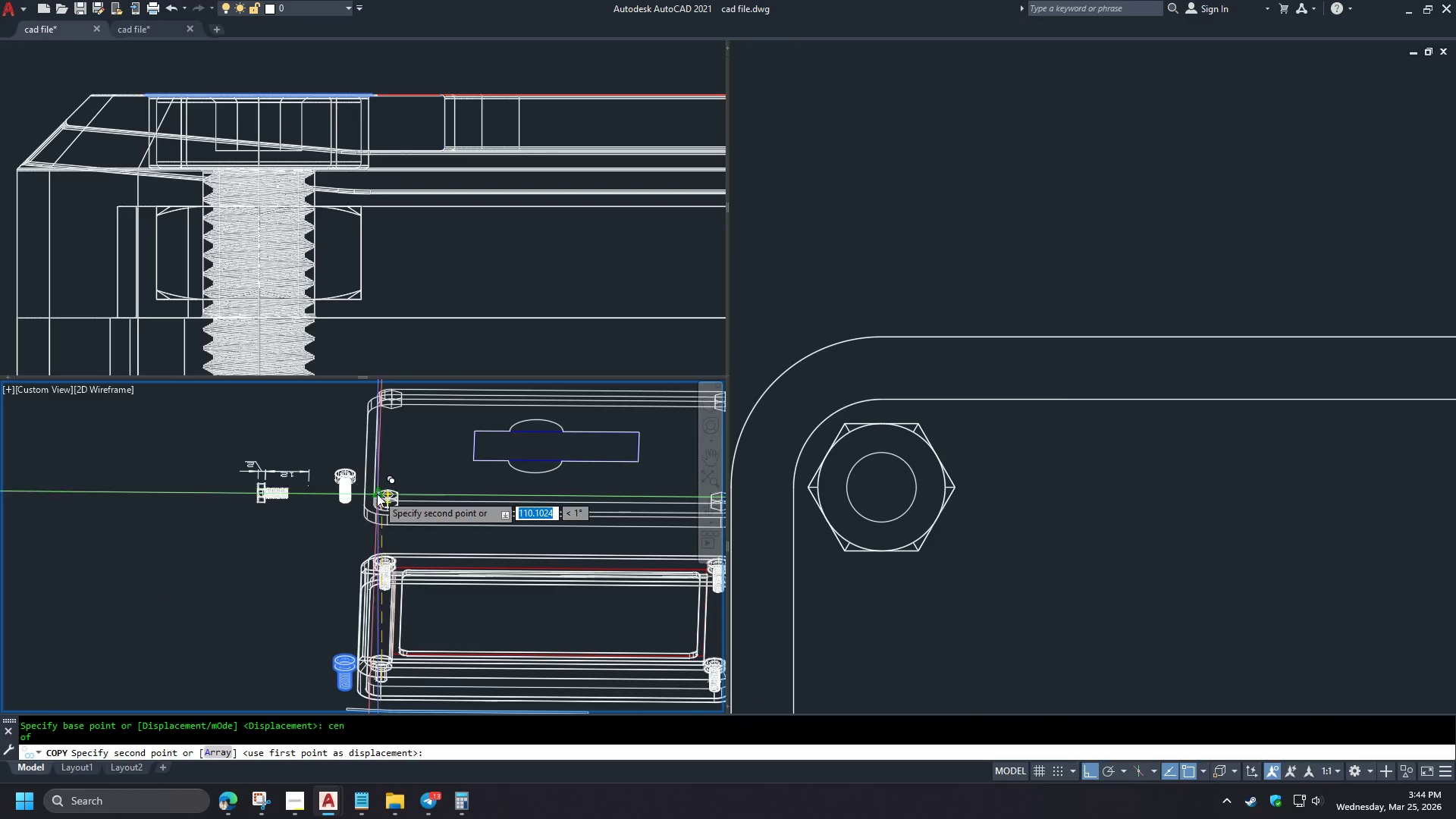 
scroll: coordinate [1224, 570], scroll_direction: up, amount: 4.0
 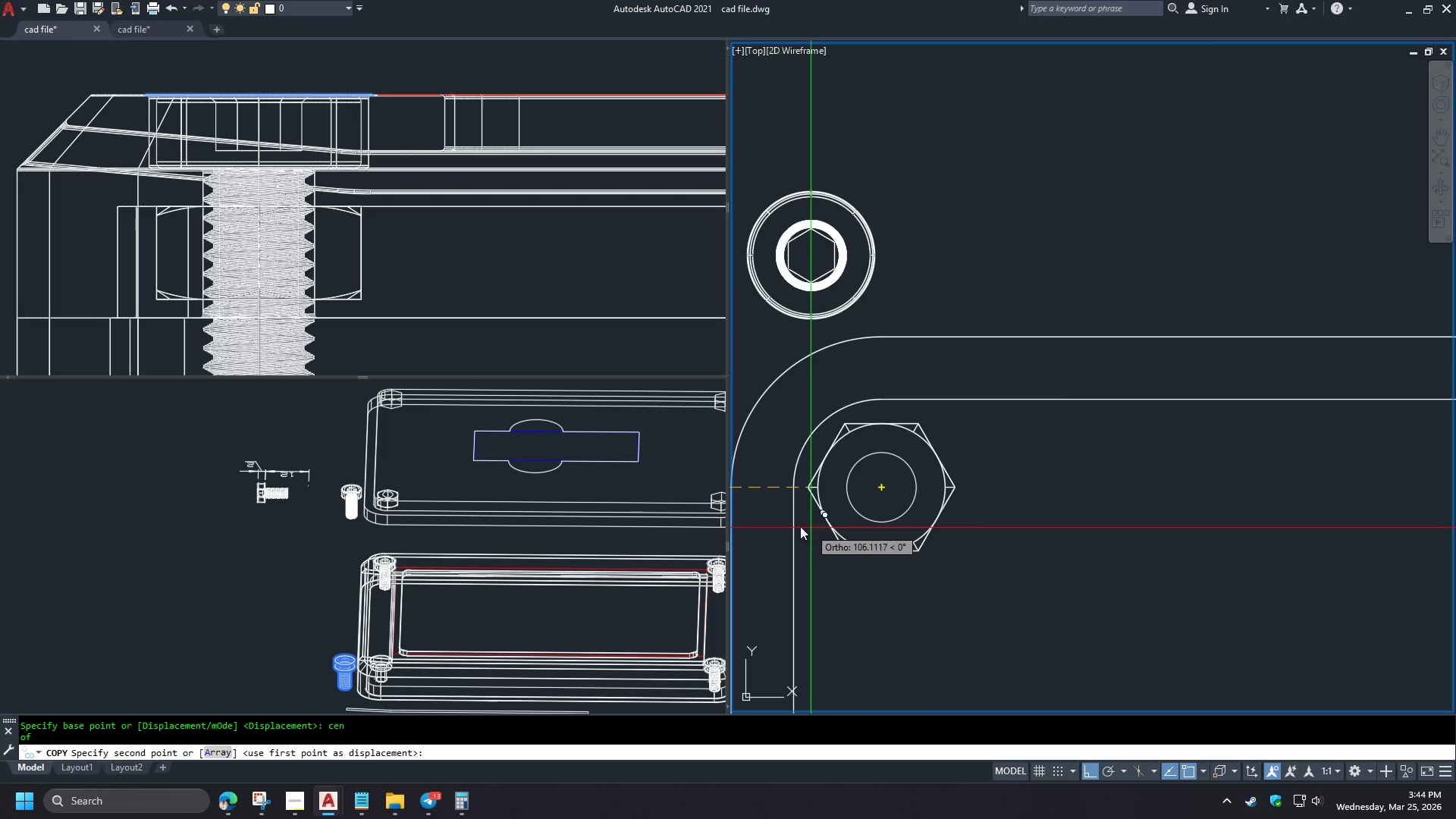 
type(cen )
 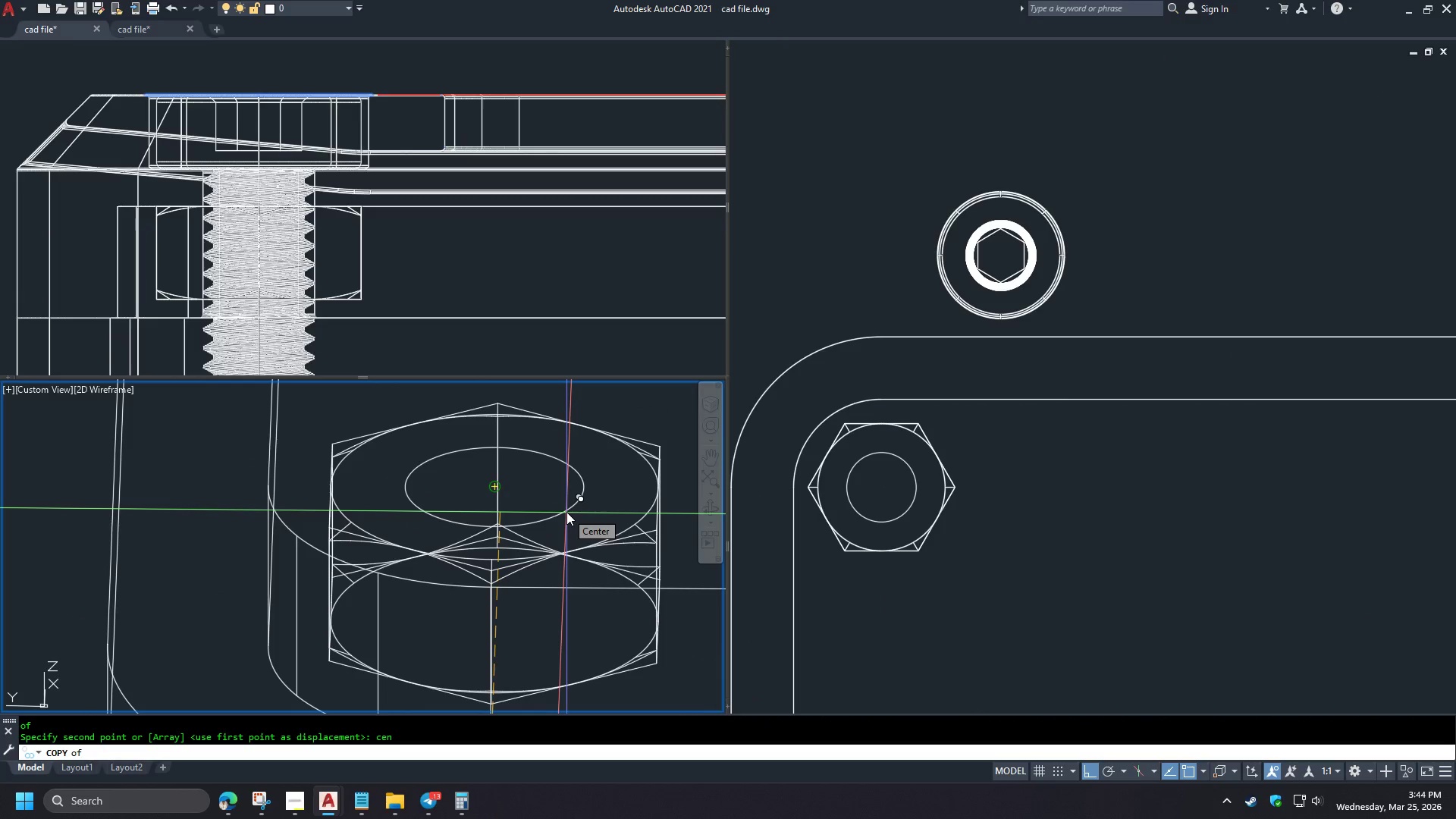 
scroll: coordinate [487, 504], scroll_direction: up, amount: 6.0
 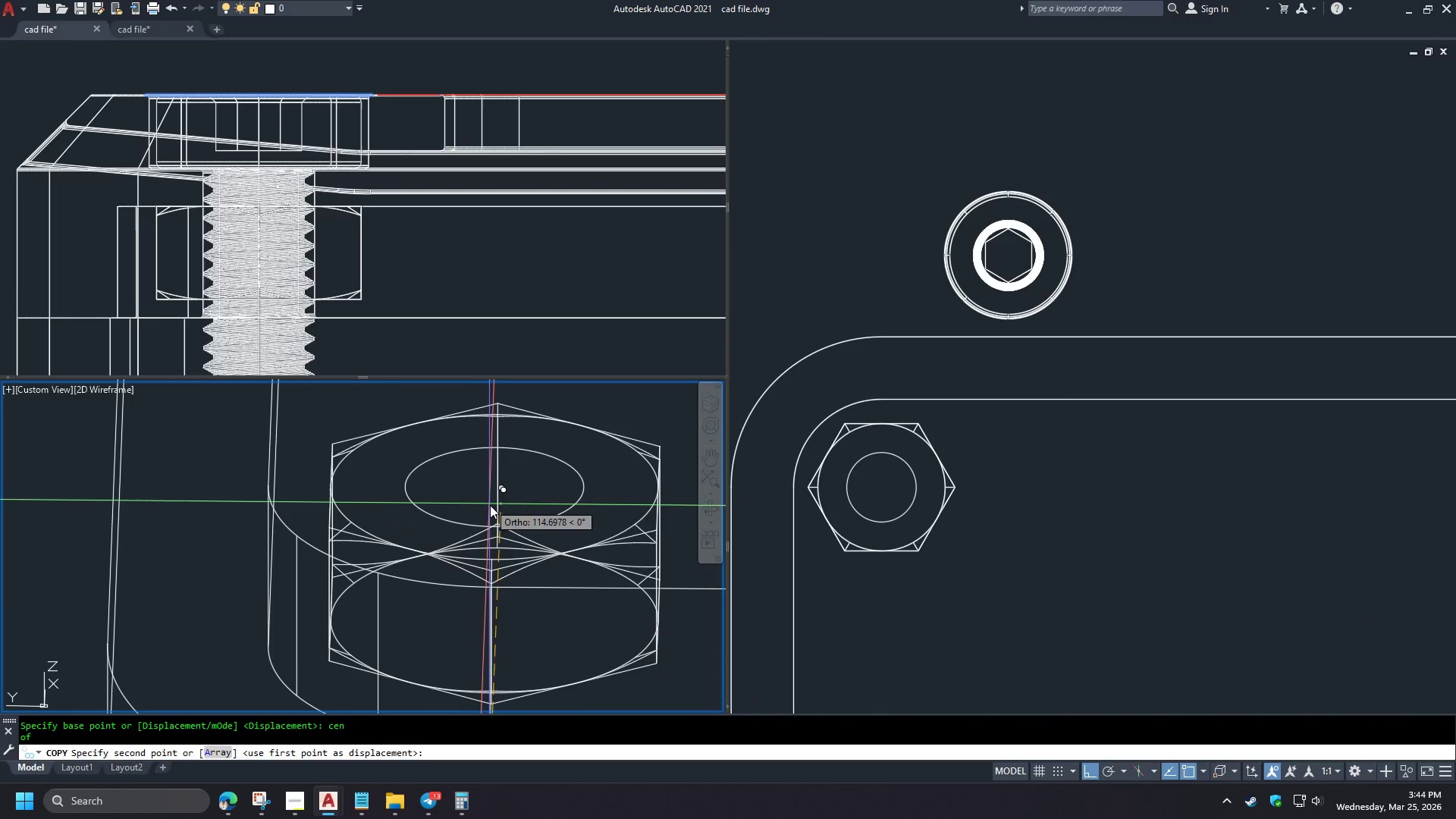 
left_click([566, 512])
 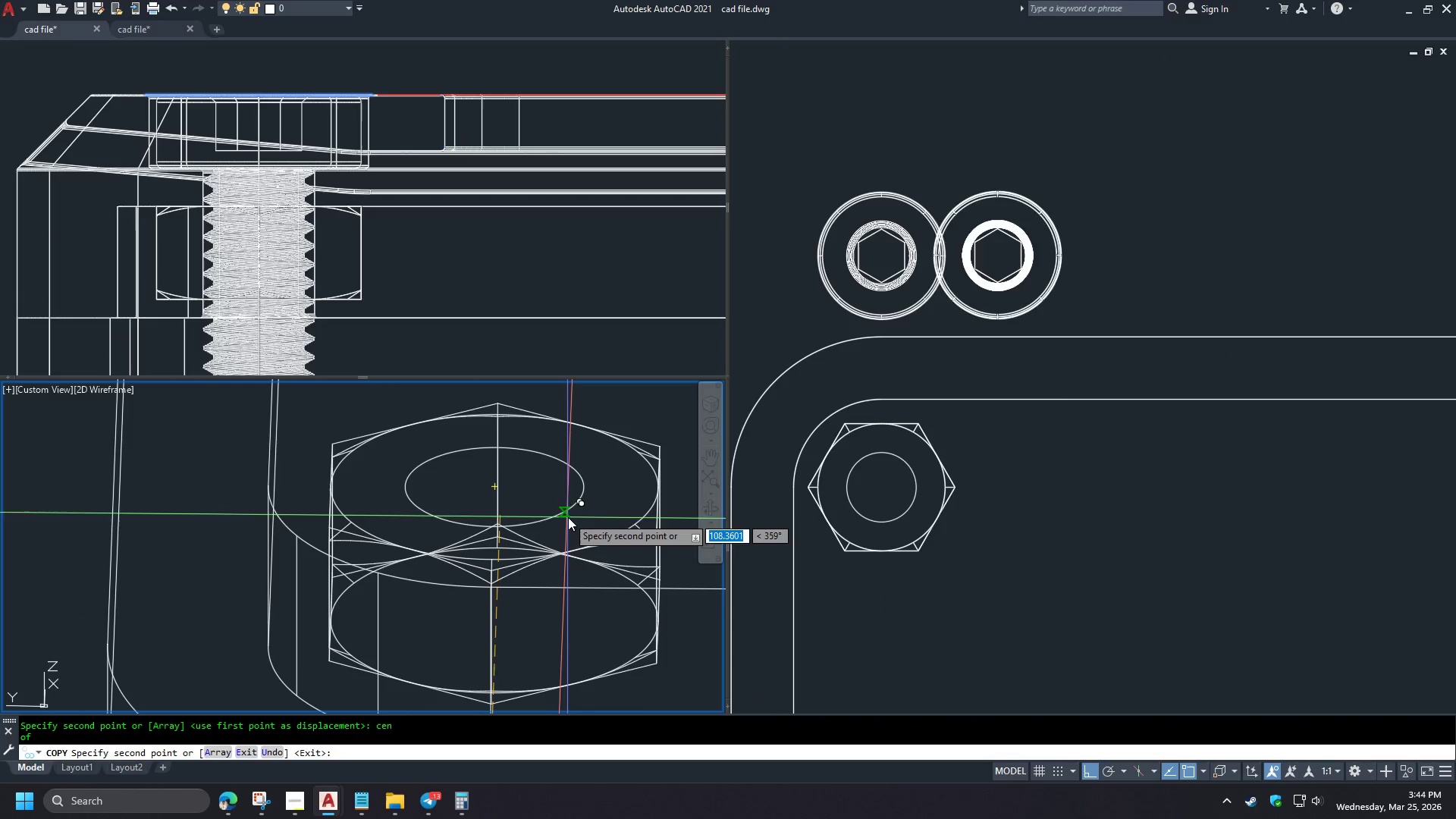 
key(Space)
 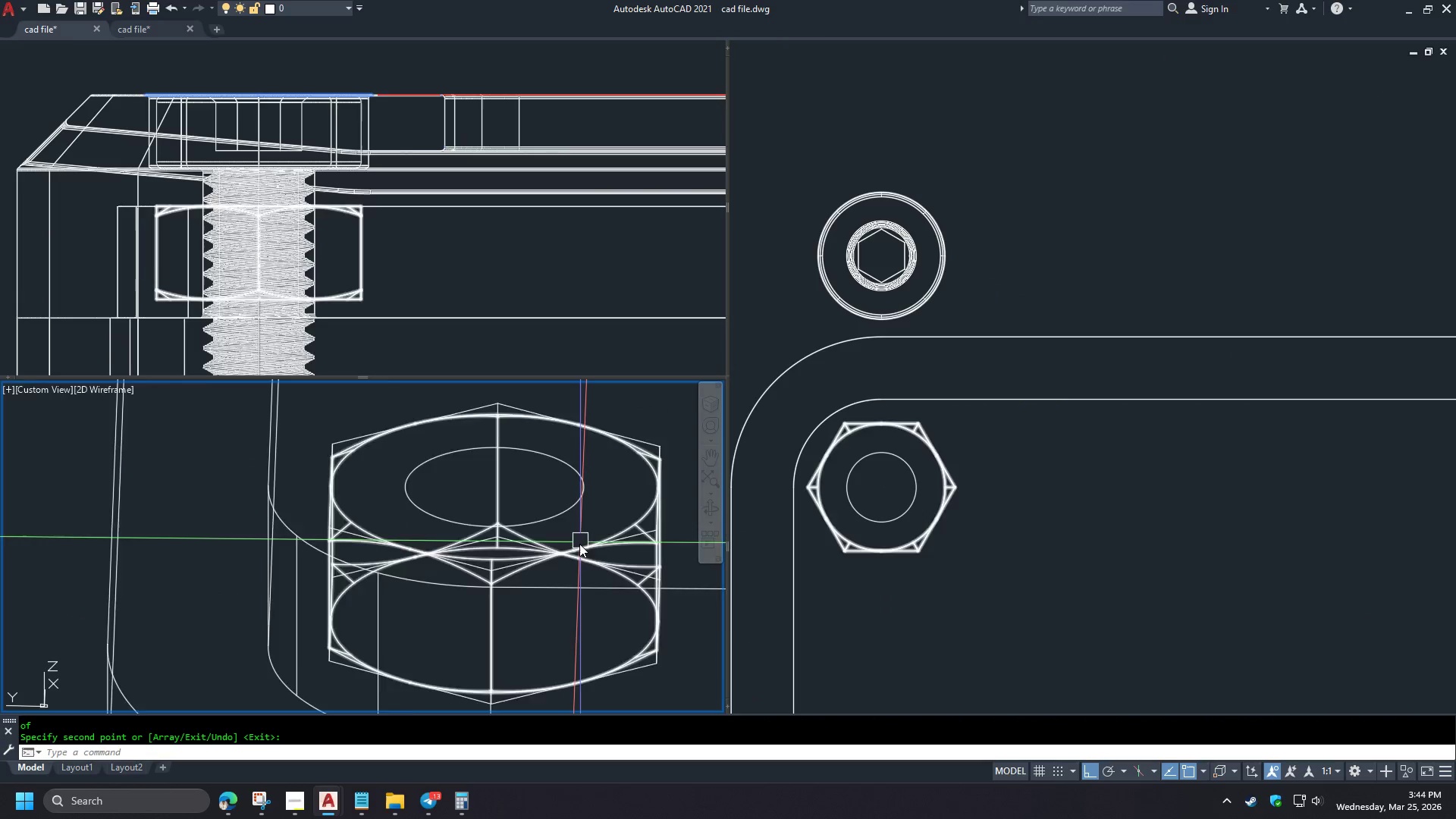 
left_click([423, 537])
 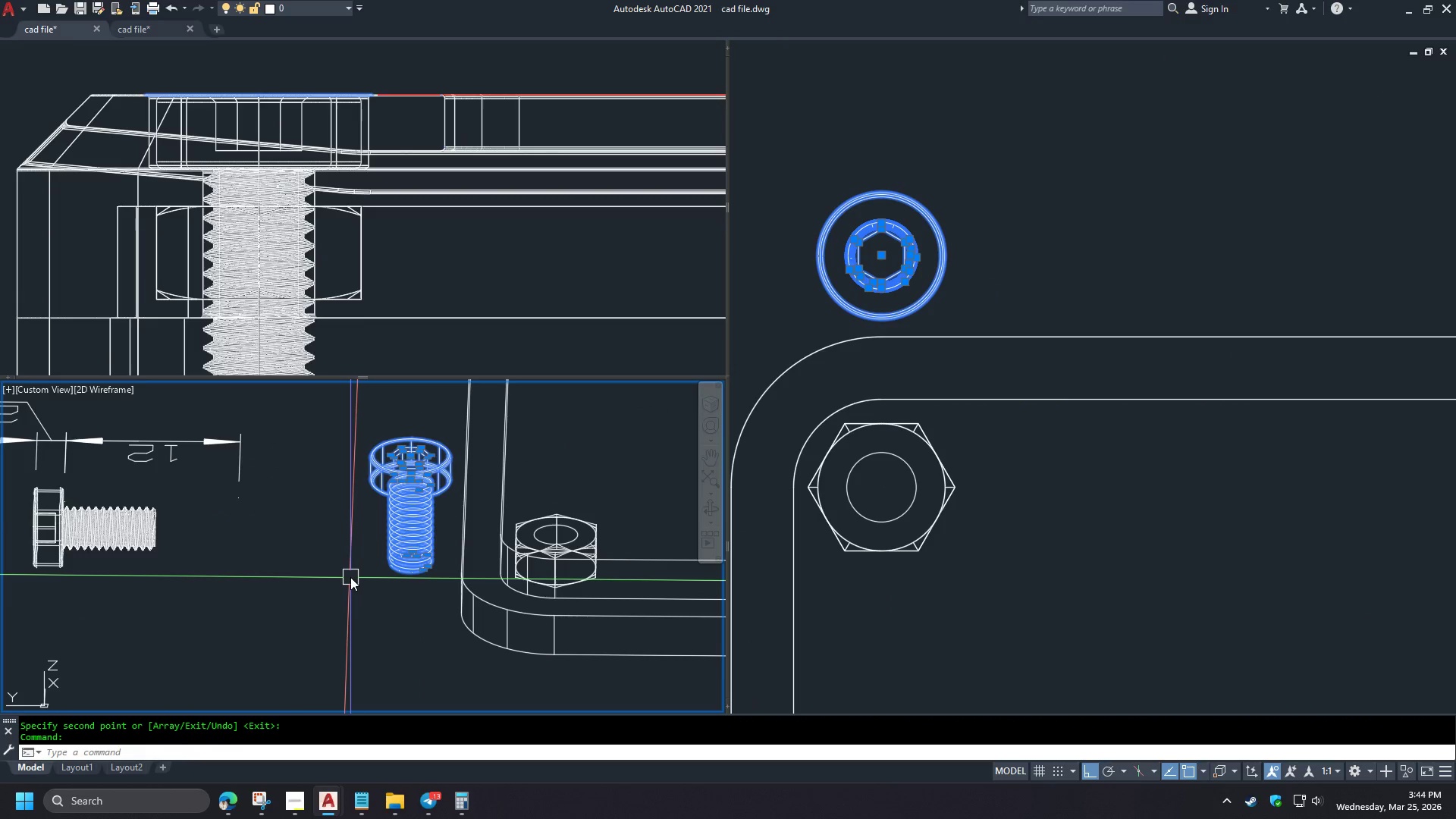 
key(M)
 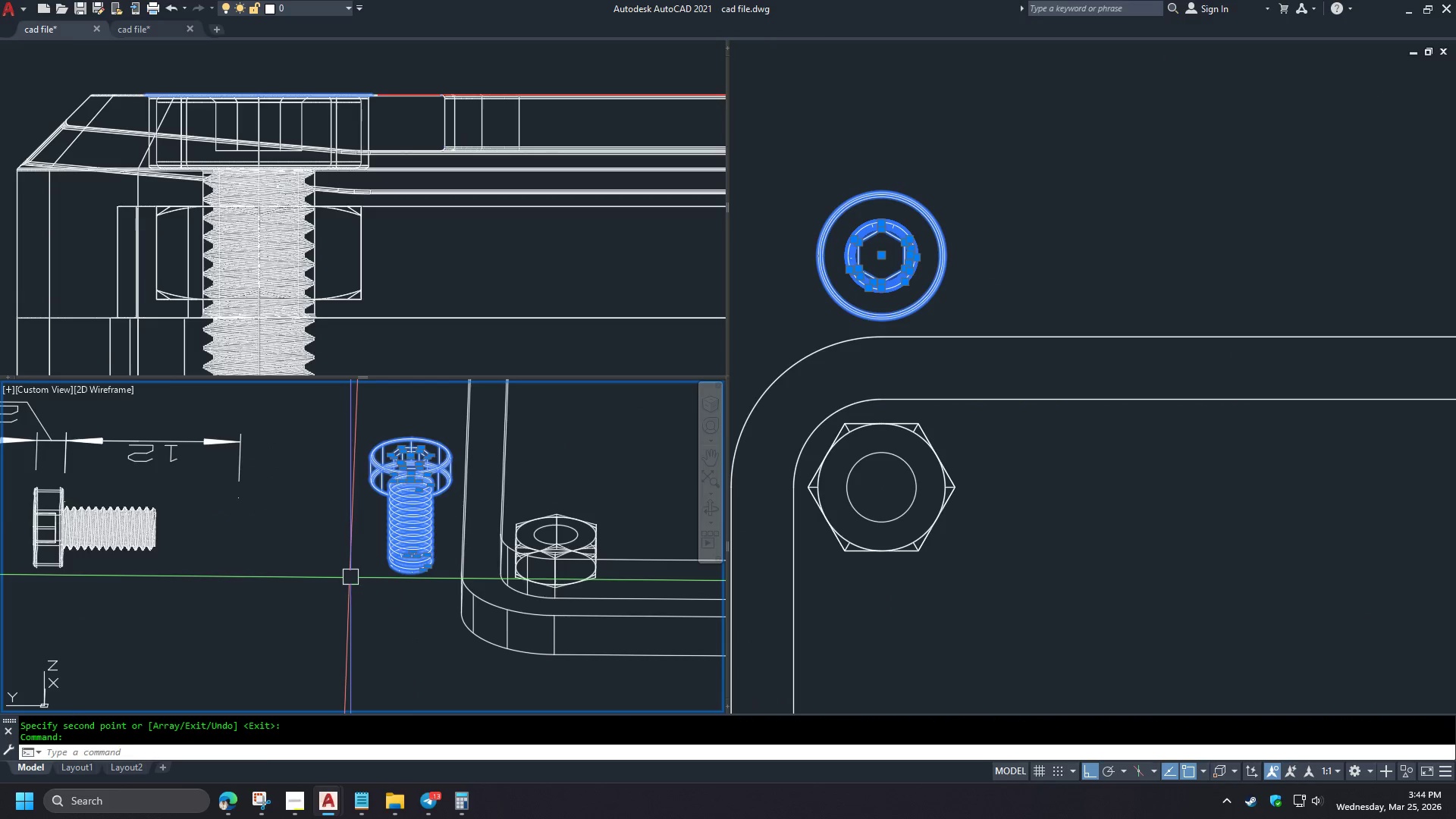 
key(Space)
 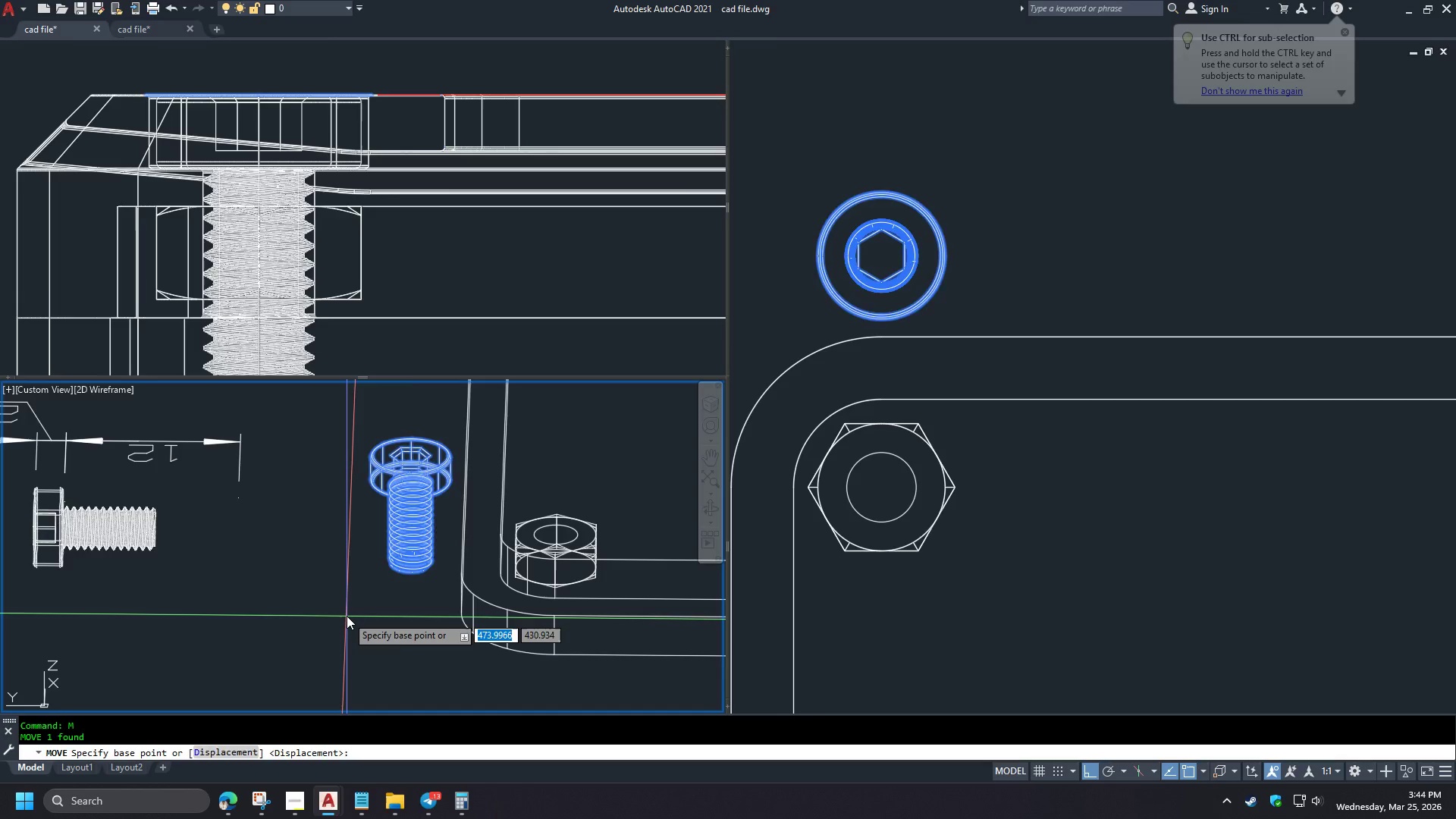 
left_click([347, 616])
 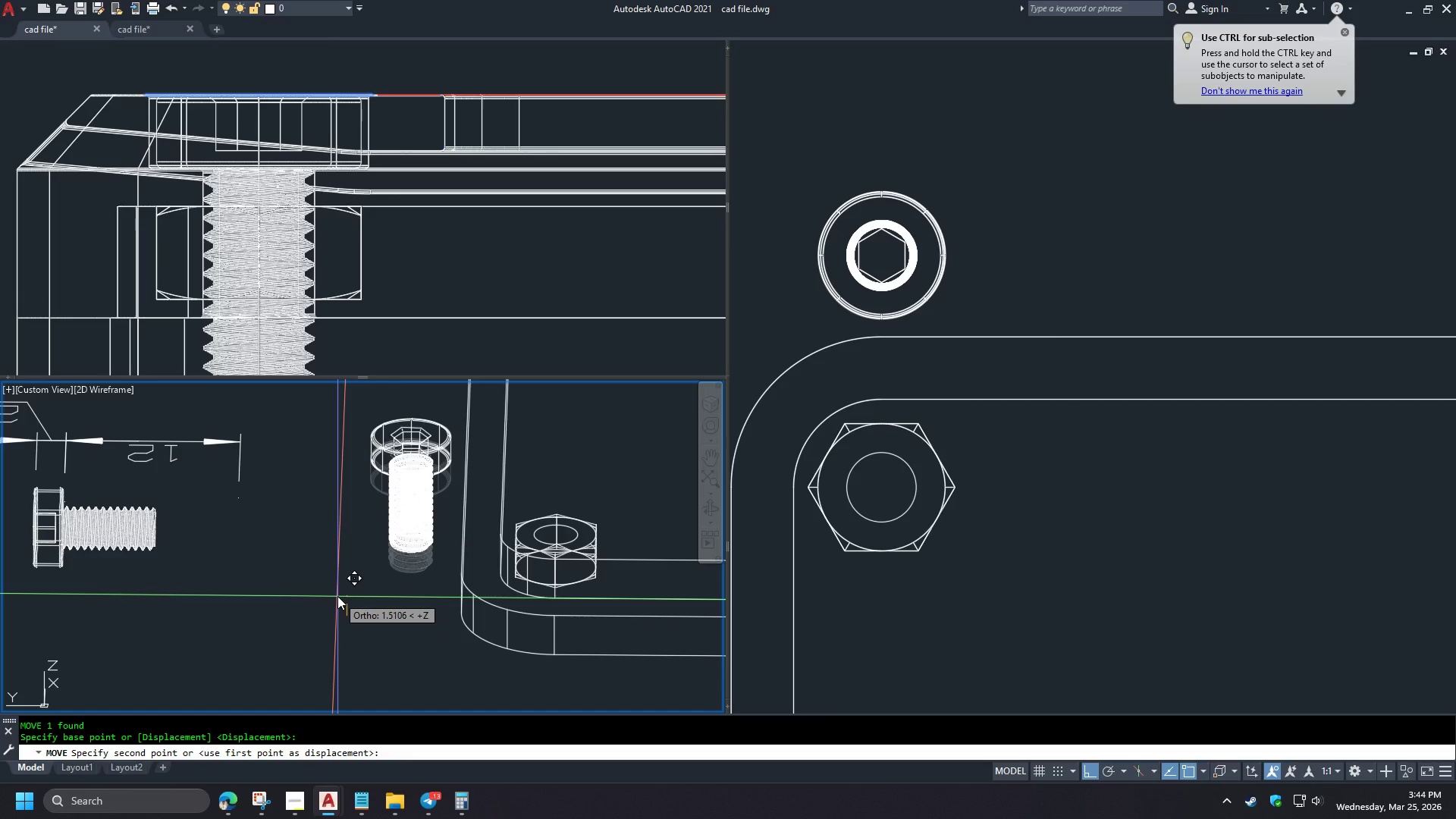 
scroll: coordinate [577, 551], scroll_direction: down, amount: 3.0
 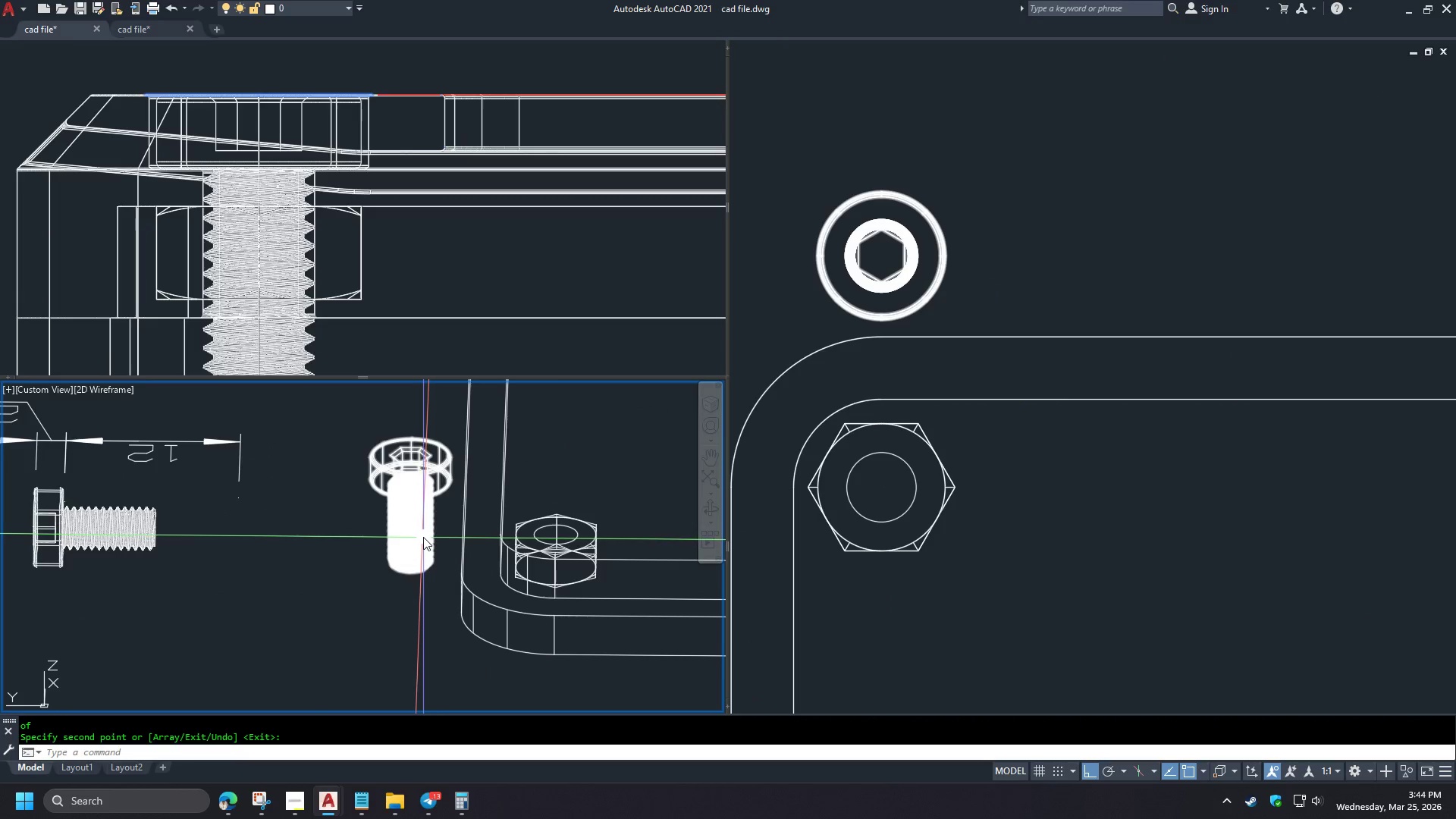 
key(NumpadDecimal)
 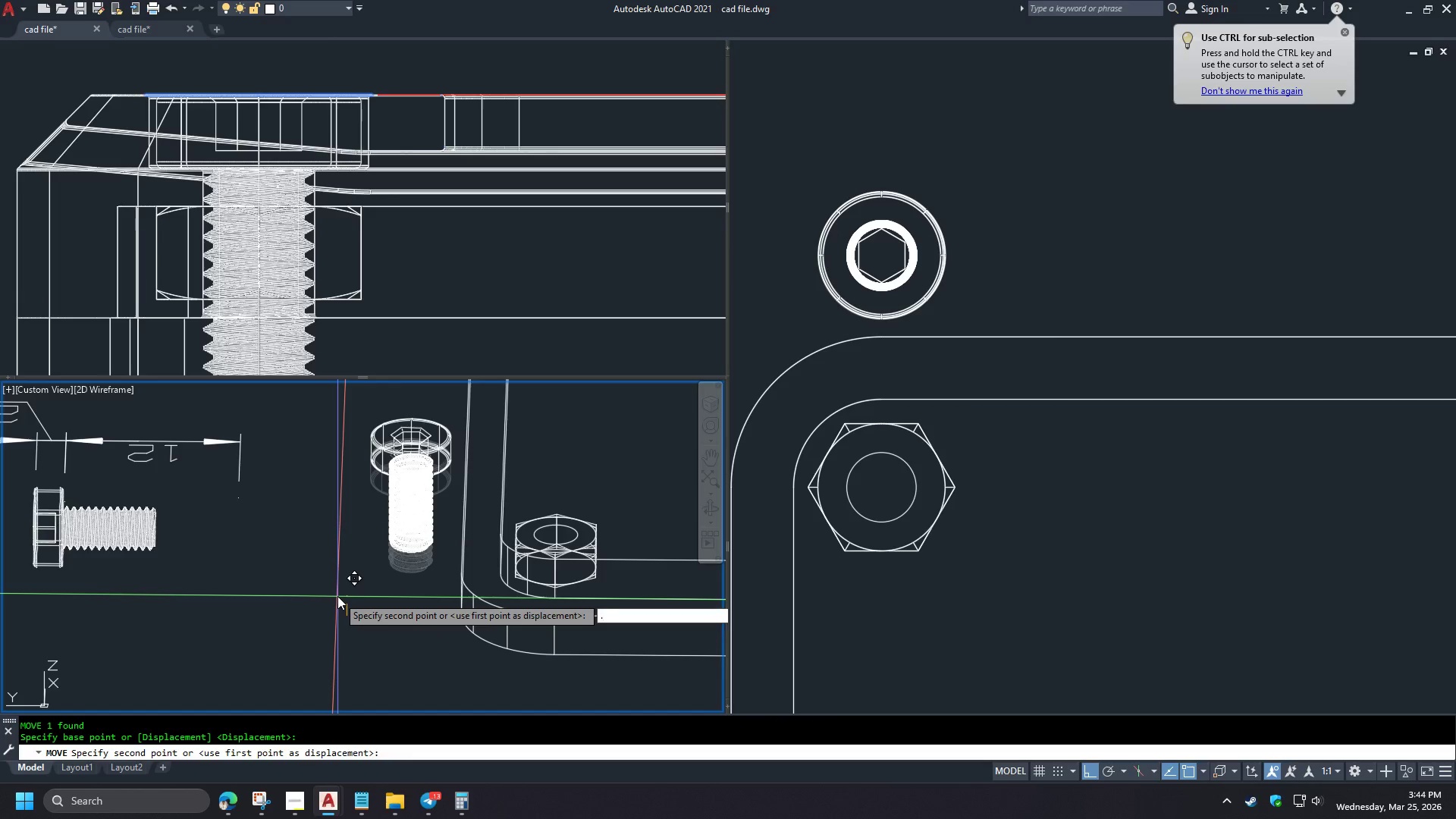 
key(Numpad2)
 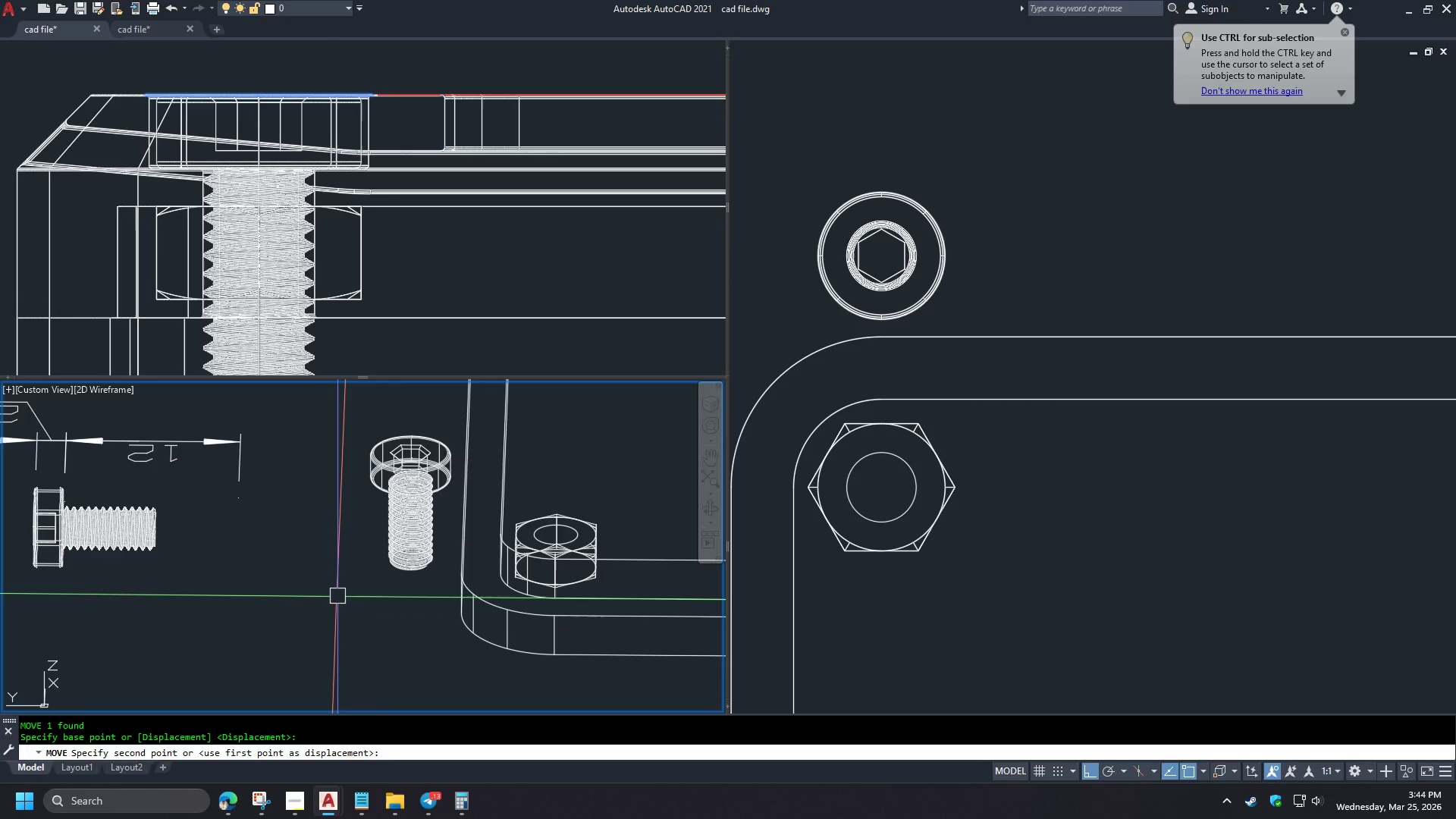 
key(NumpadEnter)
 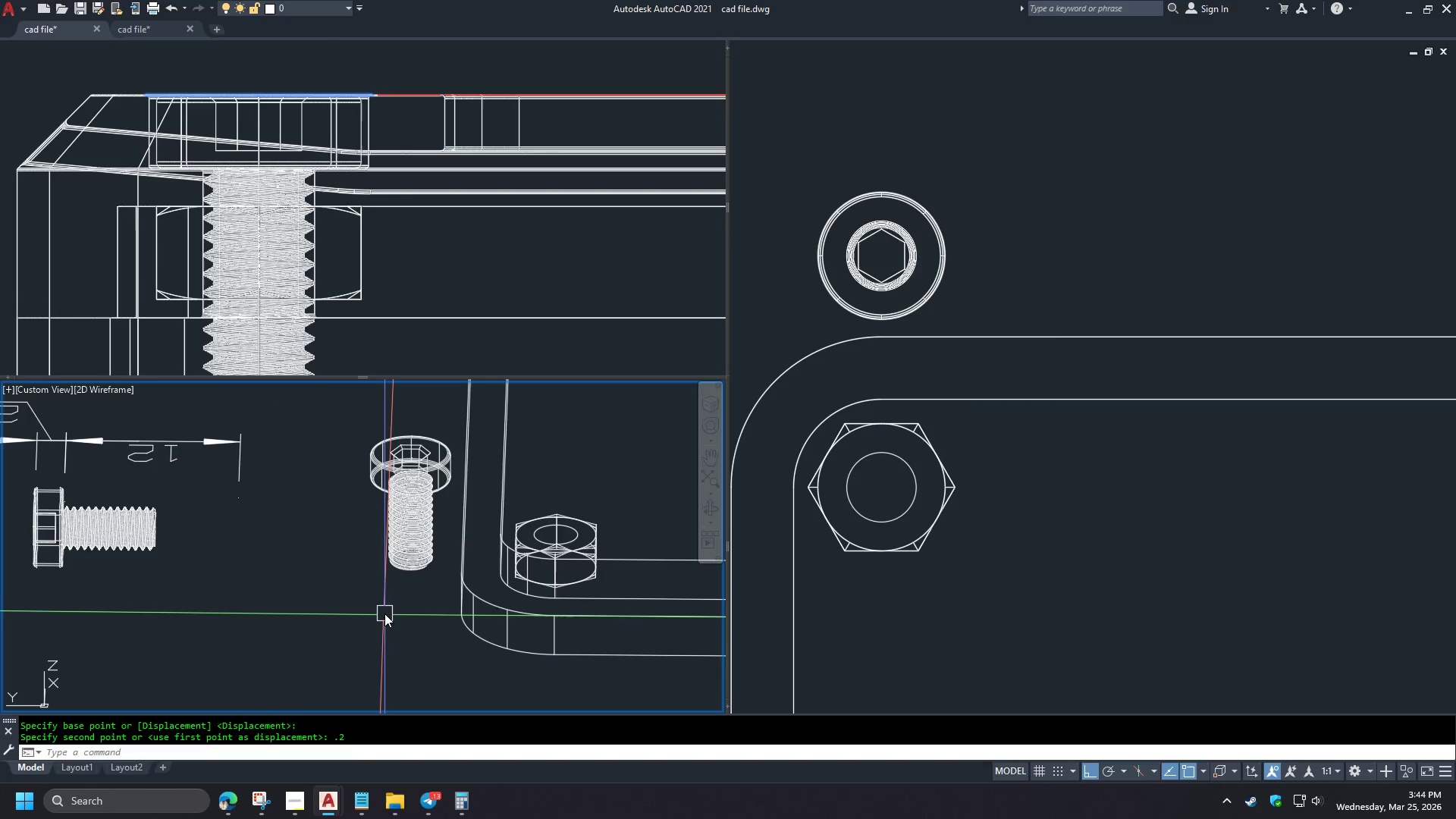 
hold_key(key=ShiftLeft, duration=1.19)
 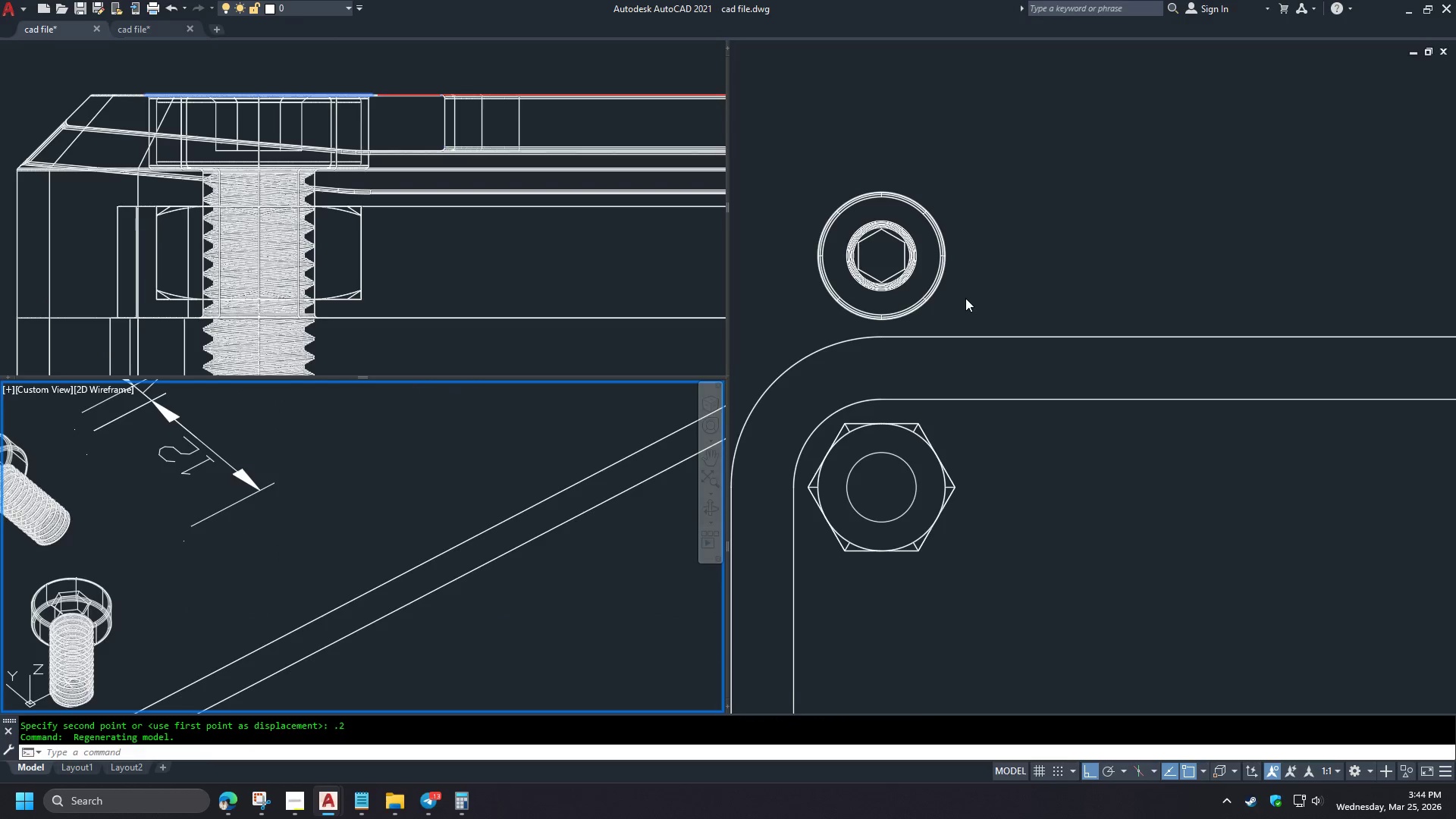 
left_click([965, 298])
 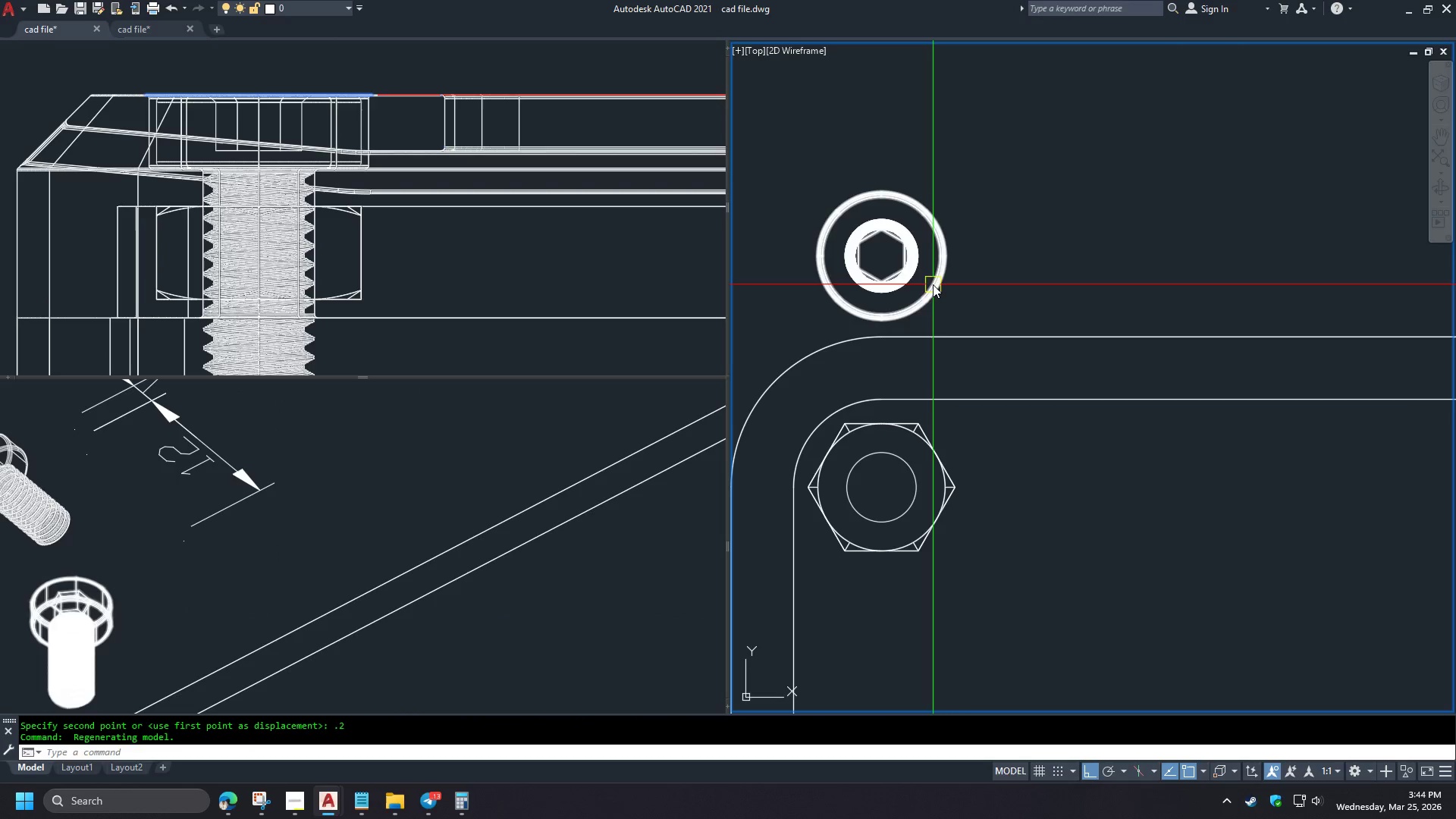 
left_click([932, 284])
 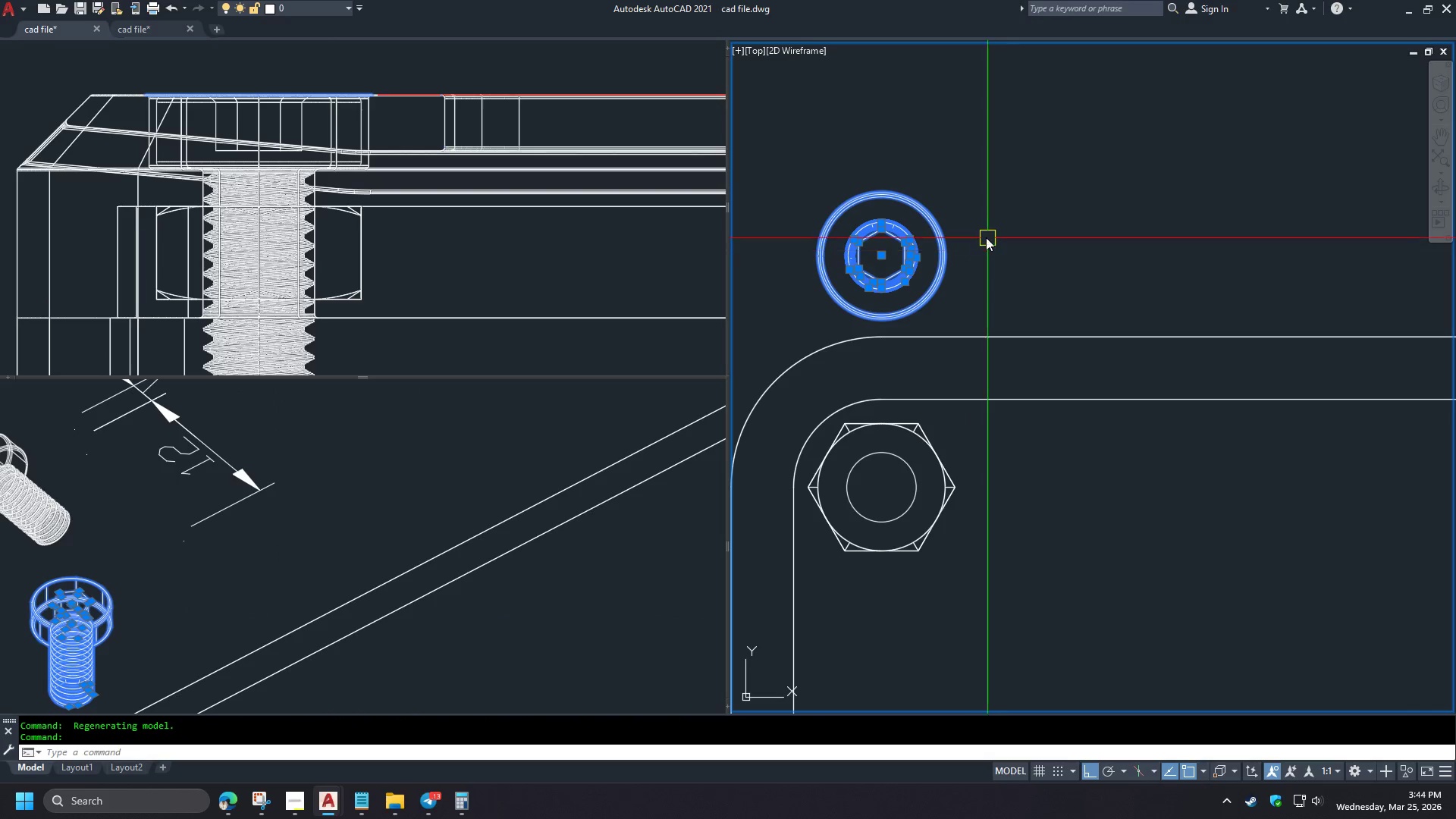 
key(M)
 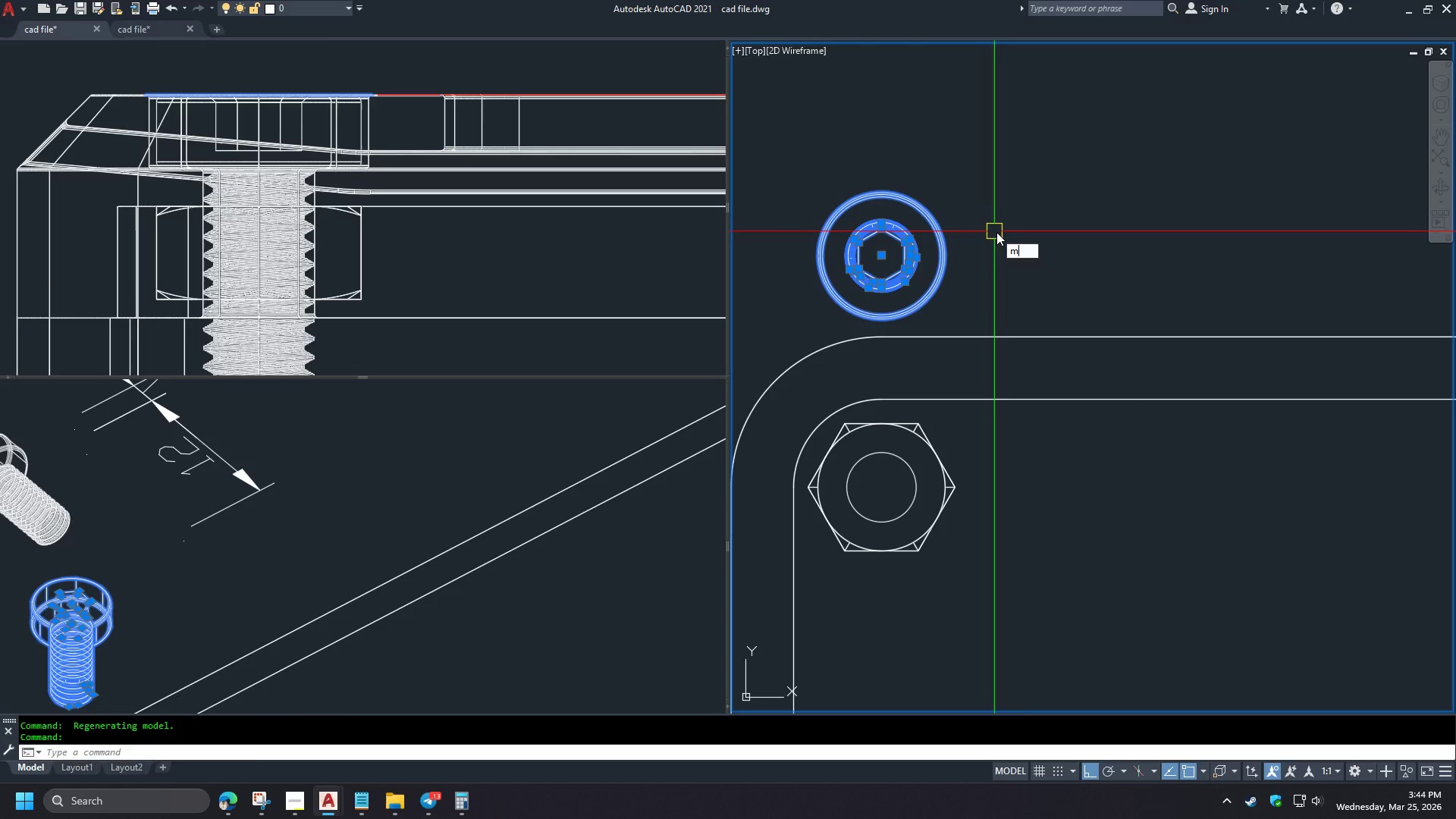 
key(Space)
 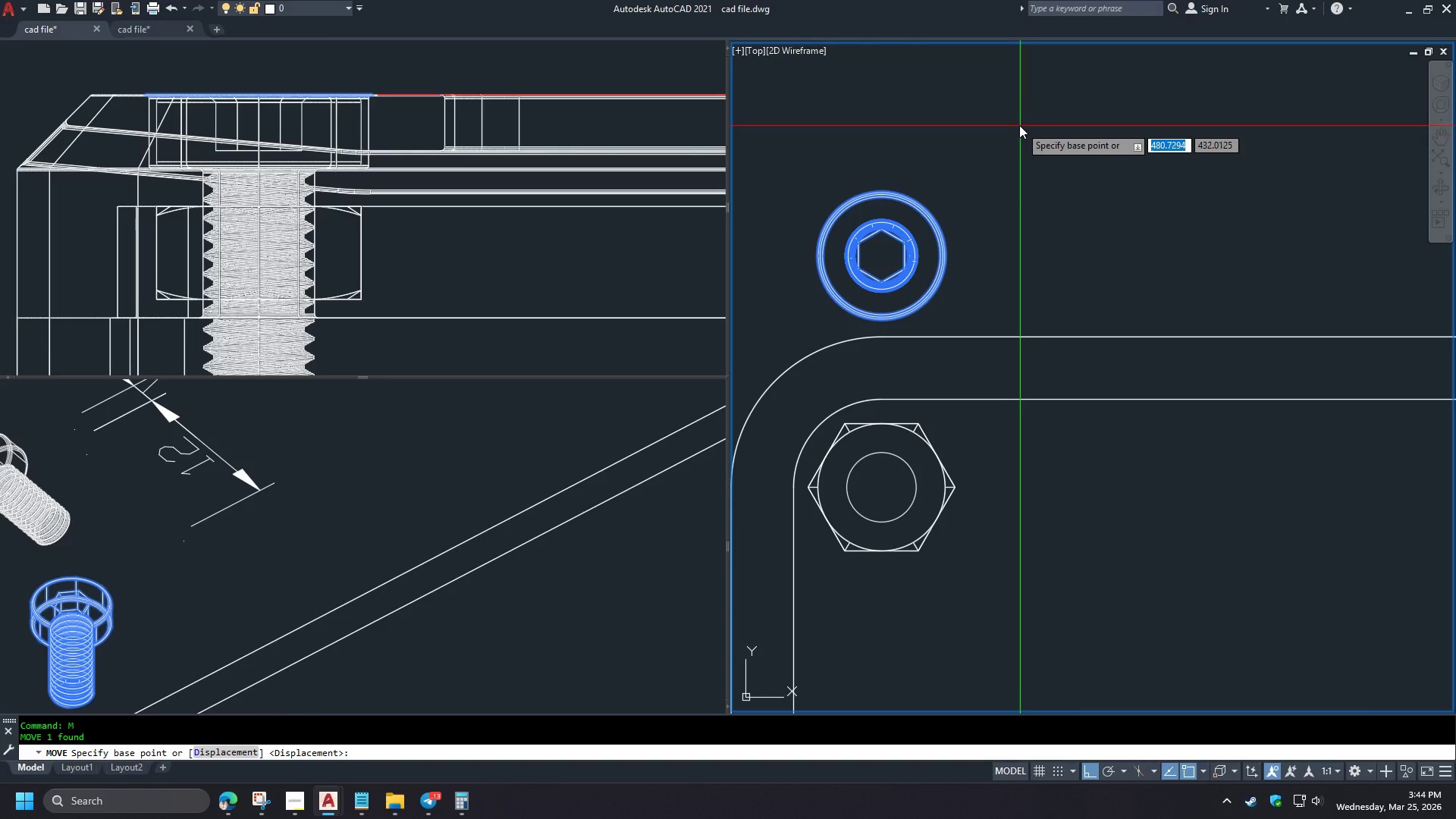 
left_click_drag(start_coordinate=[1016, 121], to_coordinate=[1016, 127])
 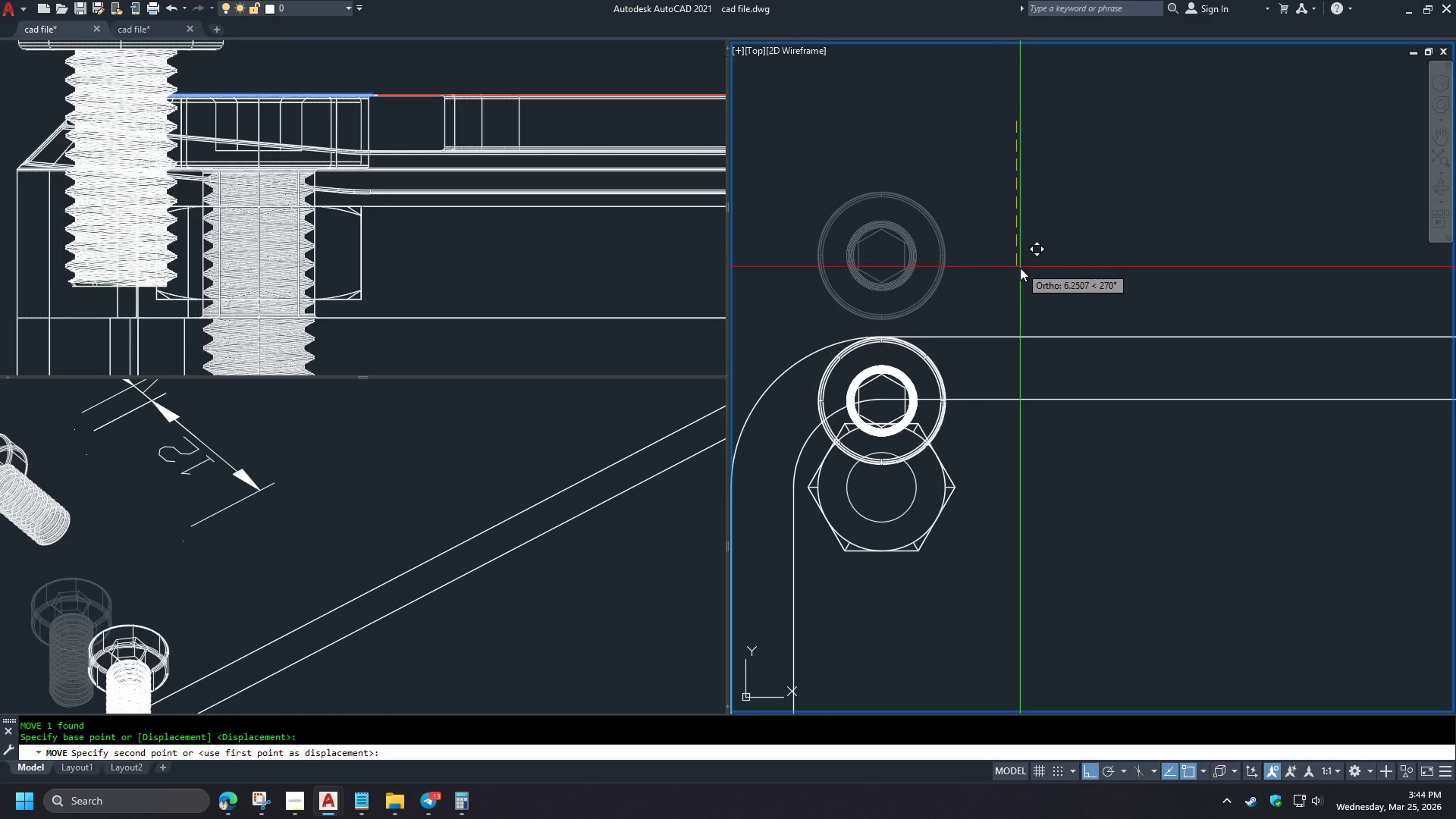 
wait(5.33)
 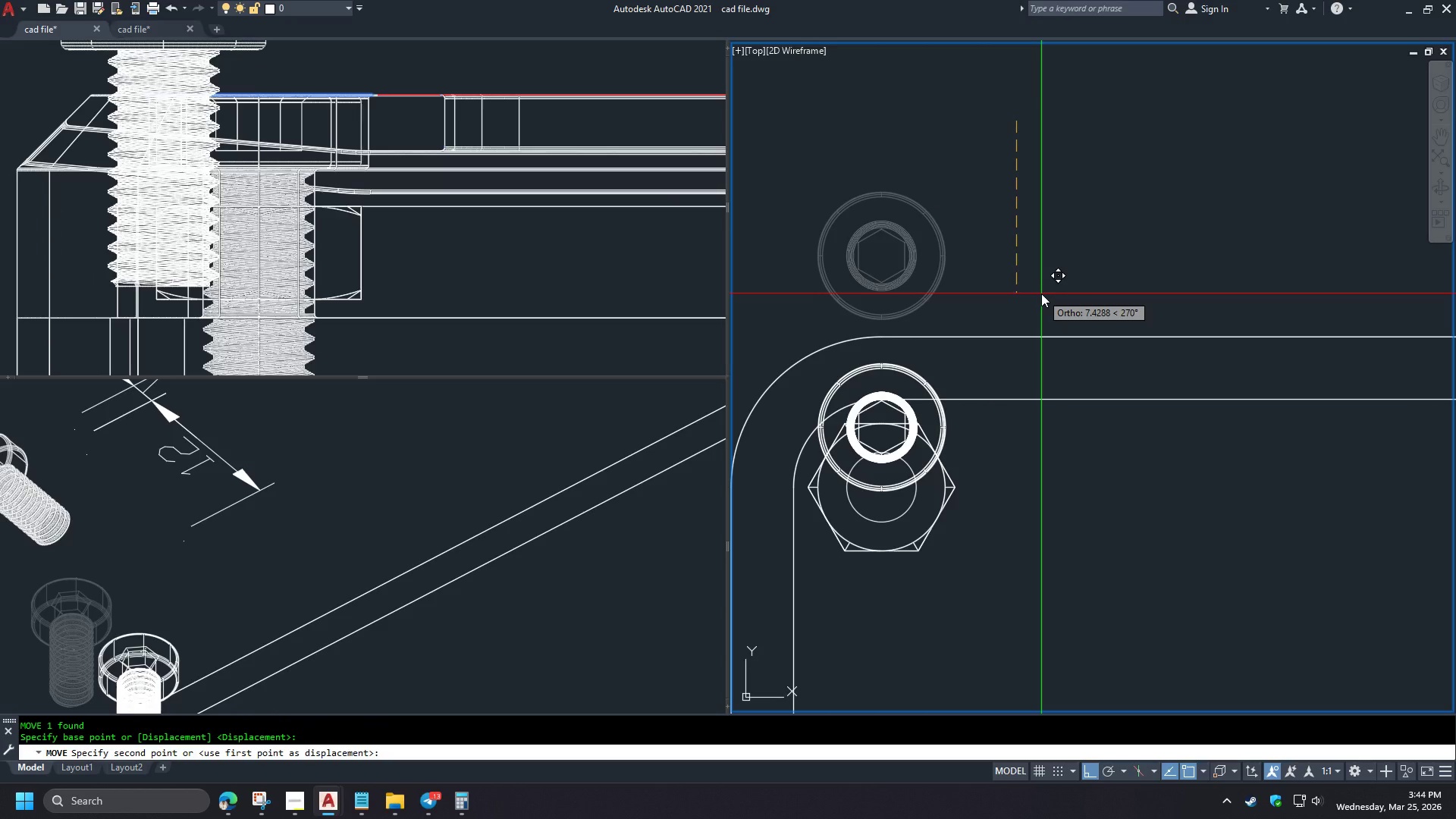 
key(Numpad1)
 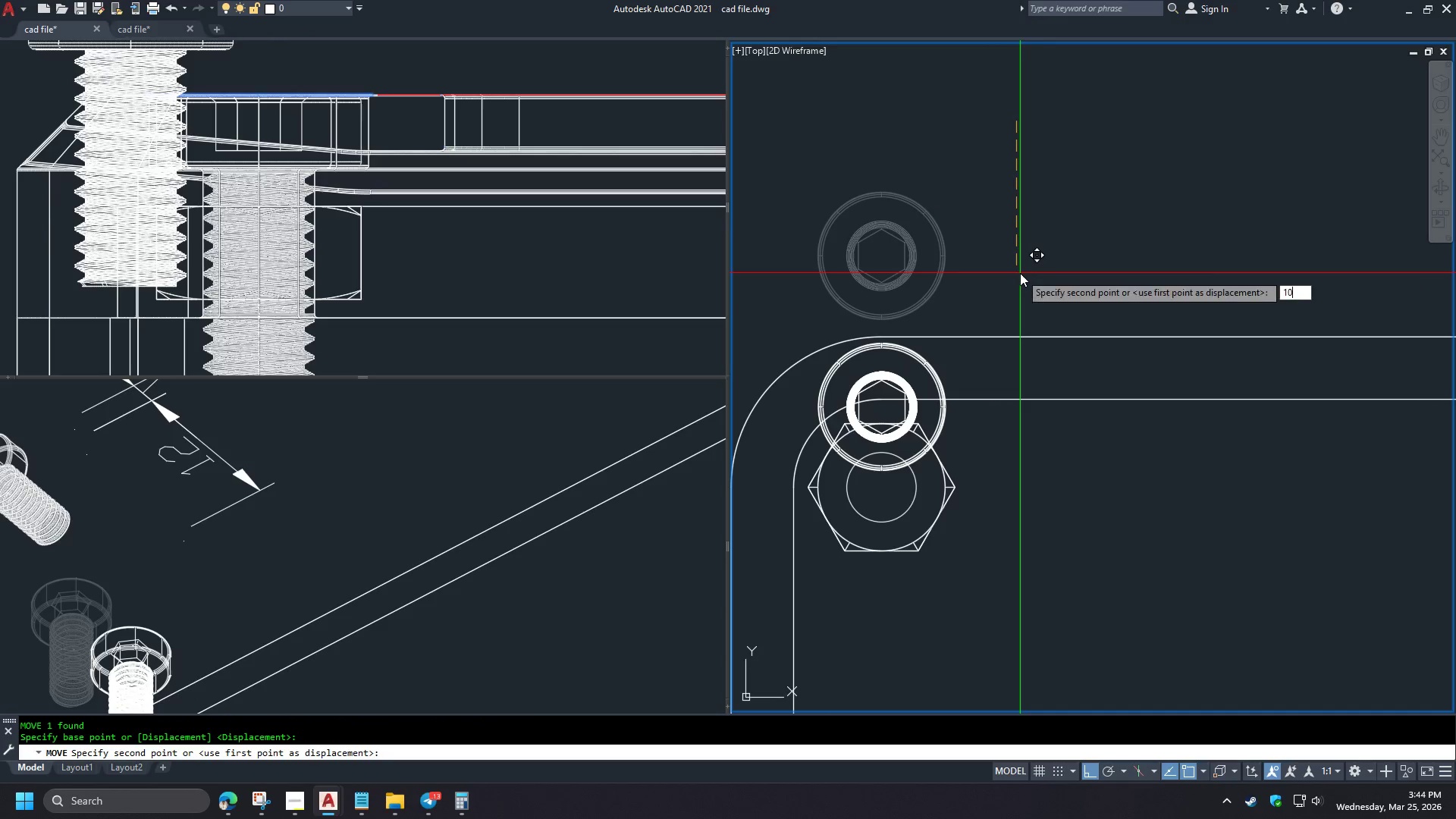 
key(Numpad0)
 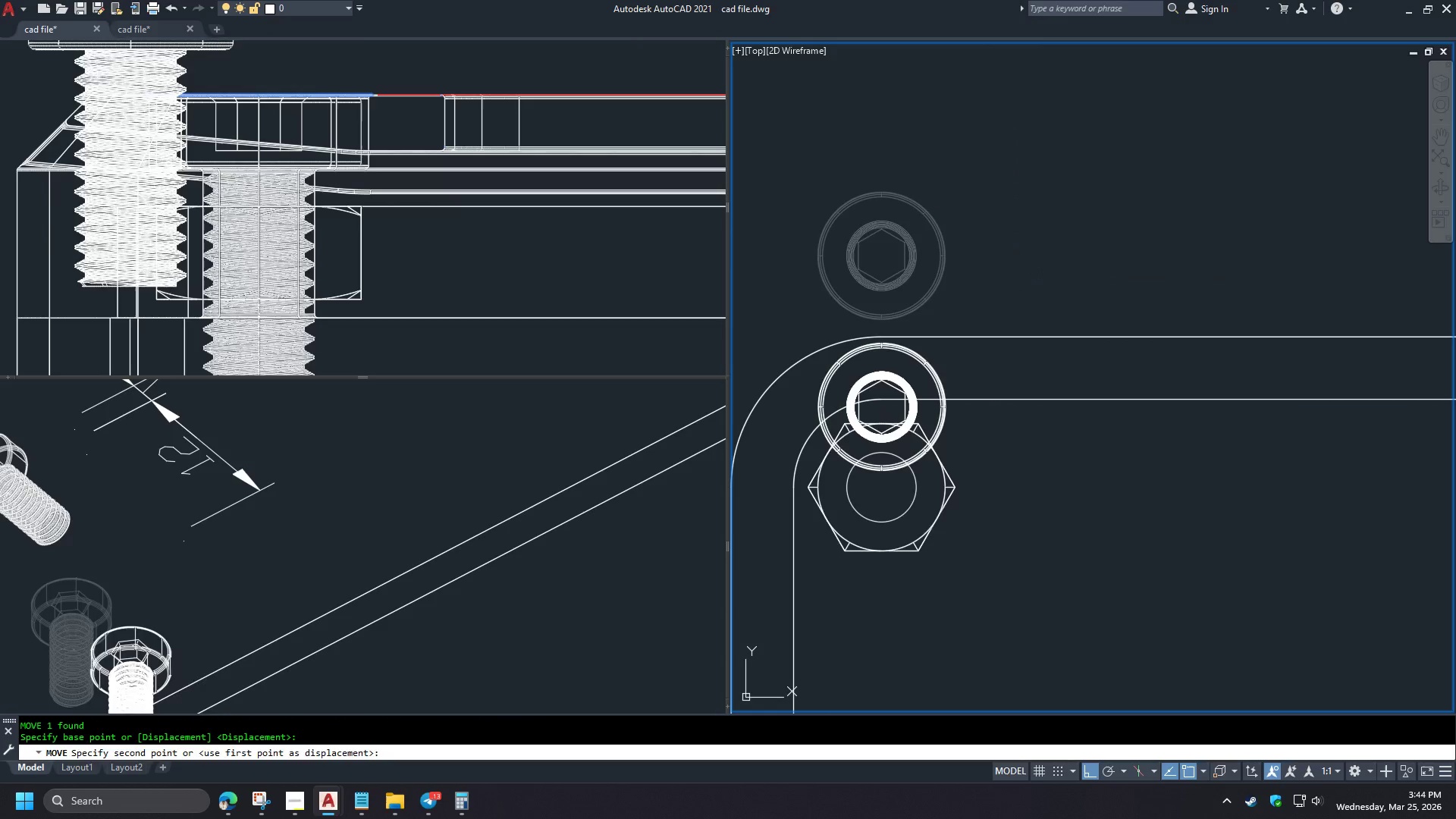 
key(NumpadEnter)
 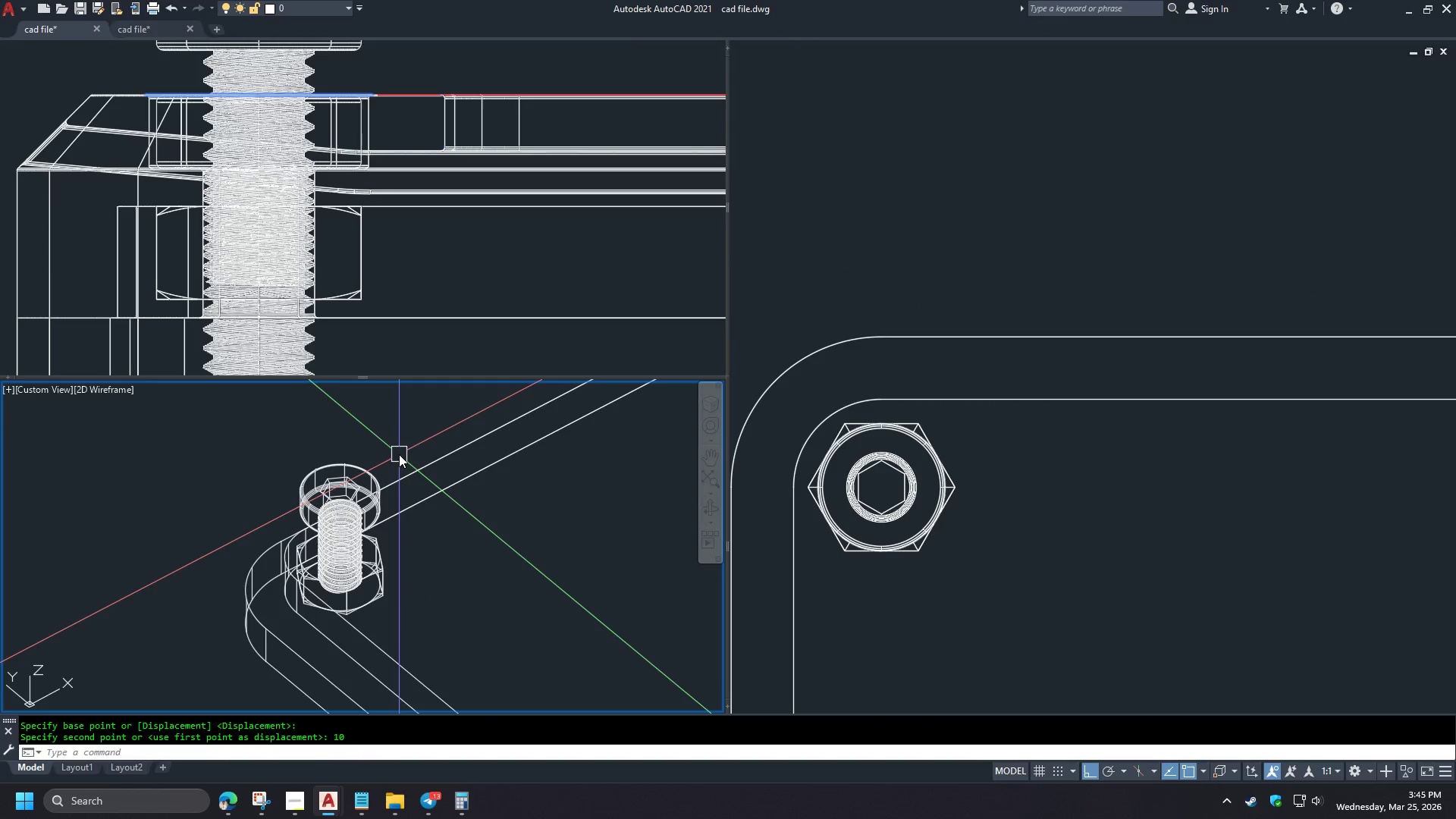 
wait(5.97)
 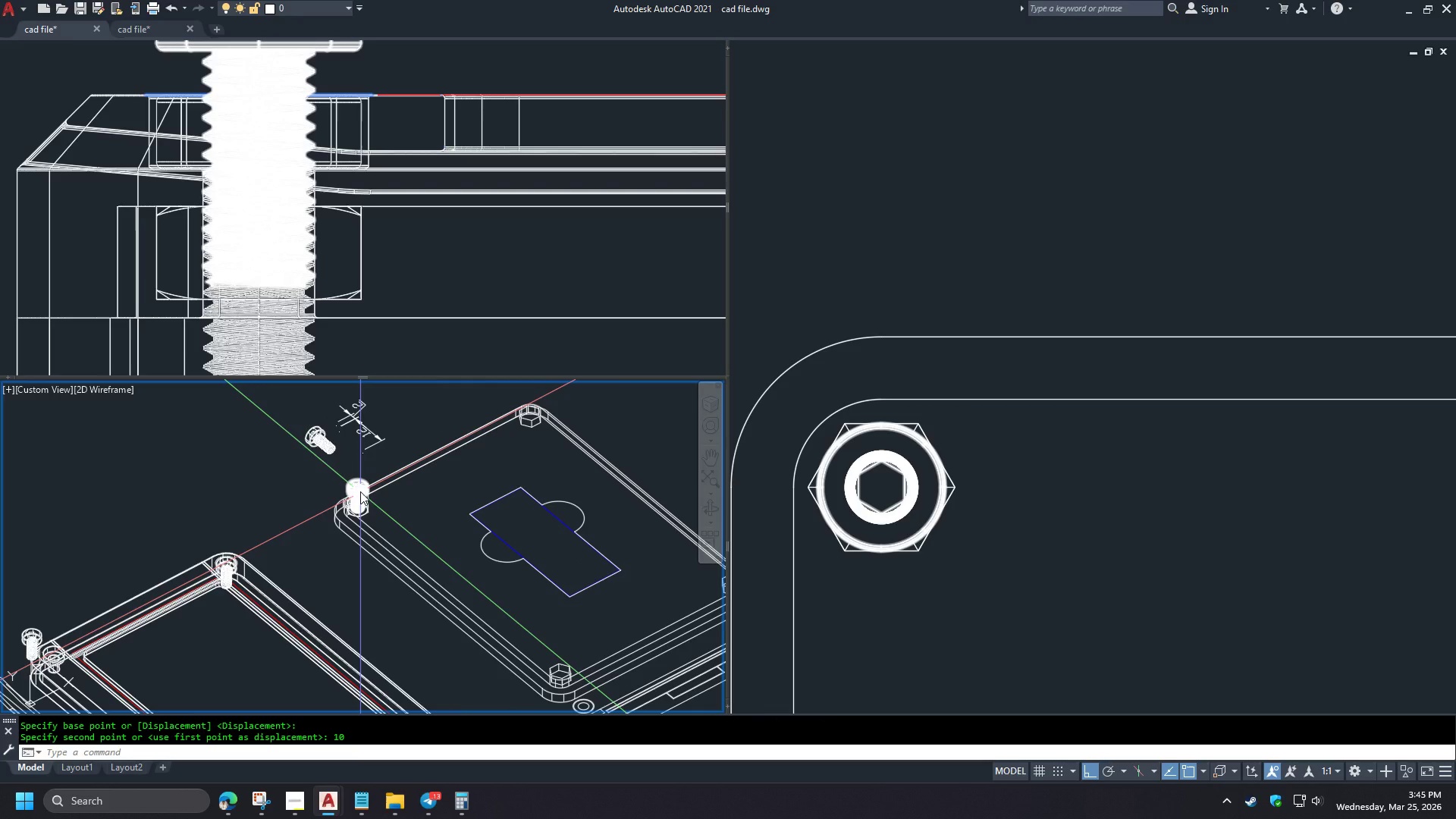 
left_click([919, 495])
 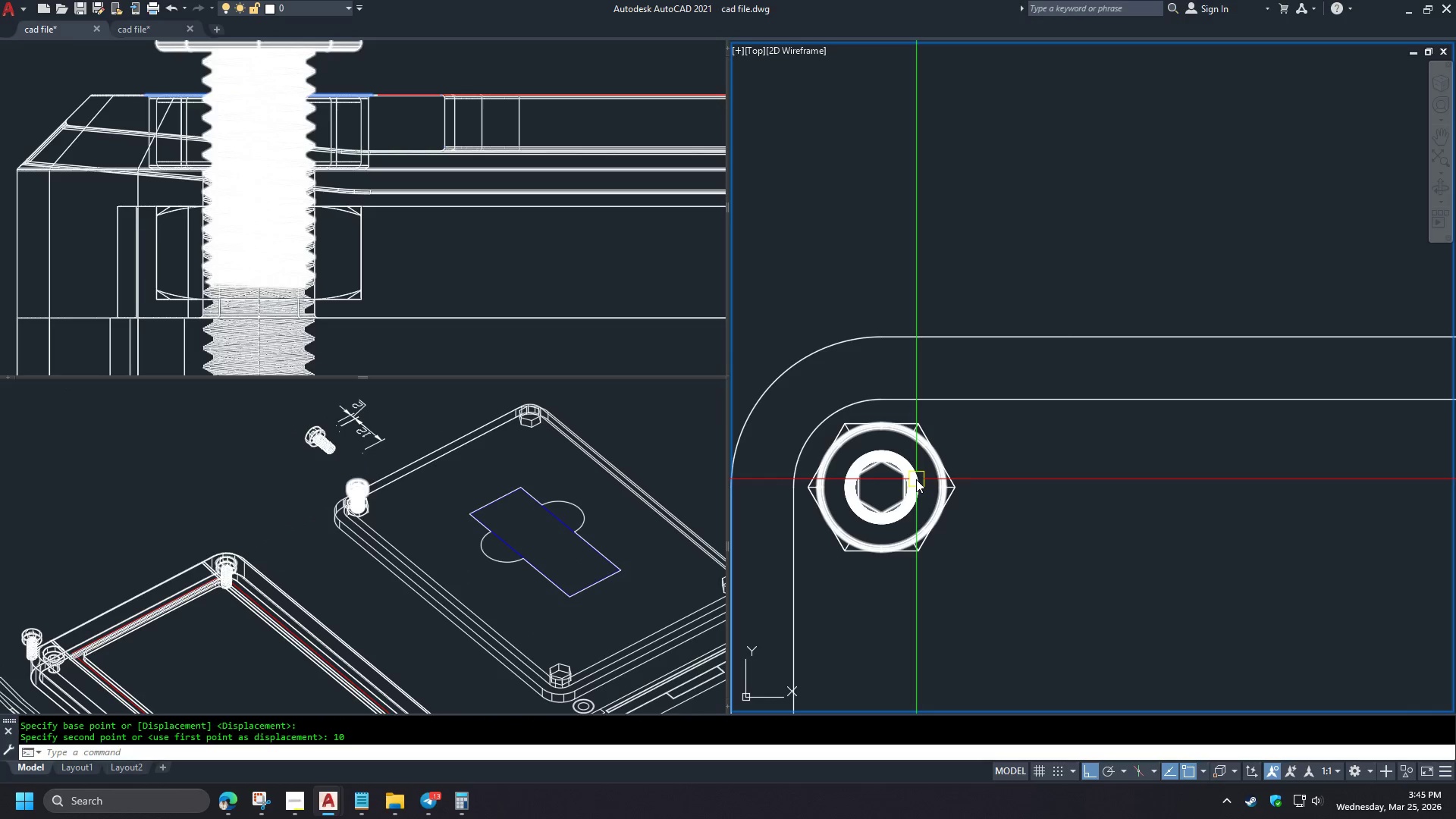 
scroll: coordinate [363, 489], scroll_direction: down, amount: 2.0
 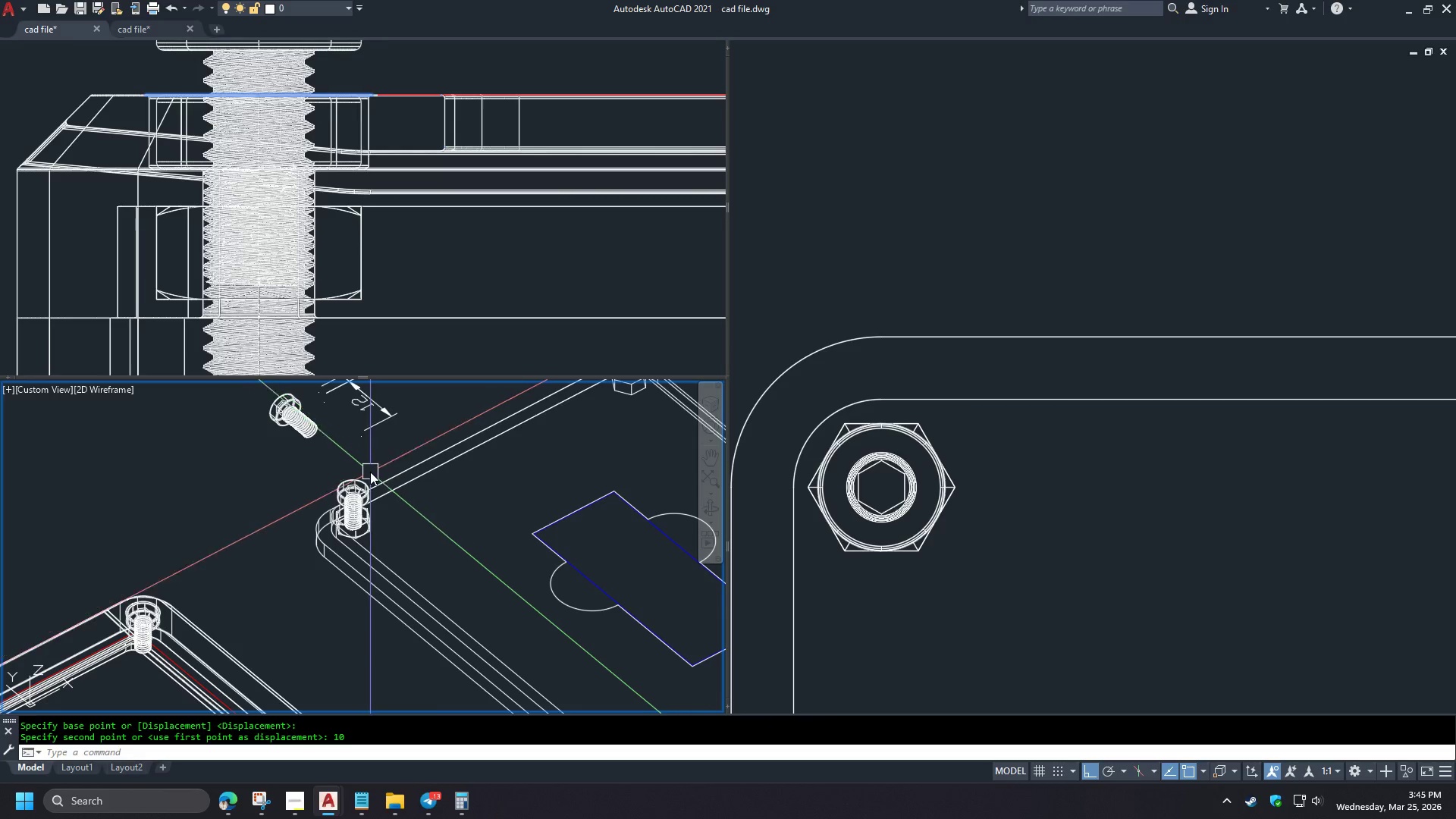 
left_click([916, 479])
 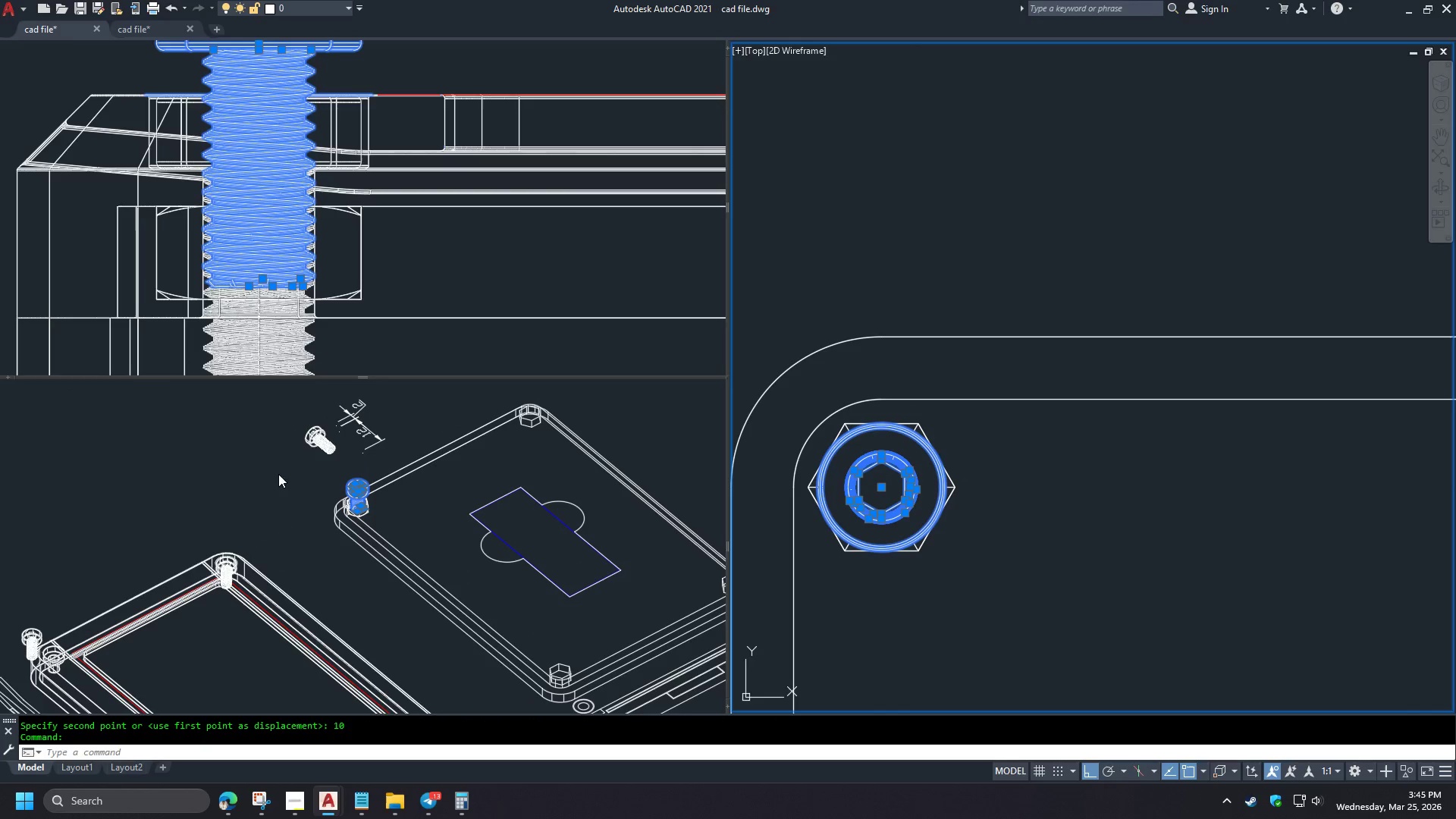 
scroll: coordinate [367, 481], scroll_direction: down, amount: 1.0
 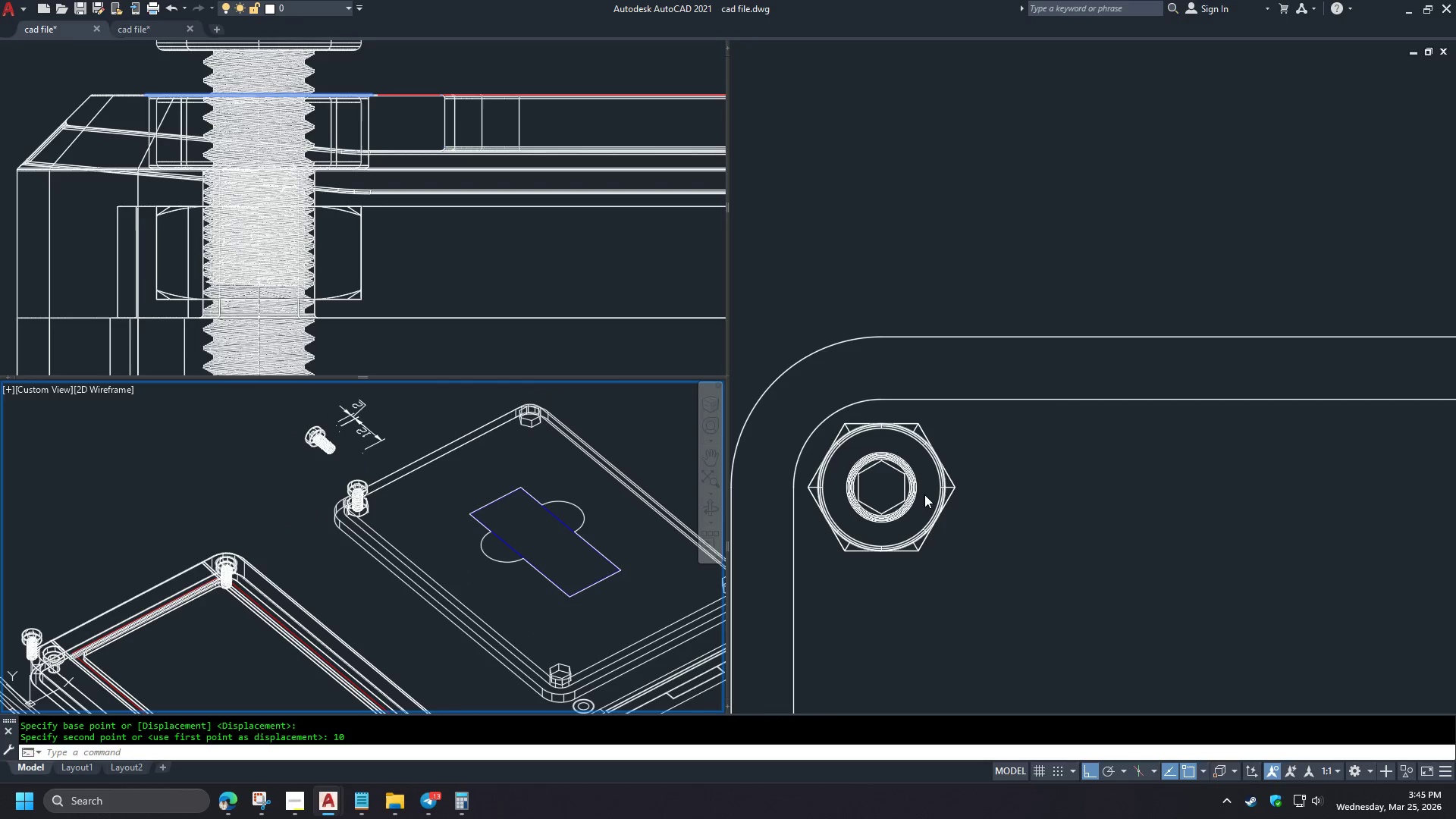 
left_click([263, 478])
 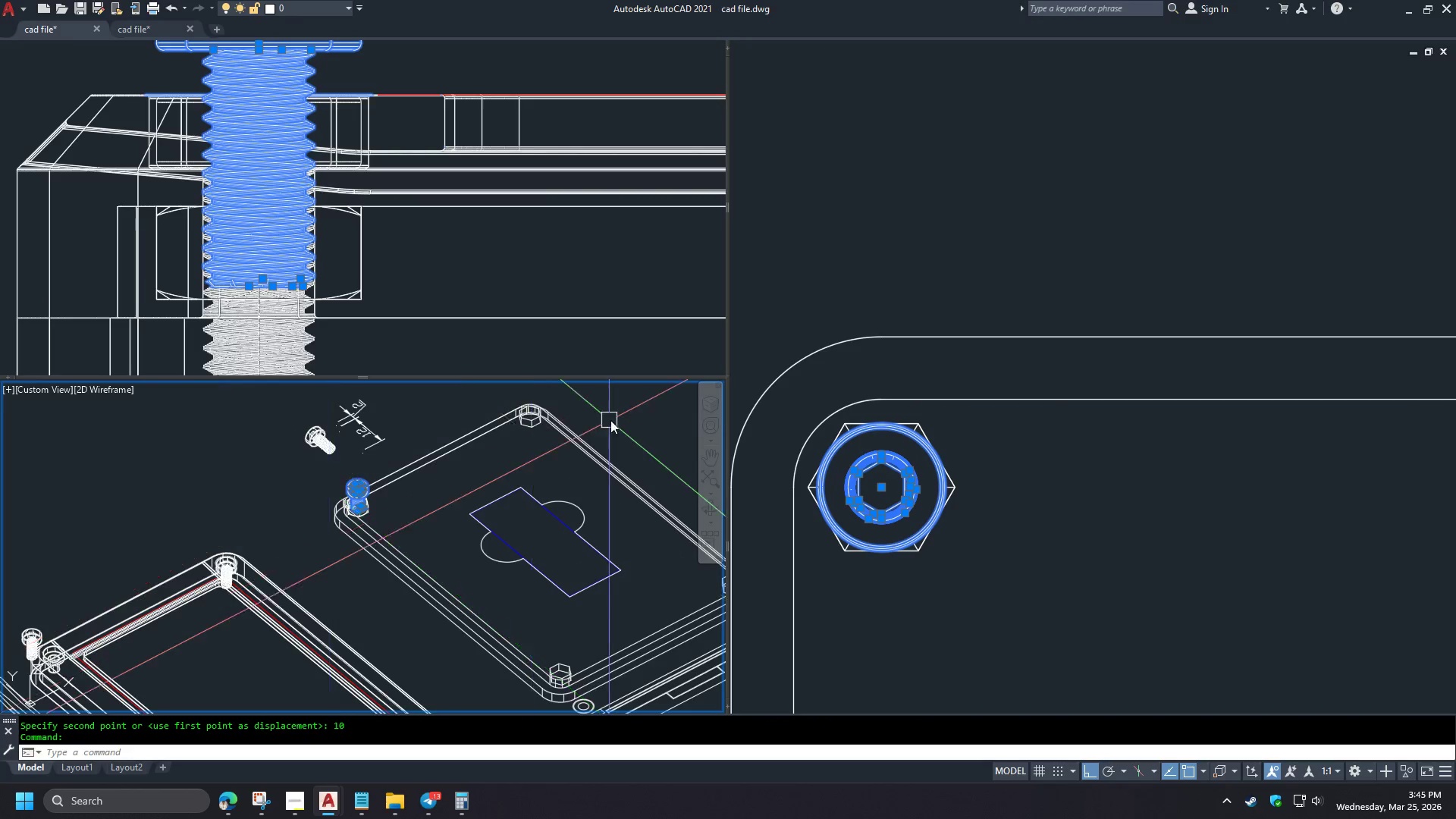 
left_click([447, 338])
 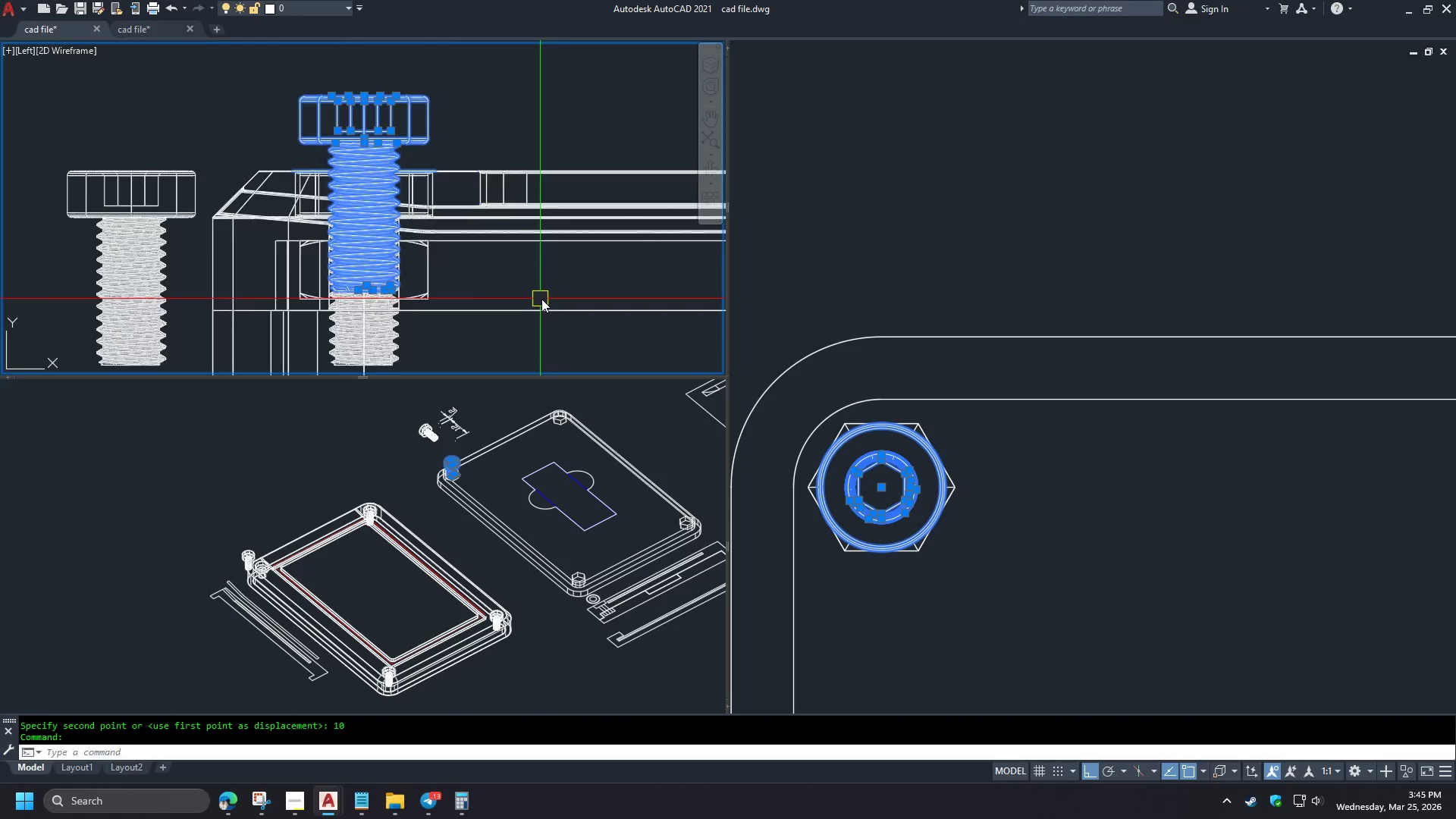 
scroll: coordinate [611, 419], scroll_direction: down, amount: 1.0
 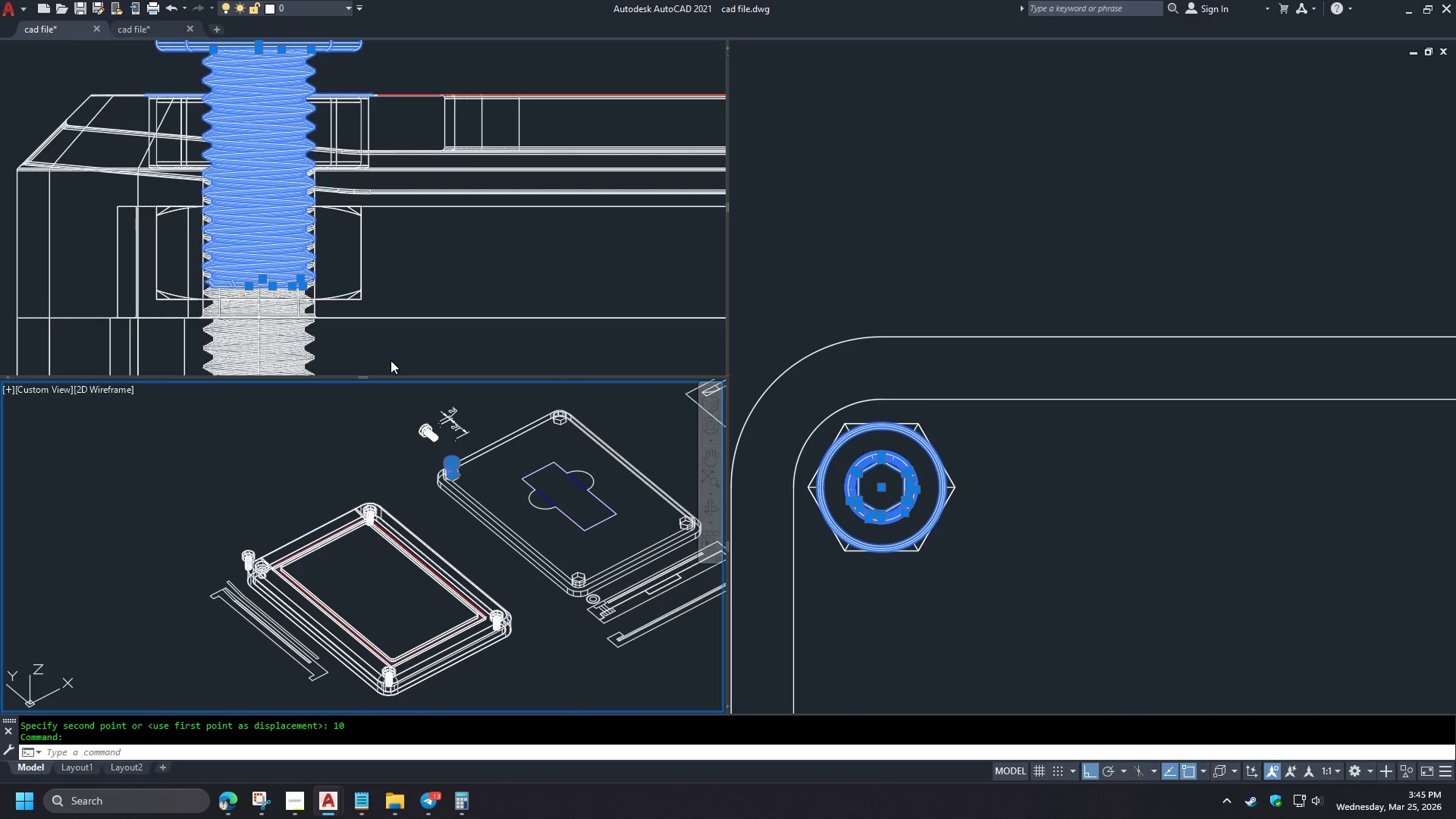 
key(M)
 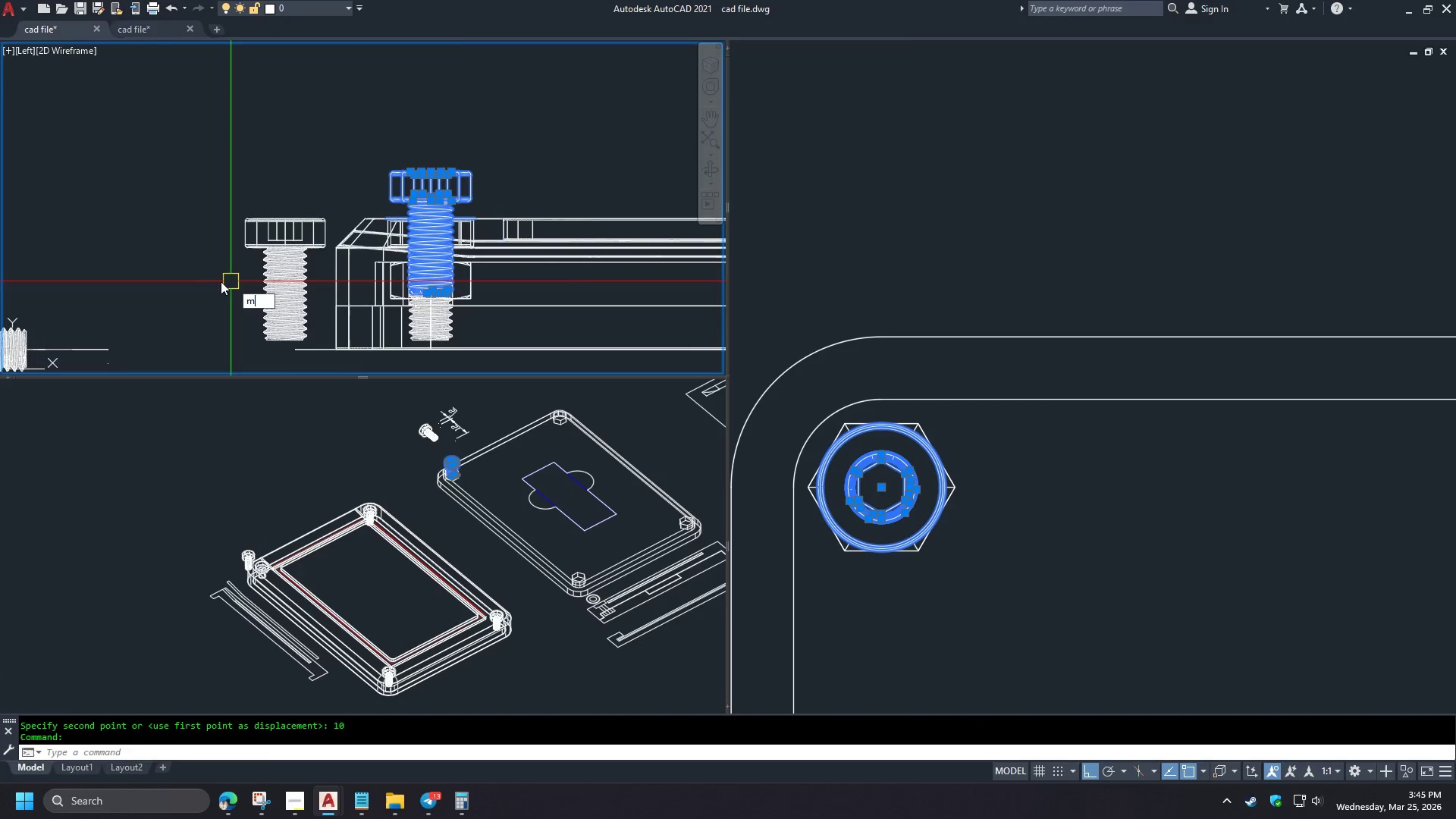 
key(Space)
 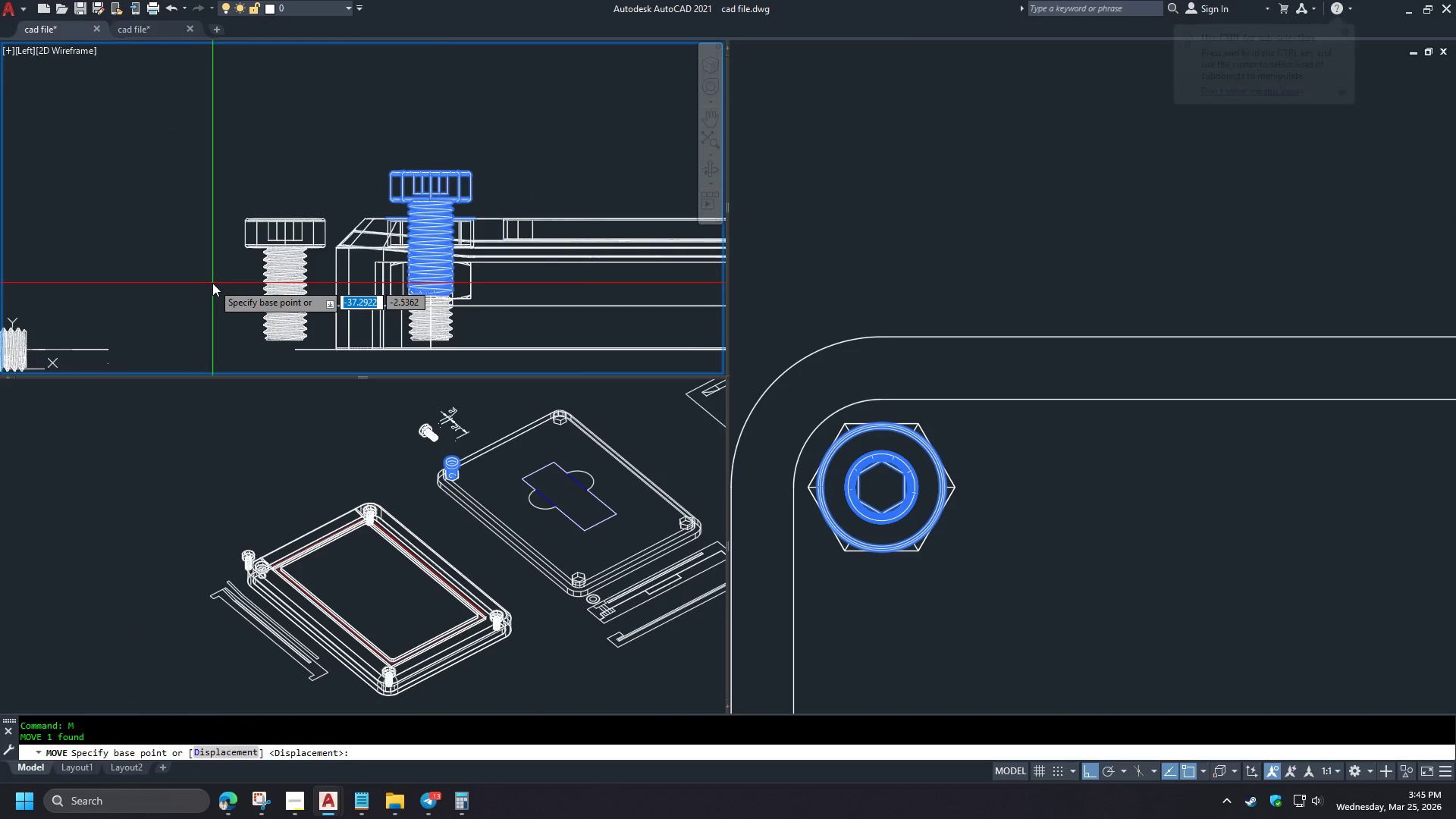 
left_click([212, 283])
 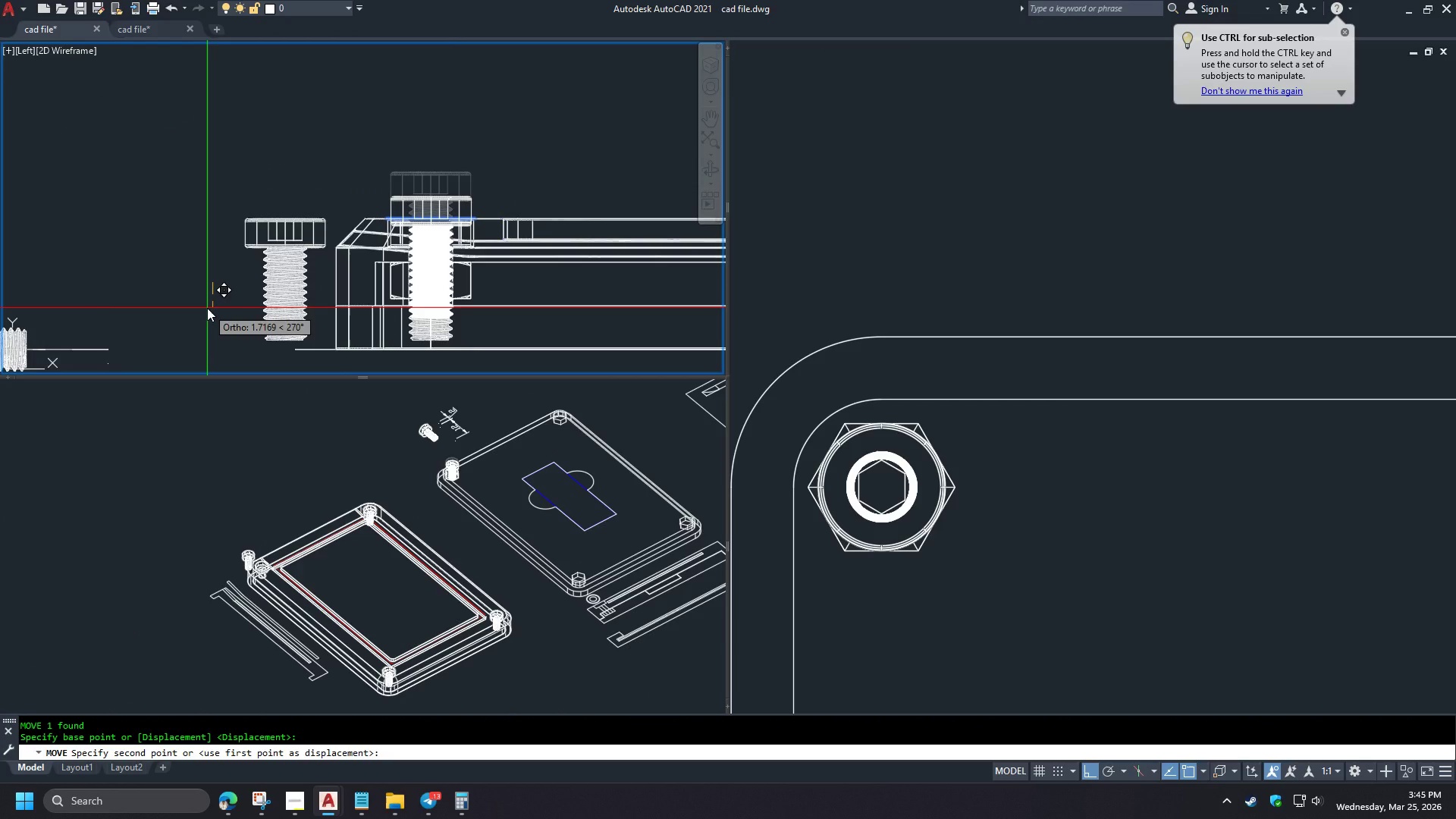 
scroll: coordinate [543, 299], scroll_direction: down, amount: 2.0
 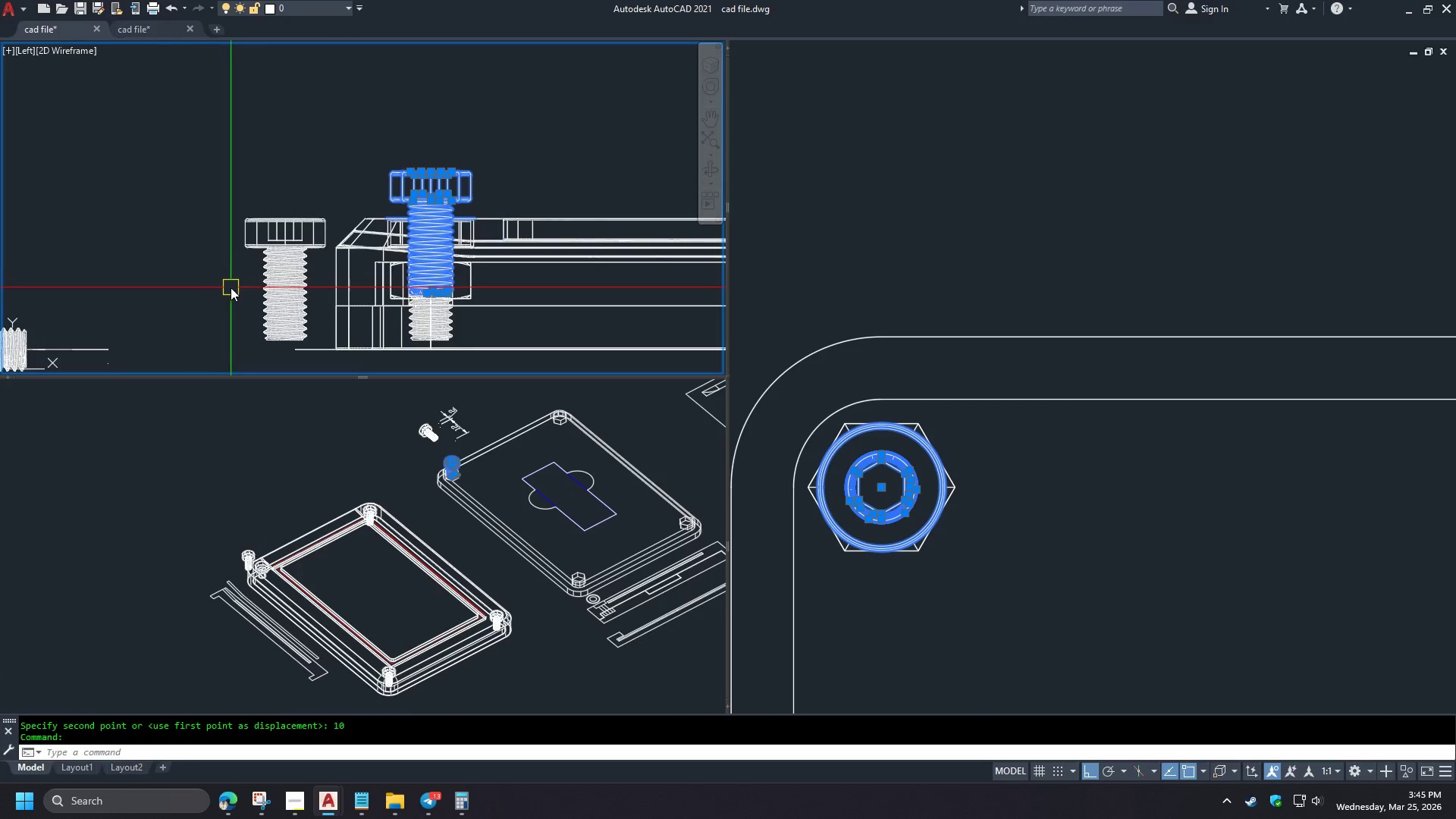 
key(1)
 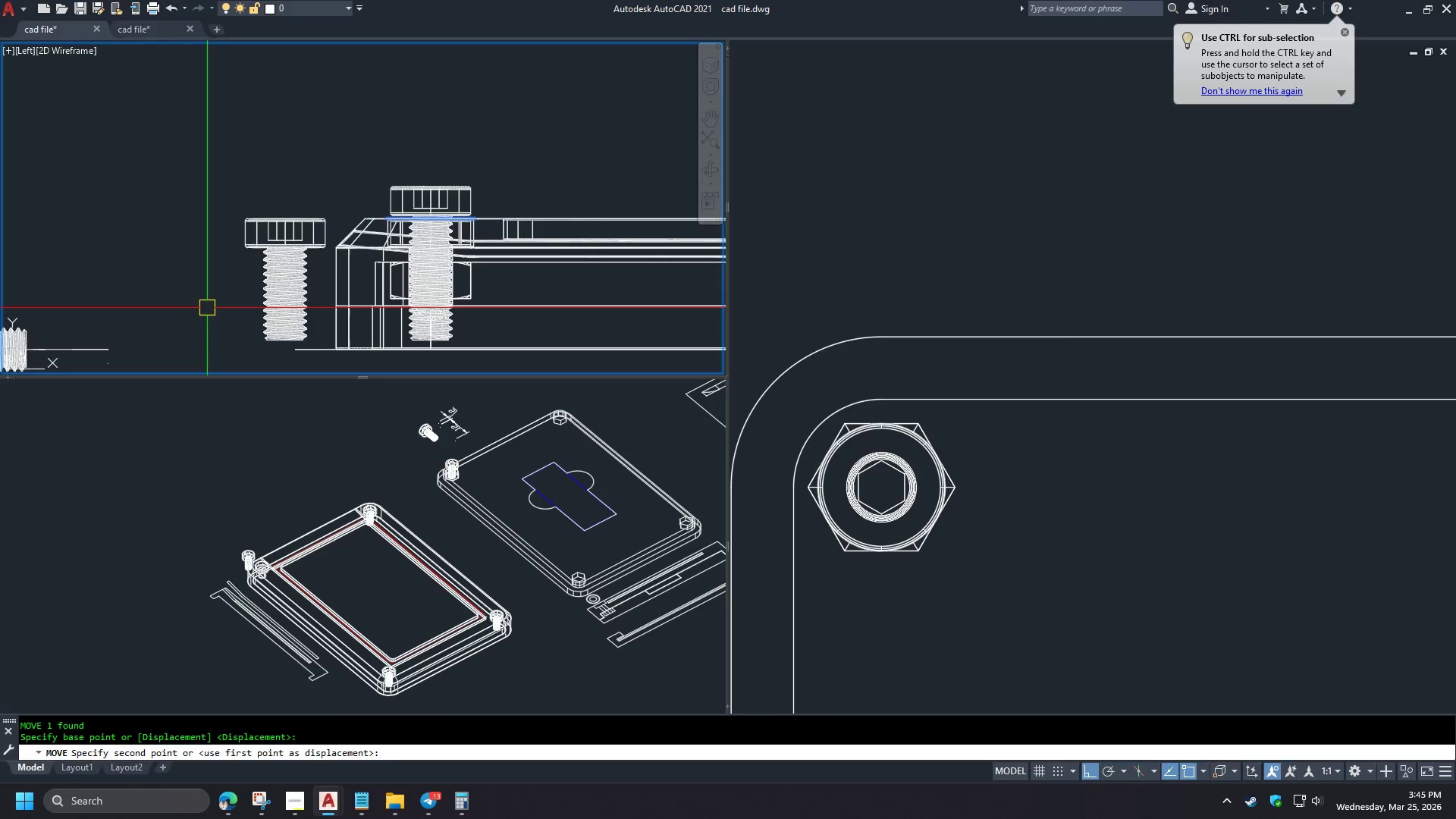 
key(Space)
 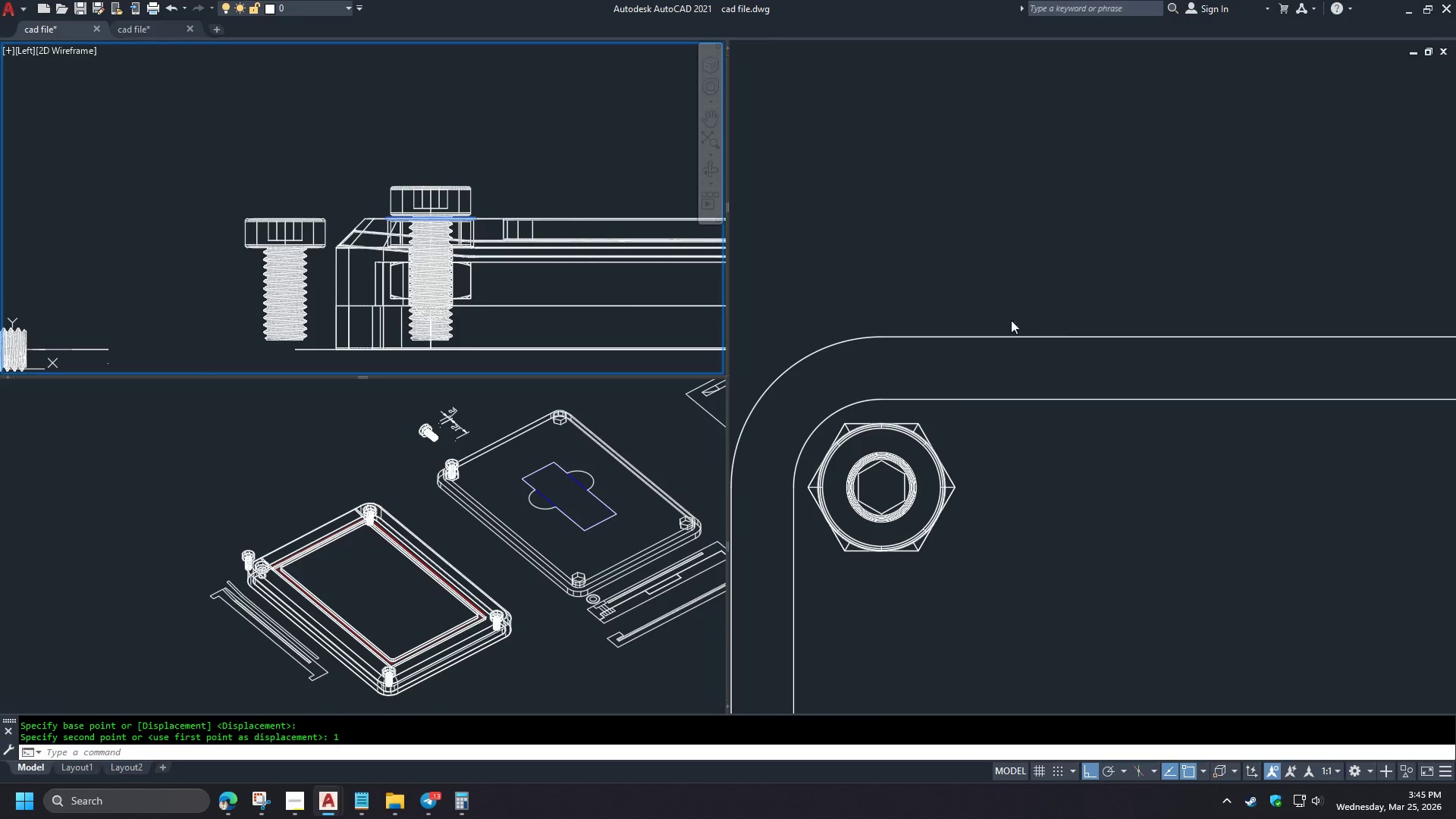 
left_click([904, 294])
 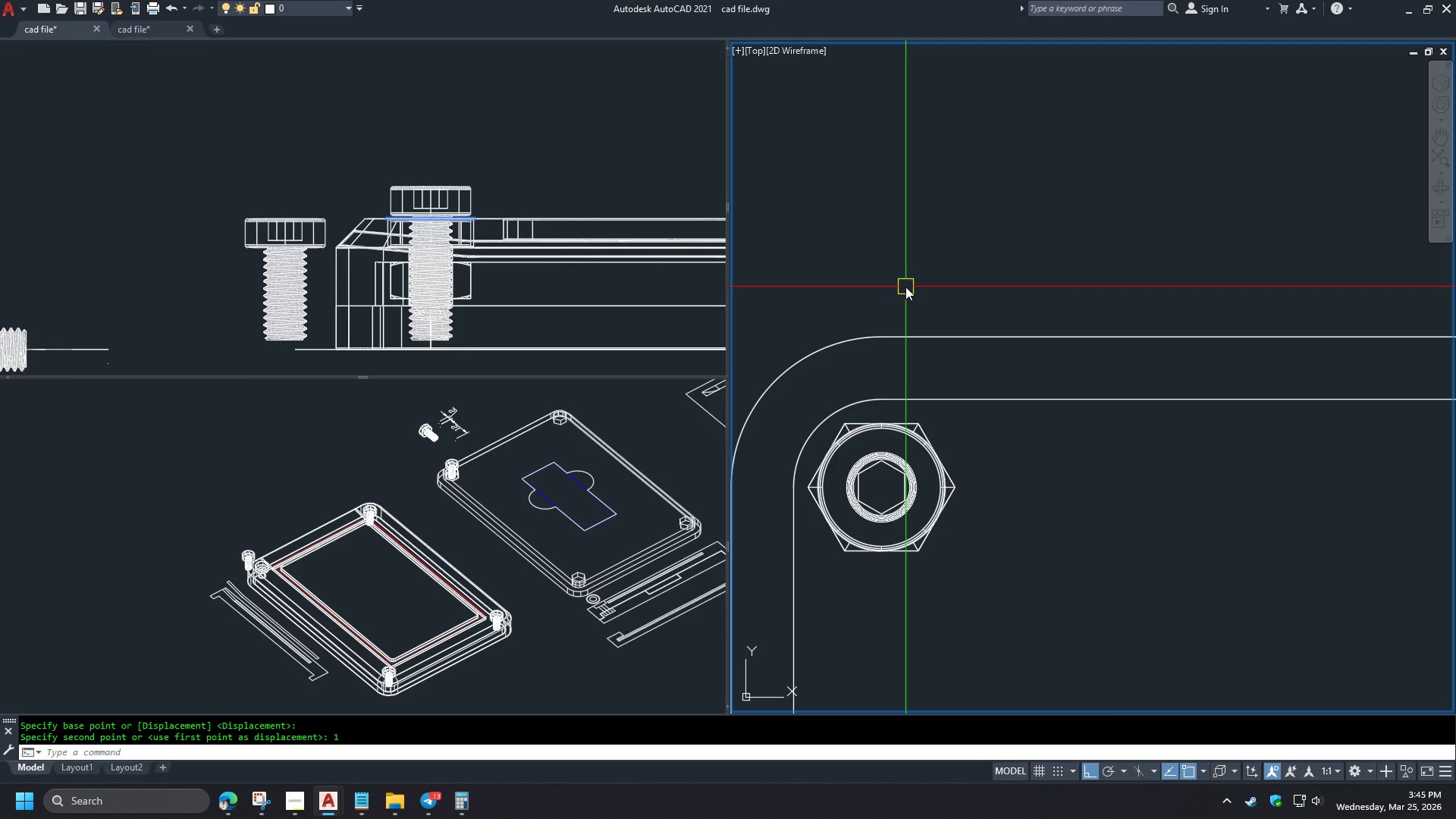 
wait(16.3)
 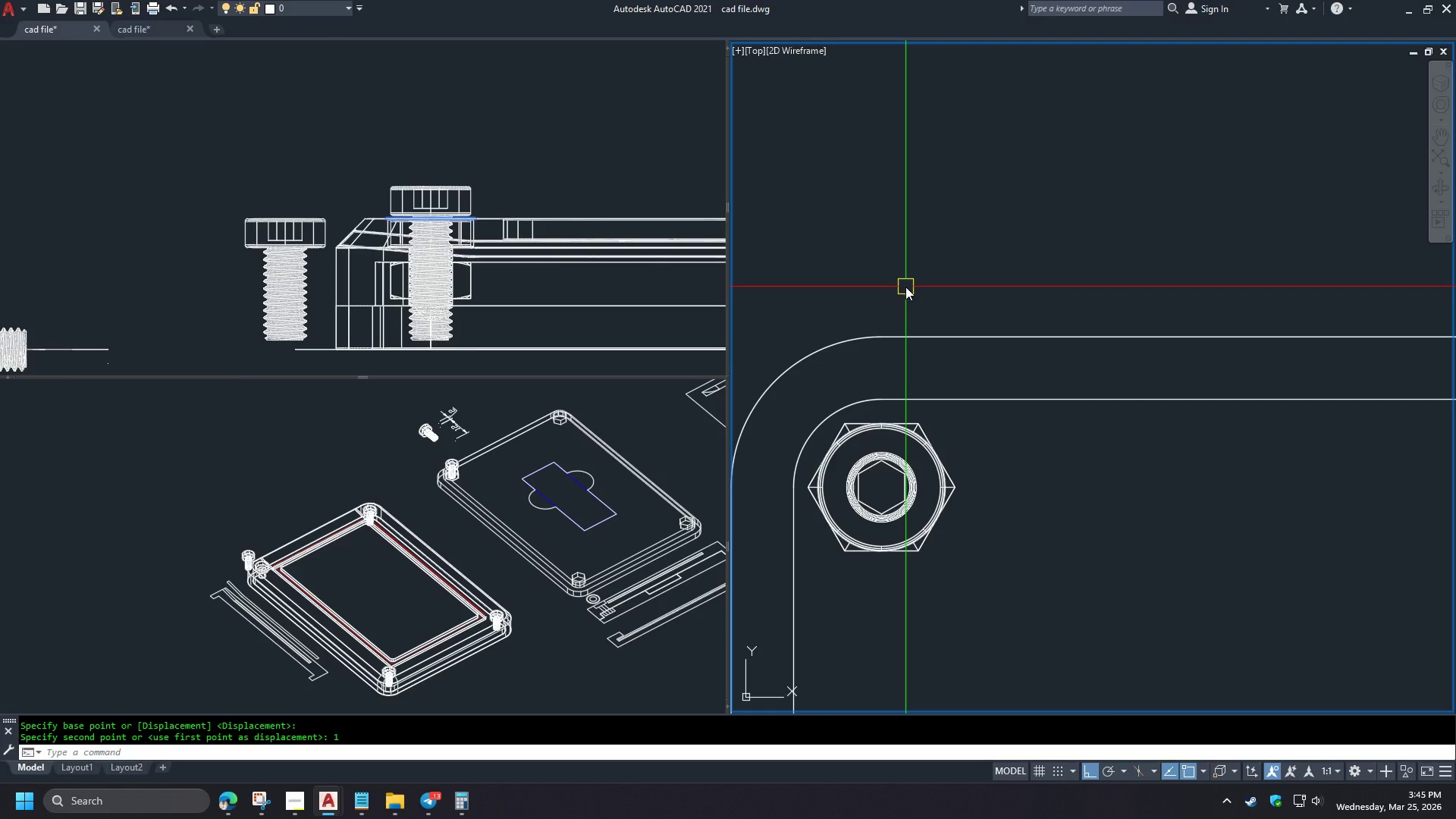 
type(su )
 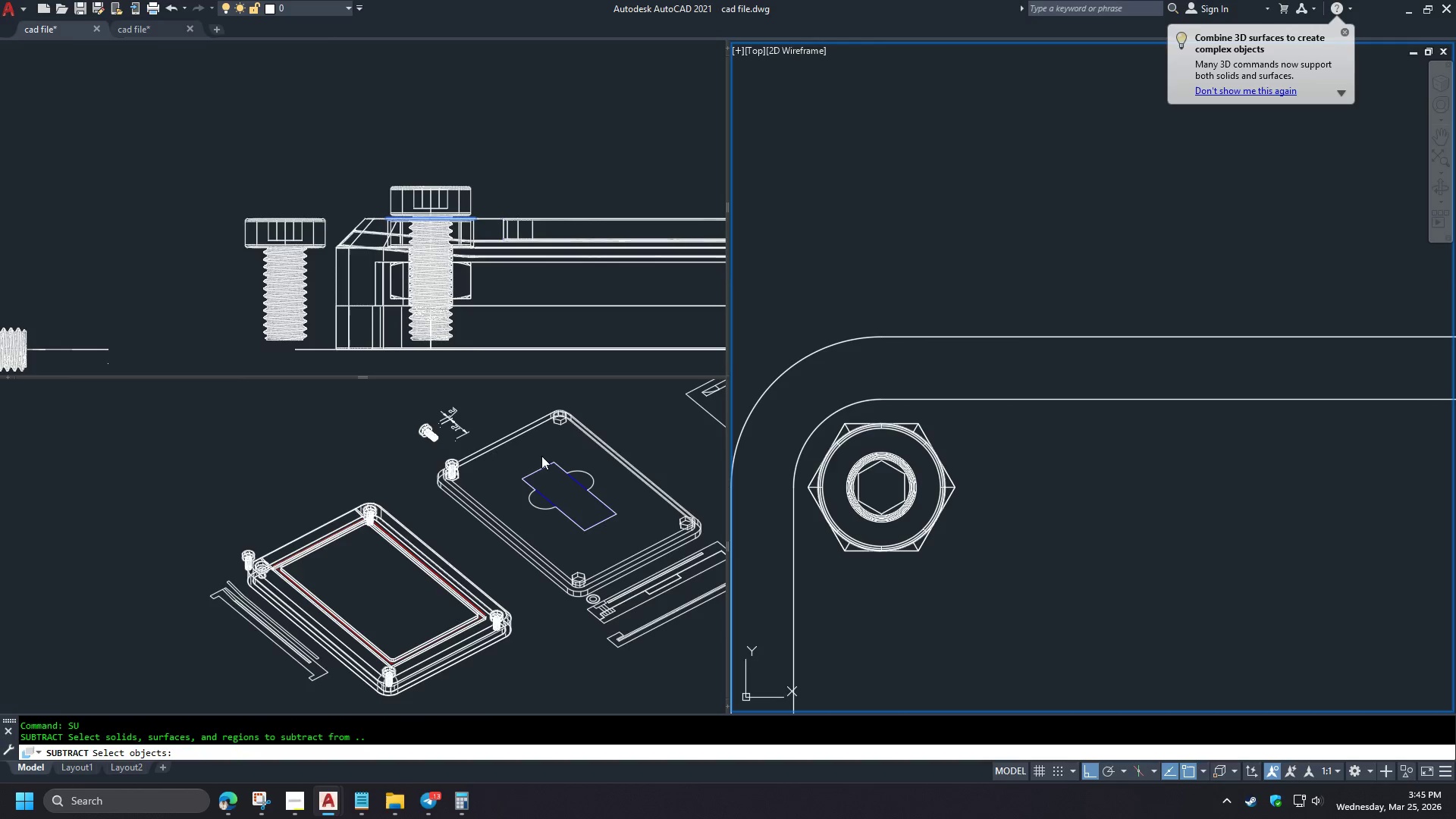 
left_click([486, 482])
 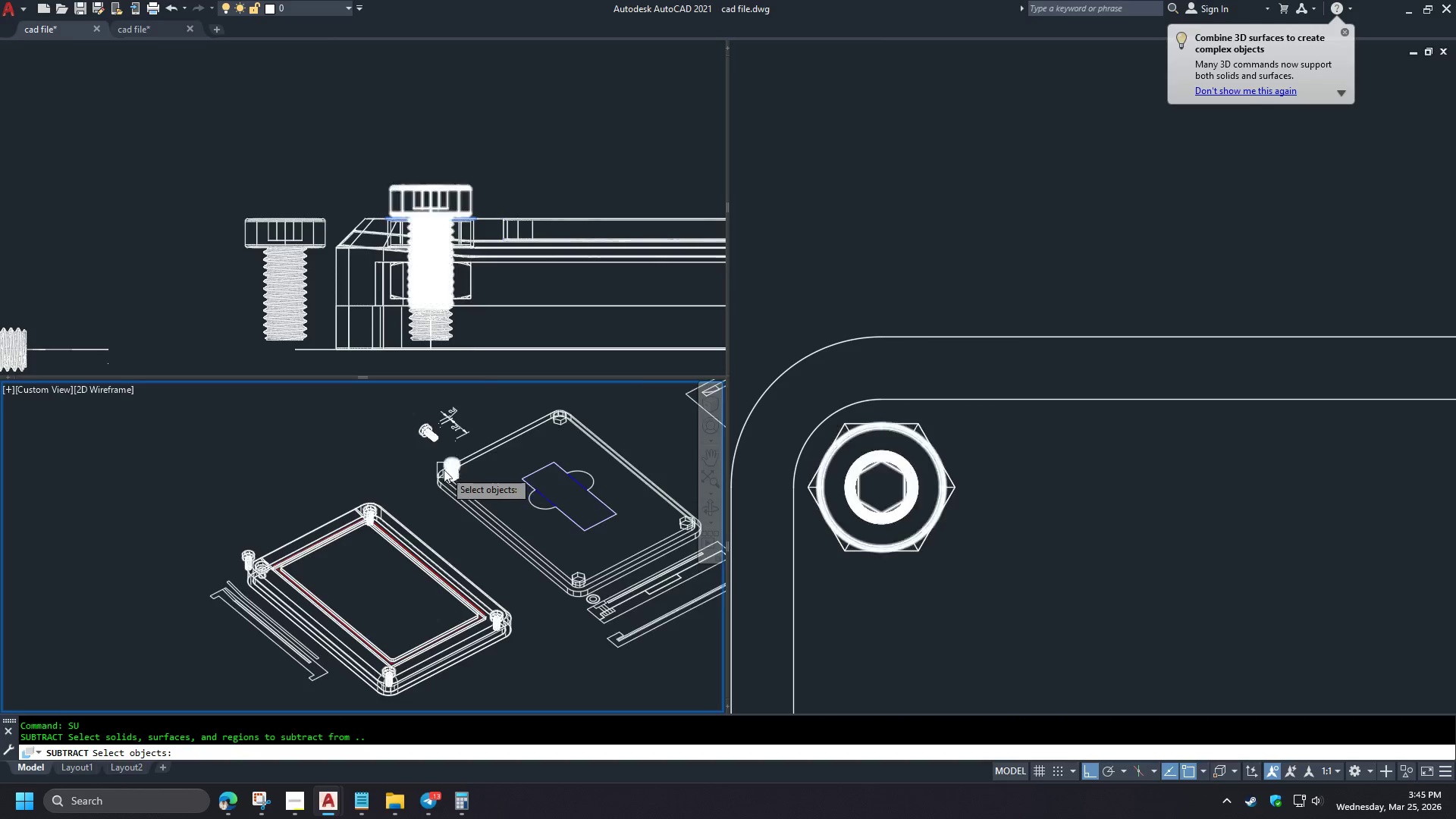 
left_click([642, 529])
 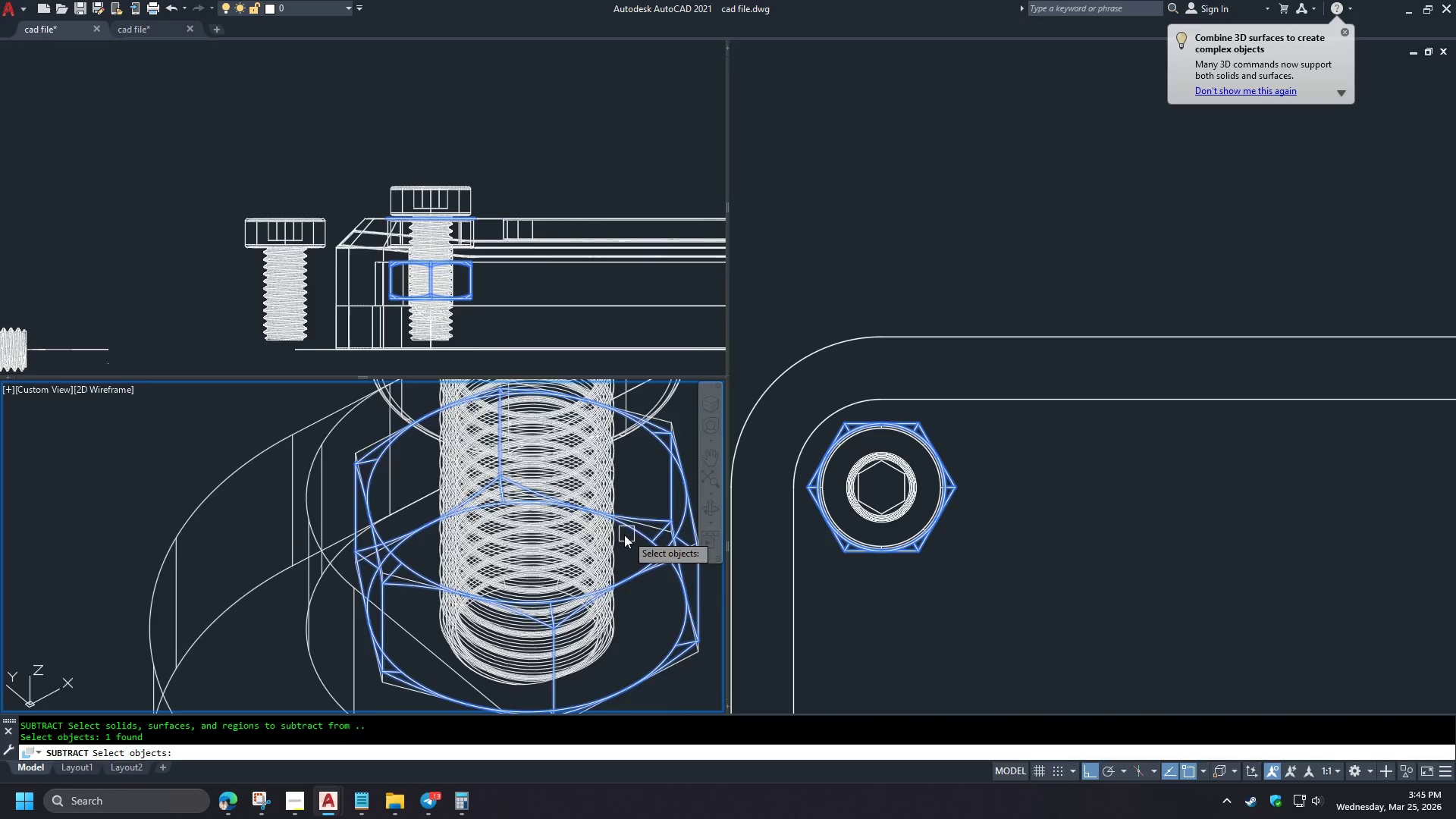 
key(Space)
 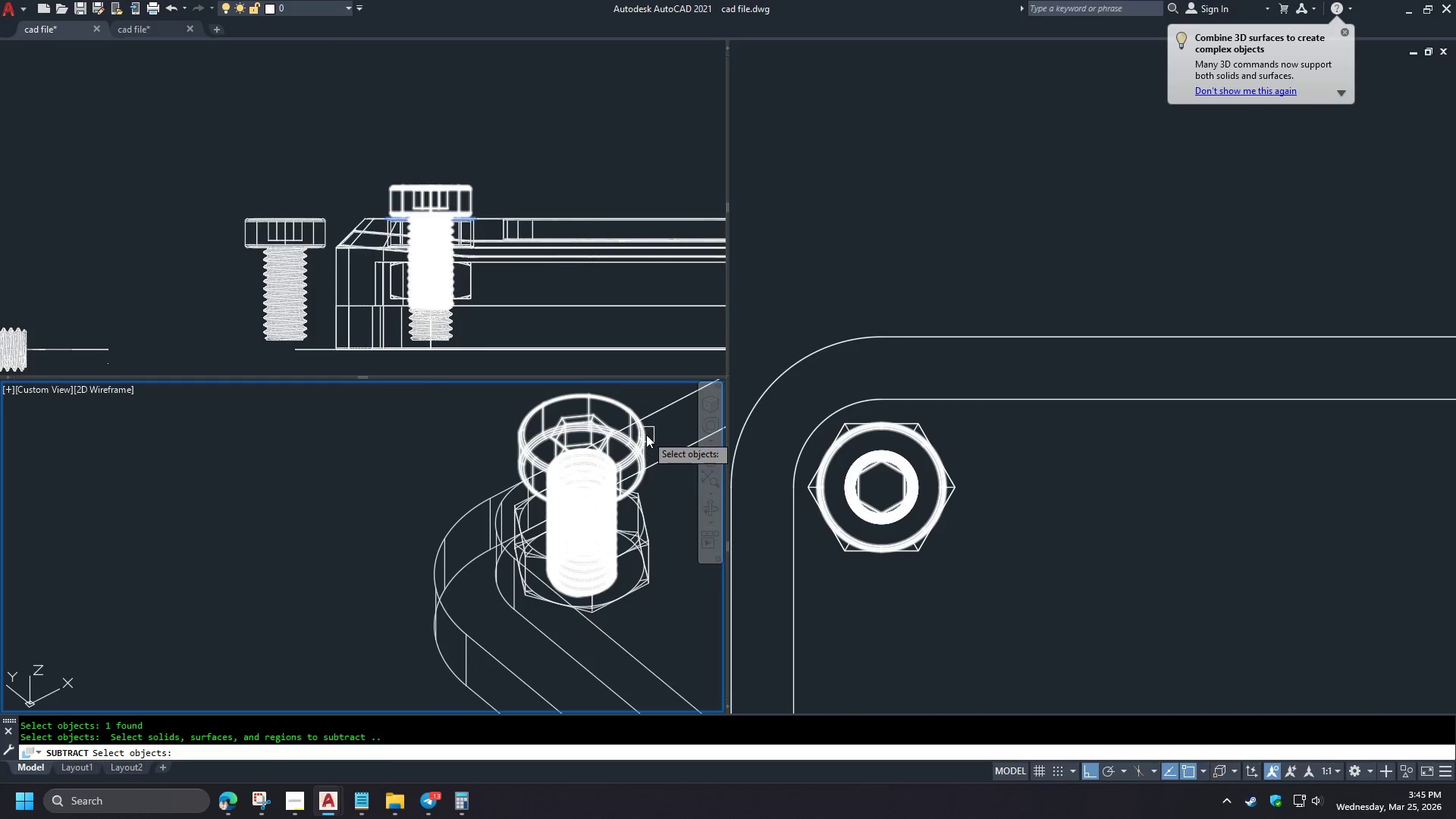 
left_click([646, 435])
 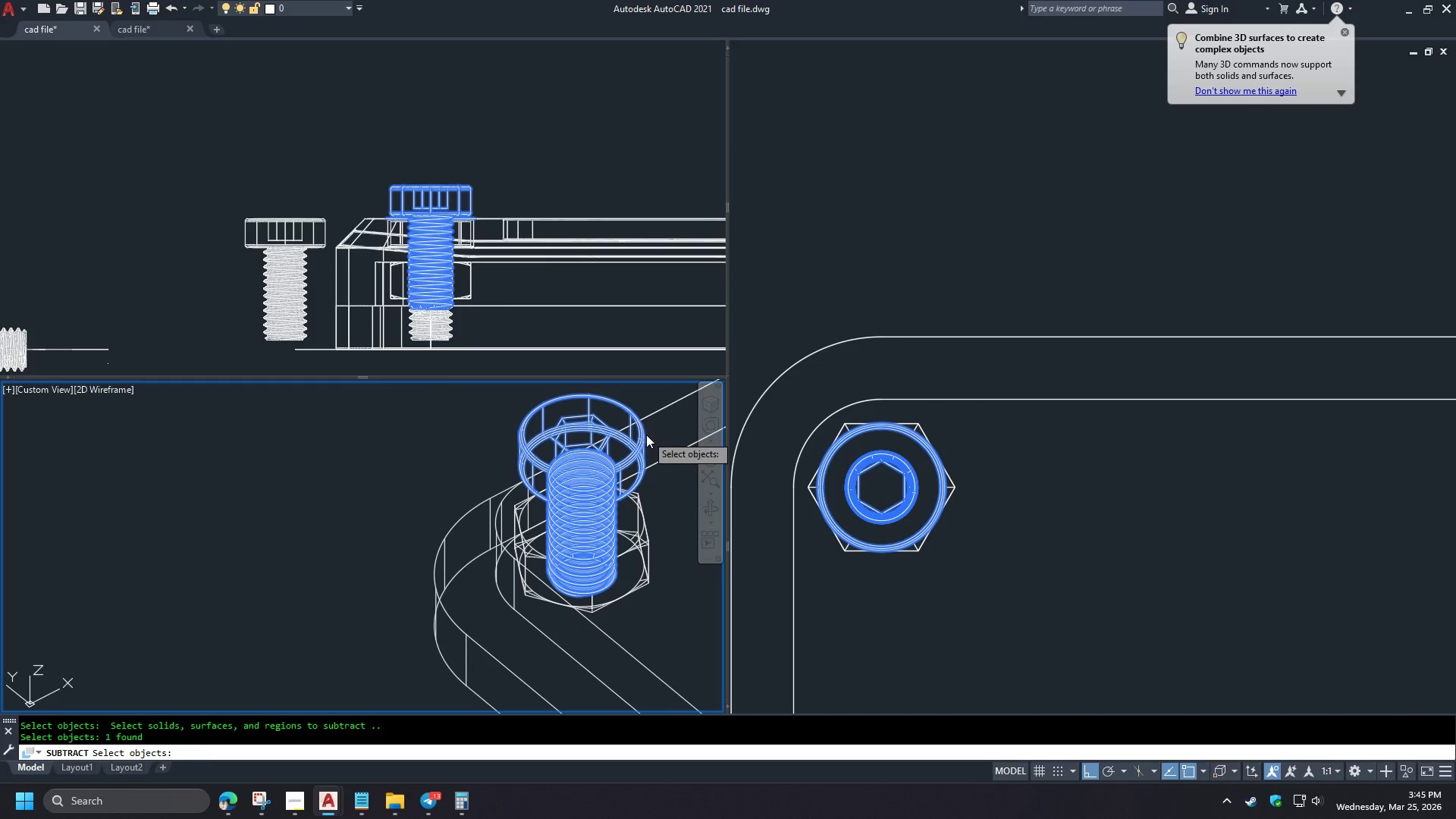 
scroll: coordinate [538, 505], scroll_direction: up, amount: 7.0
 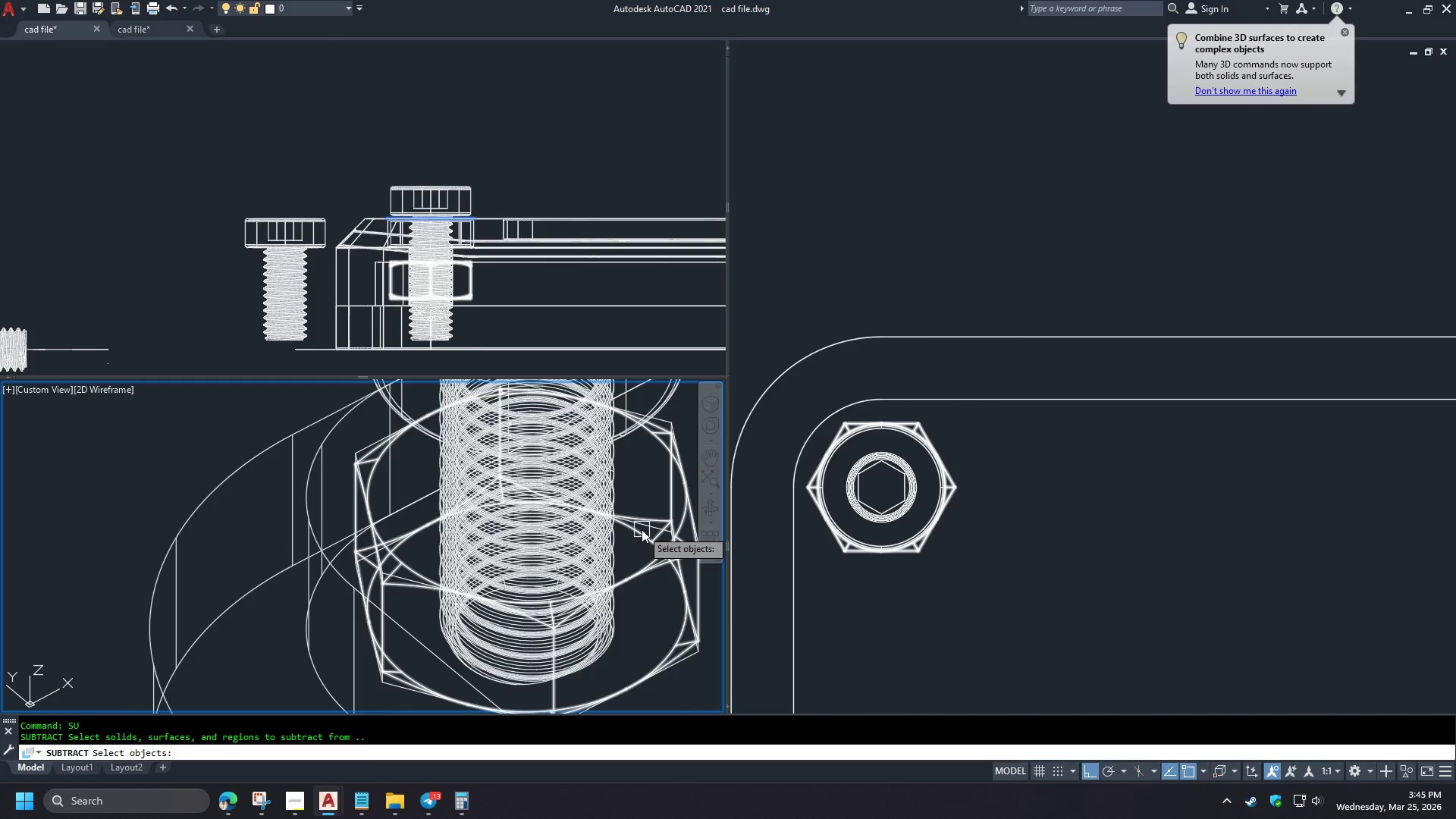 
key(Space)
 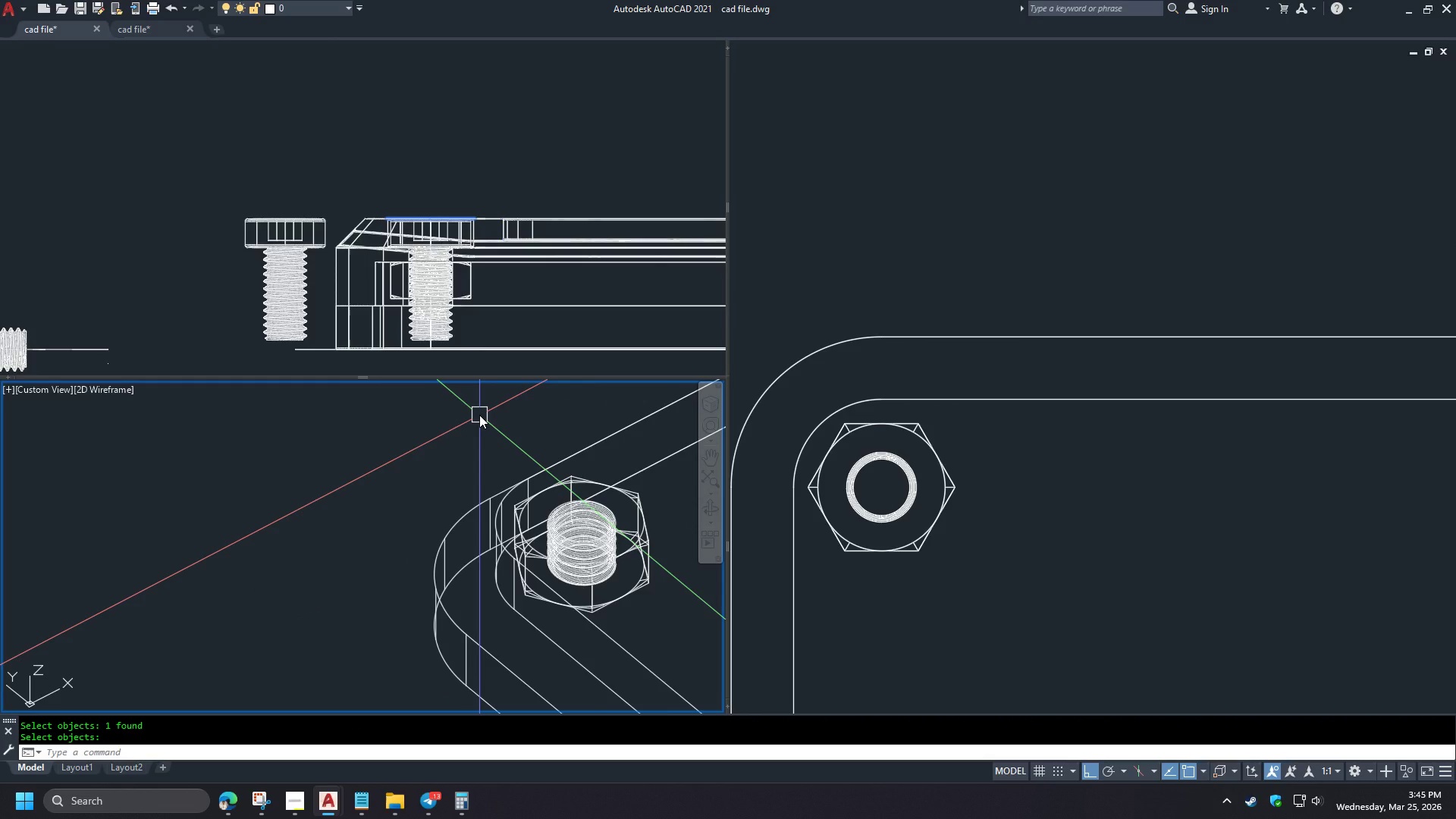 
scroll: coordinate [618, 538], scroll_direction: down, amount: 2.0
 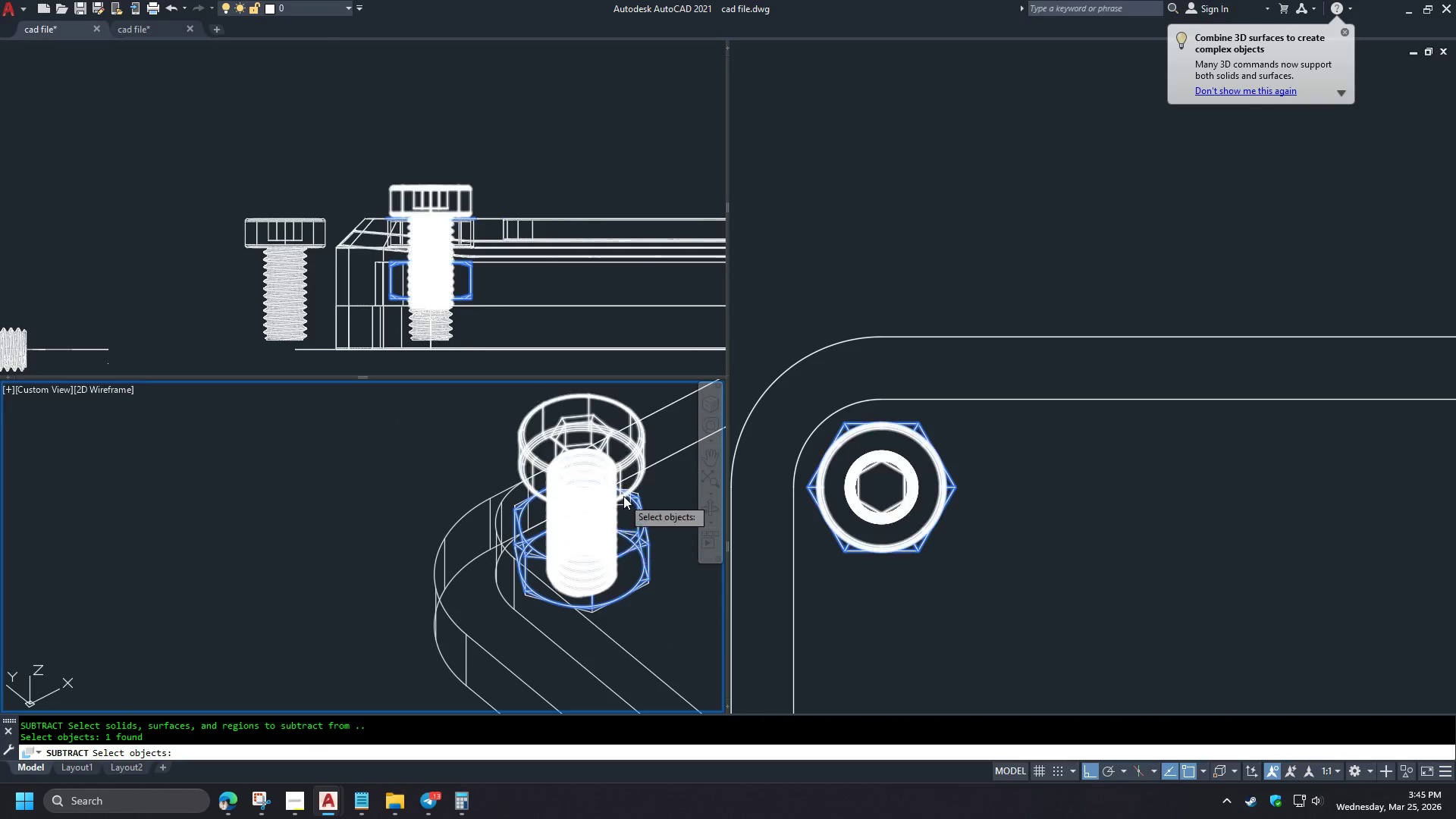 
wait(5.23)
 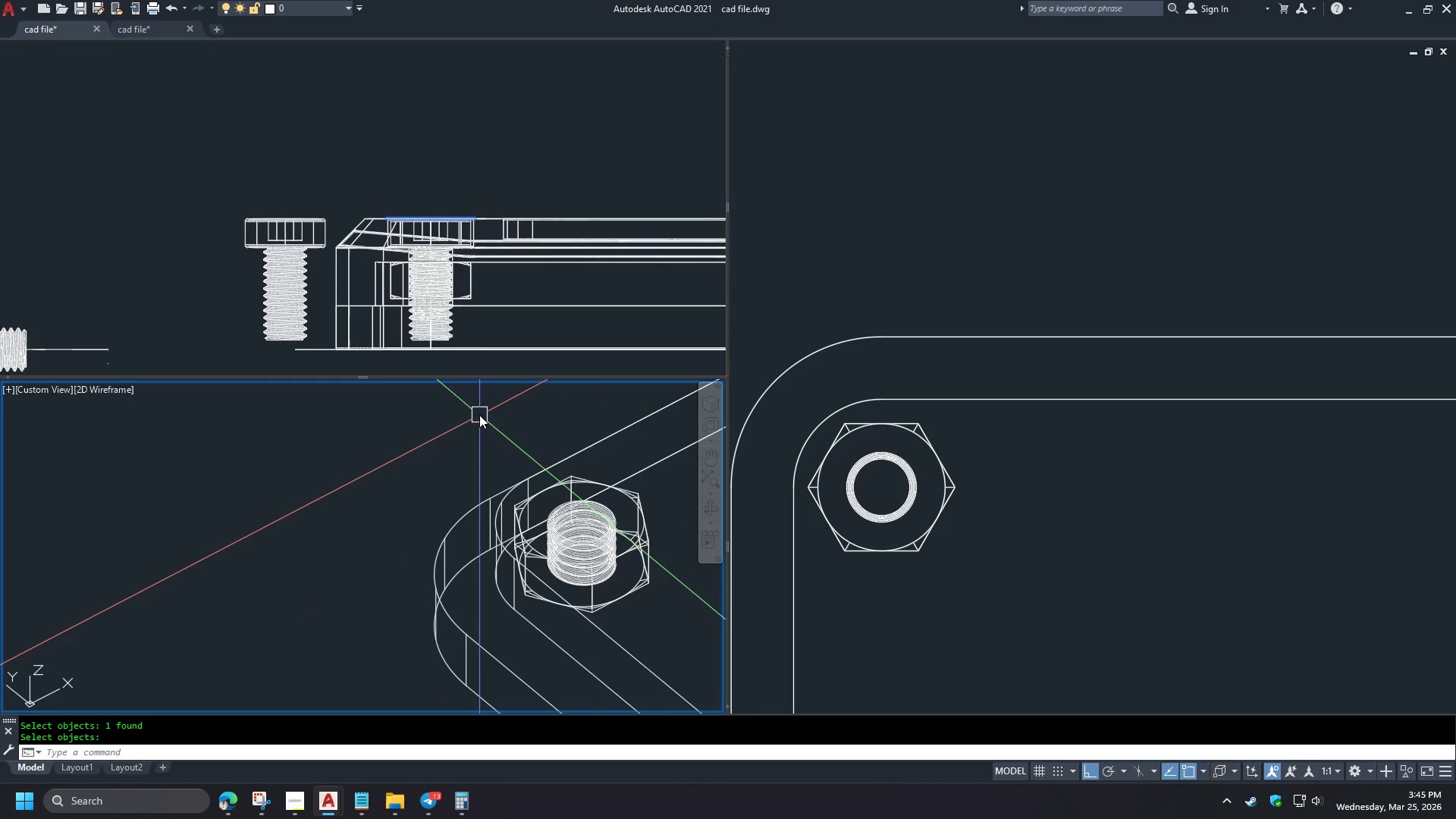 
left_click([894, 453])
 